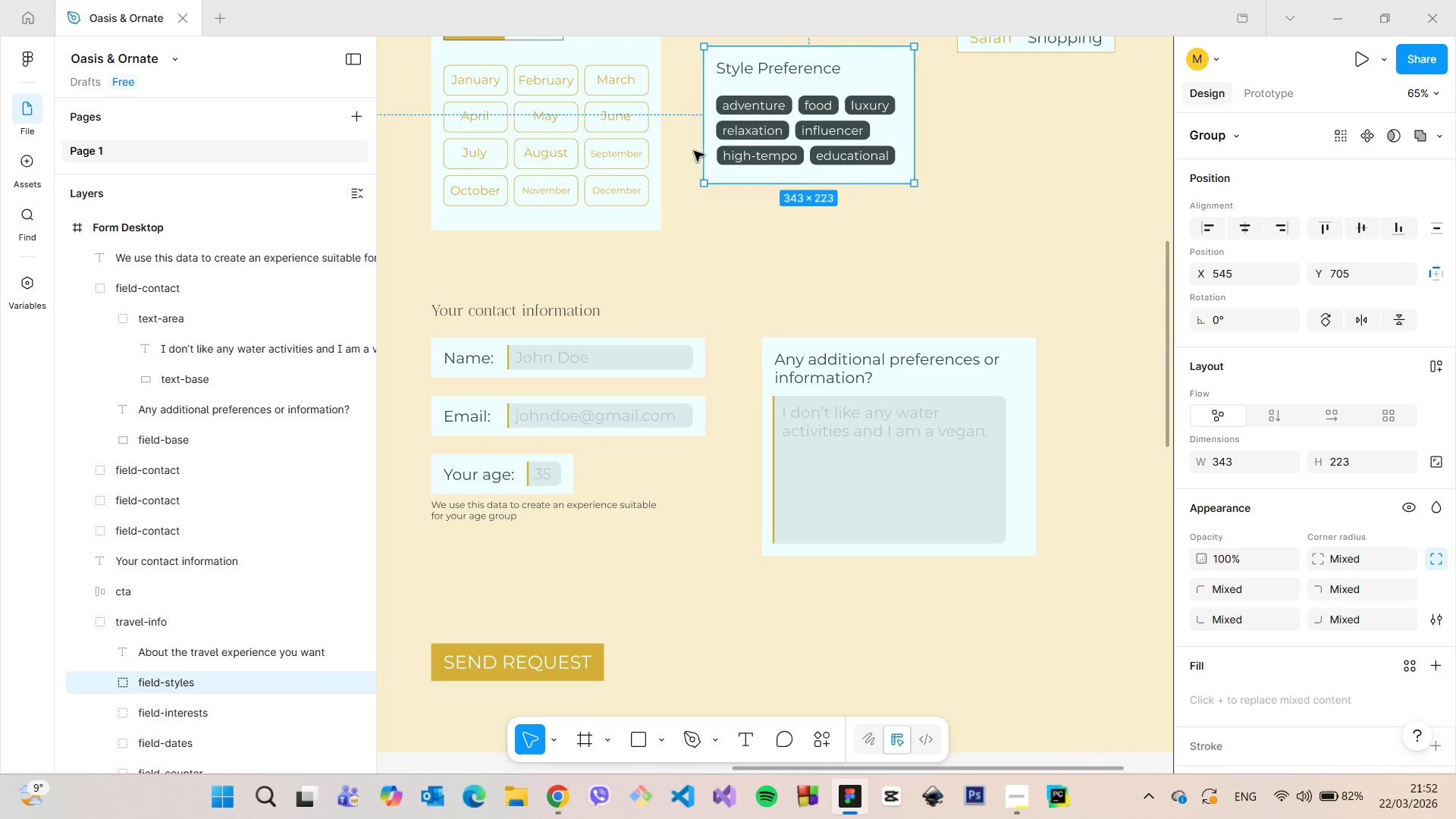 
hold_key(key=AltLeft, duration=0.47)
 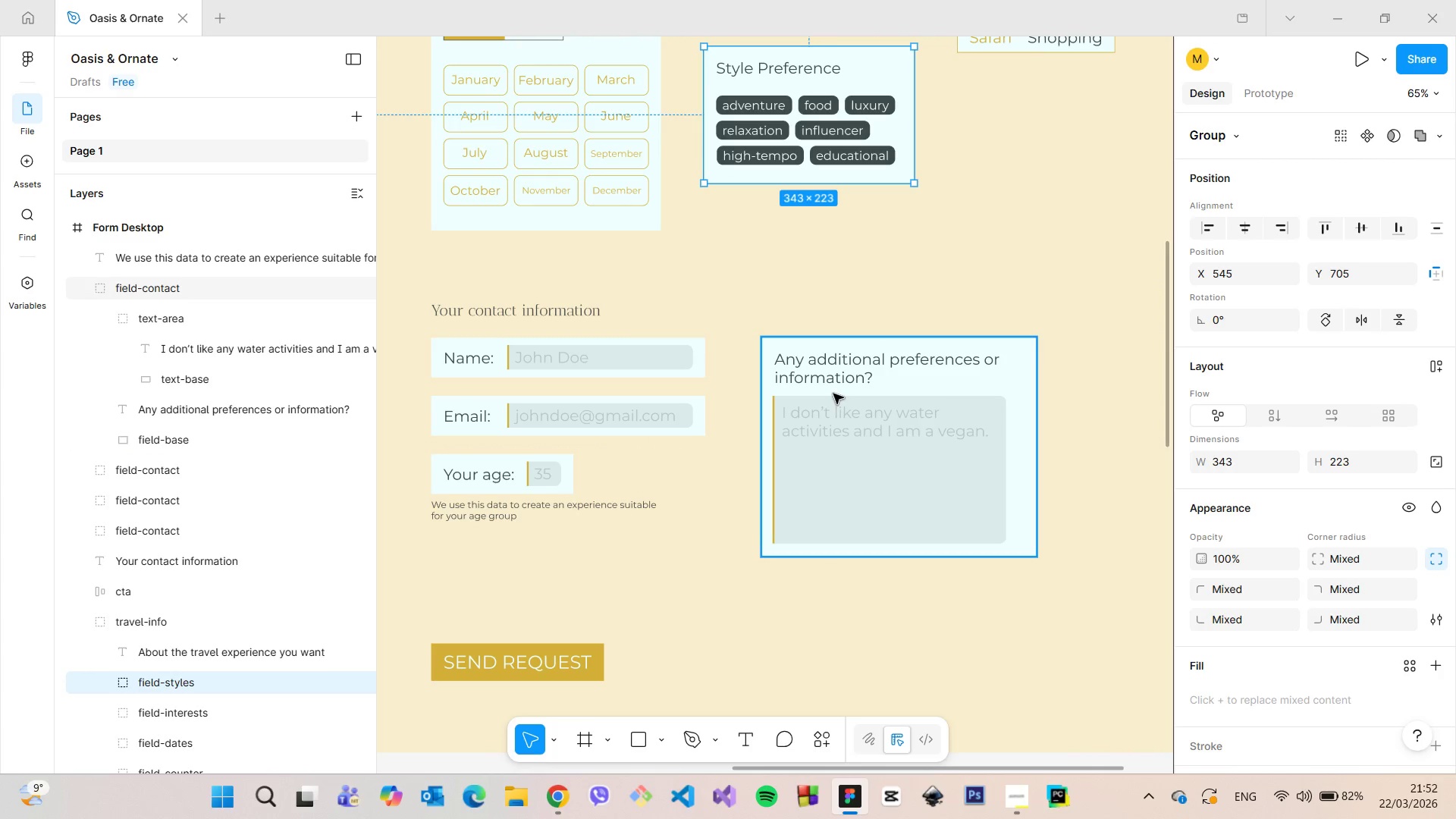 
left_click([833, 394])
 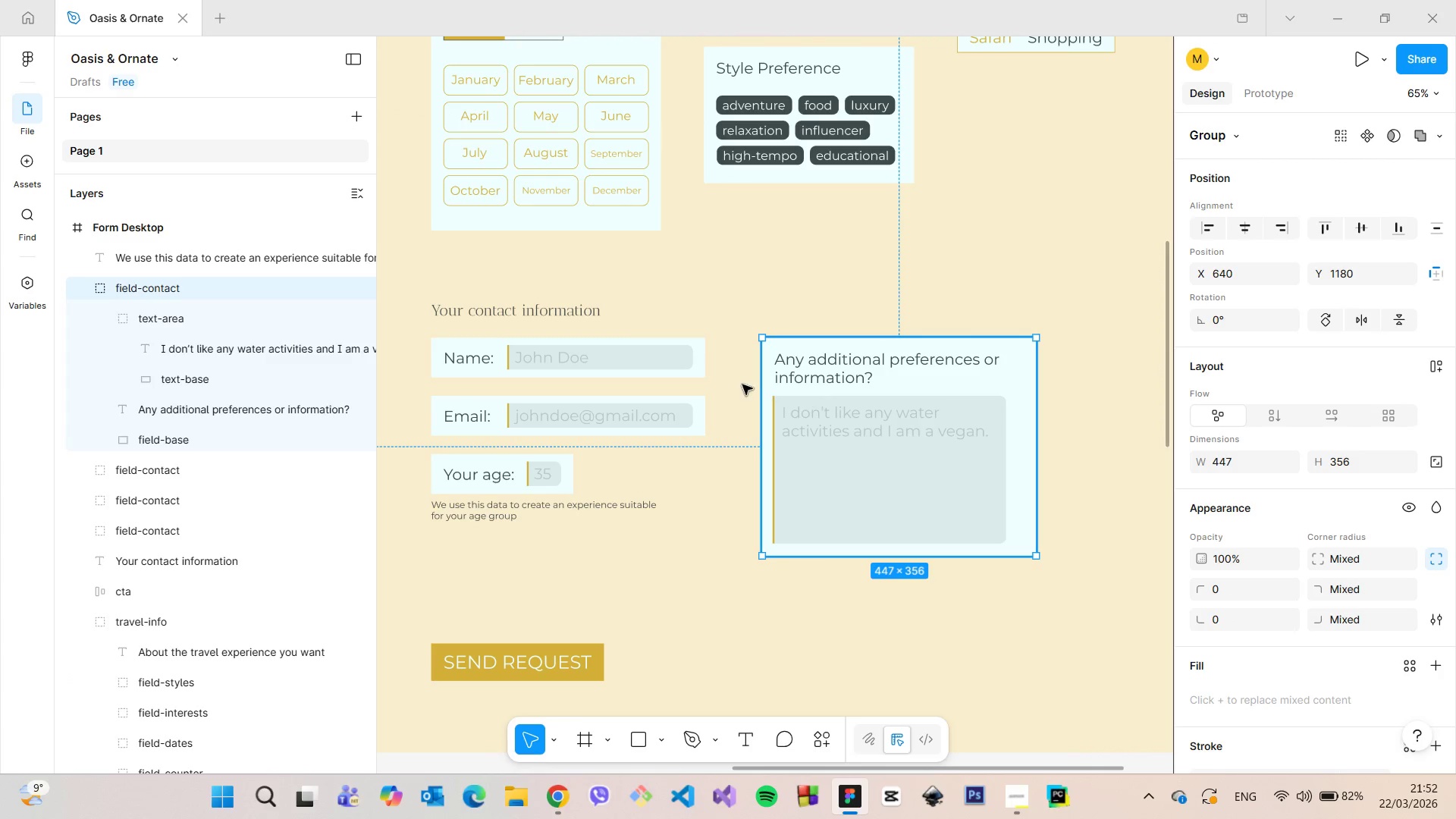 
hold_key(key=AltLeft, duration=1.12)
 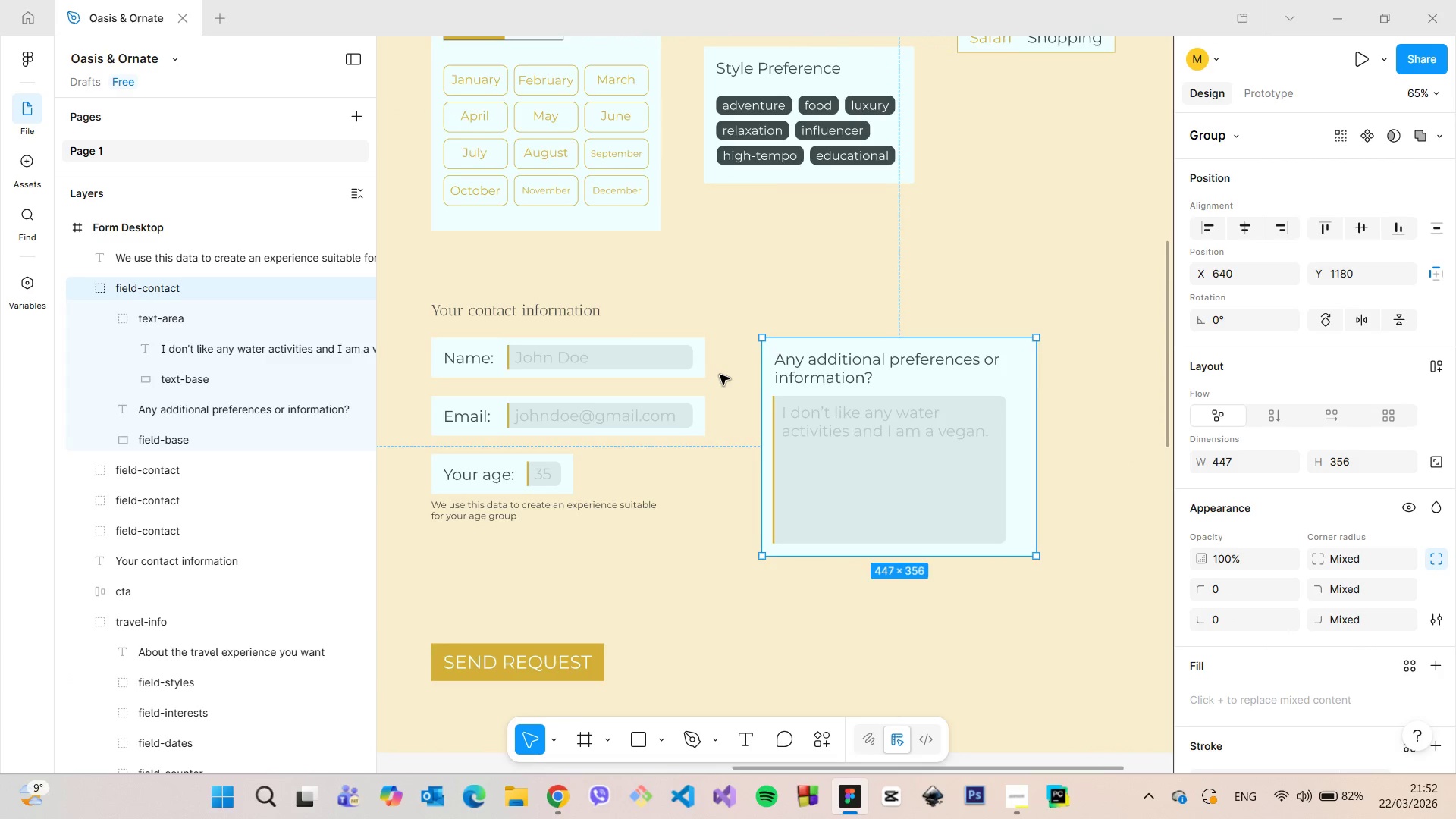 
scroll: coordinate [720, 375], scroll_direction: up, amount: 4.0
 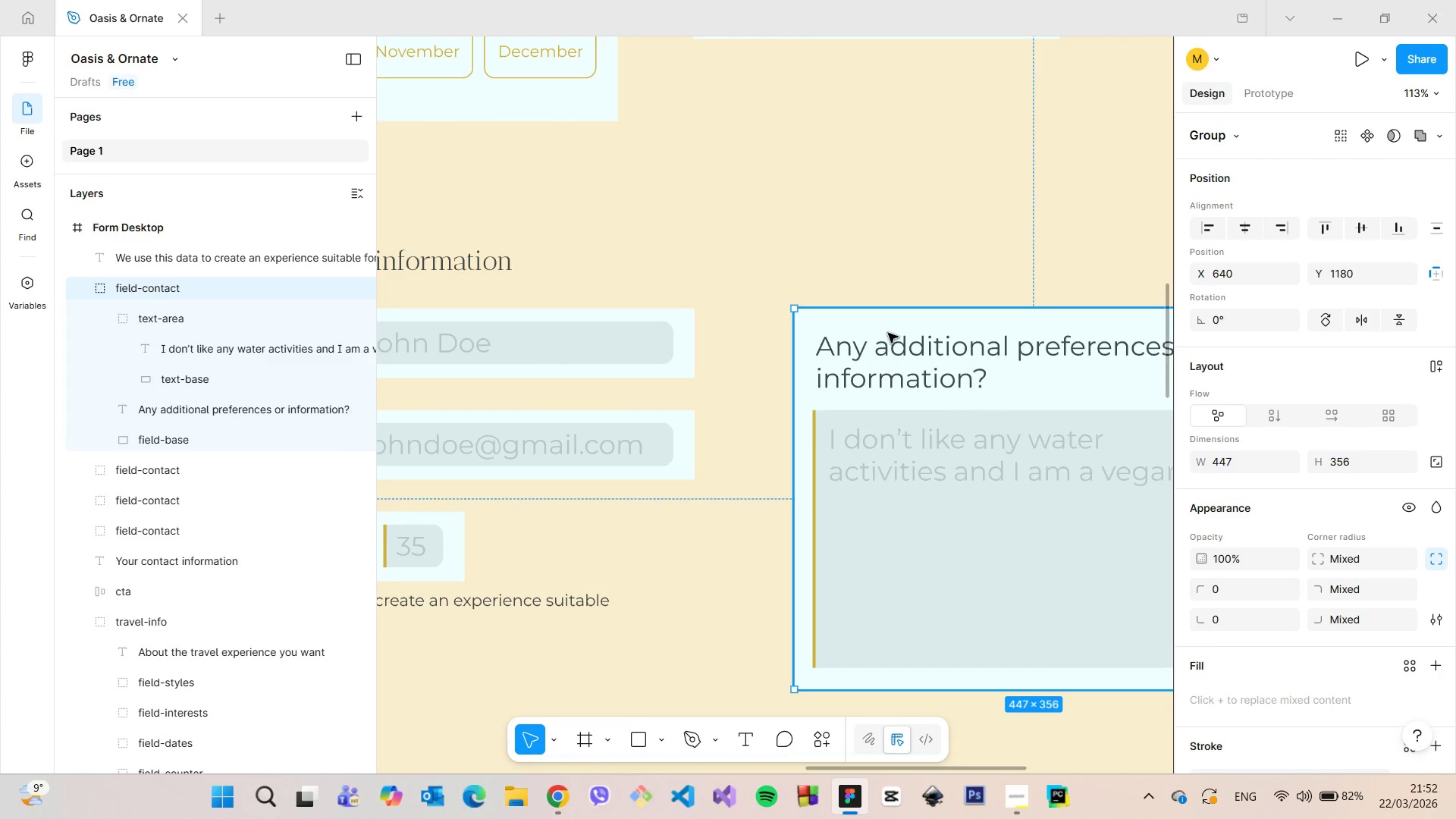 
left_click_drag(start_coordinate=[885, 329], to_coordinate=[868, 327])
 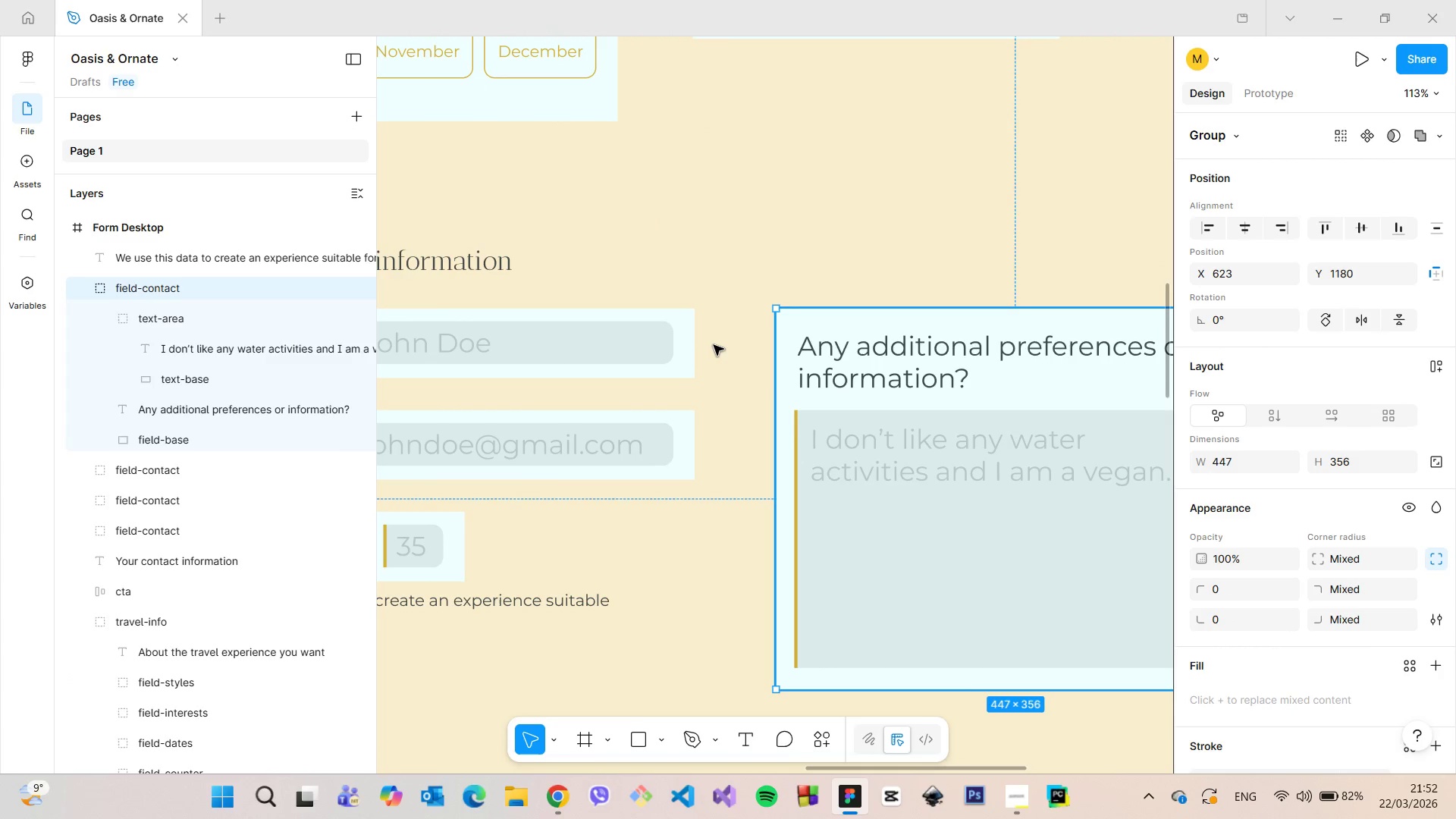 
hold_key(key=AltLeft, duration=1.11)
 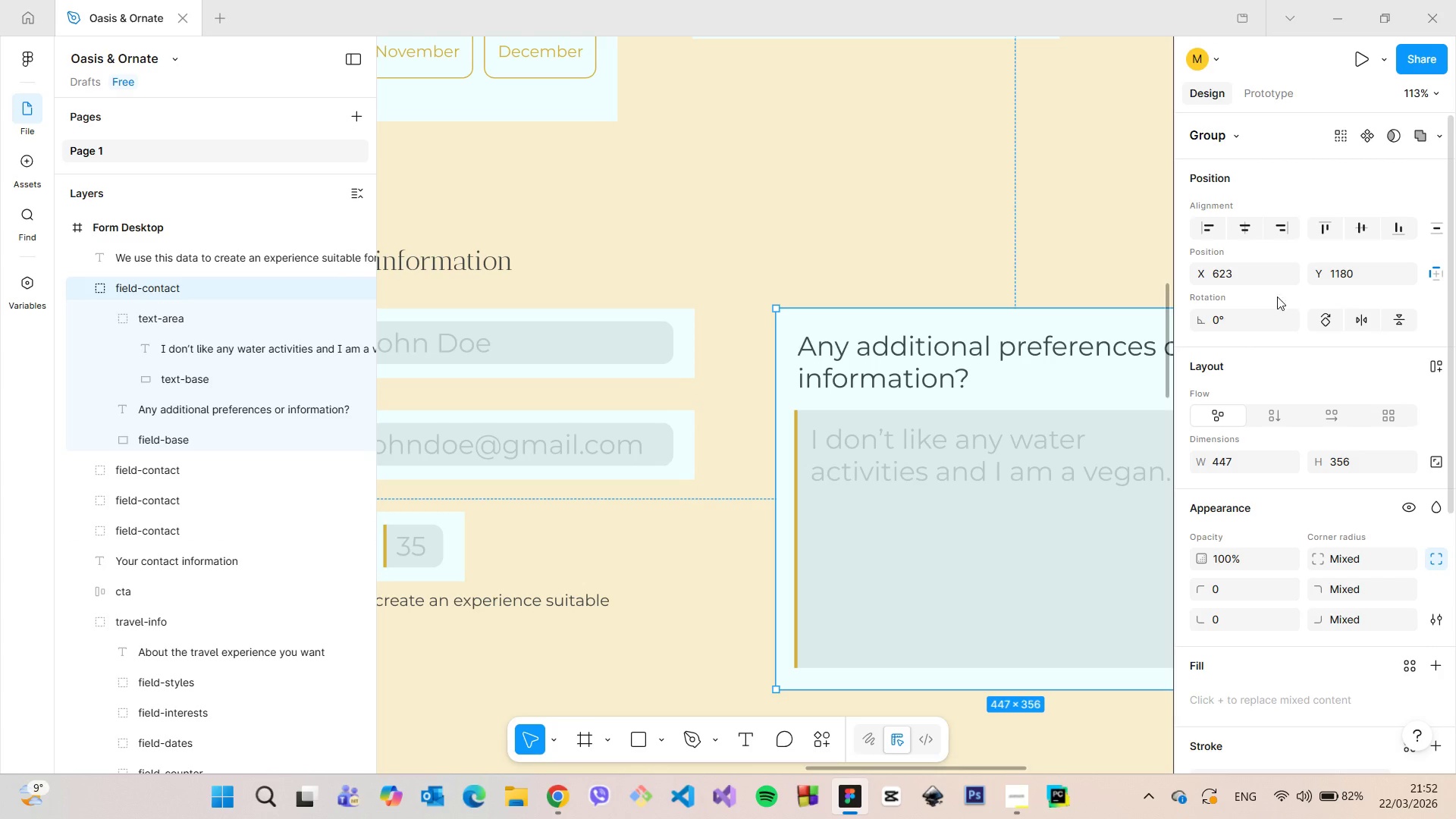 
left_click([1247, 272])
 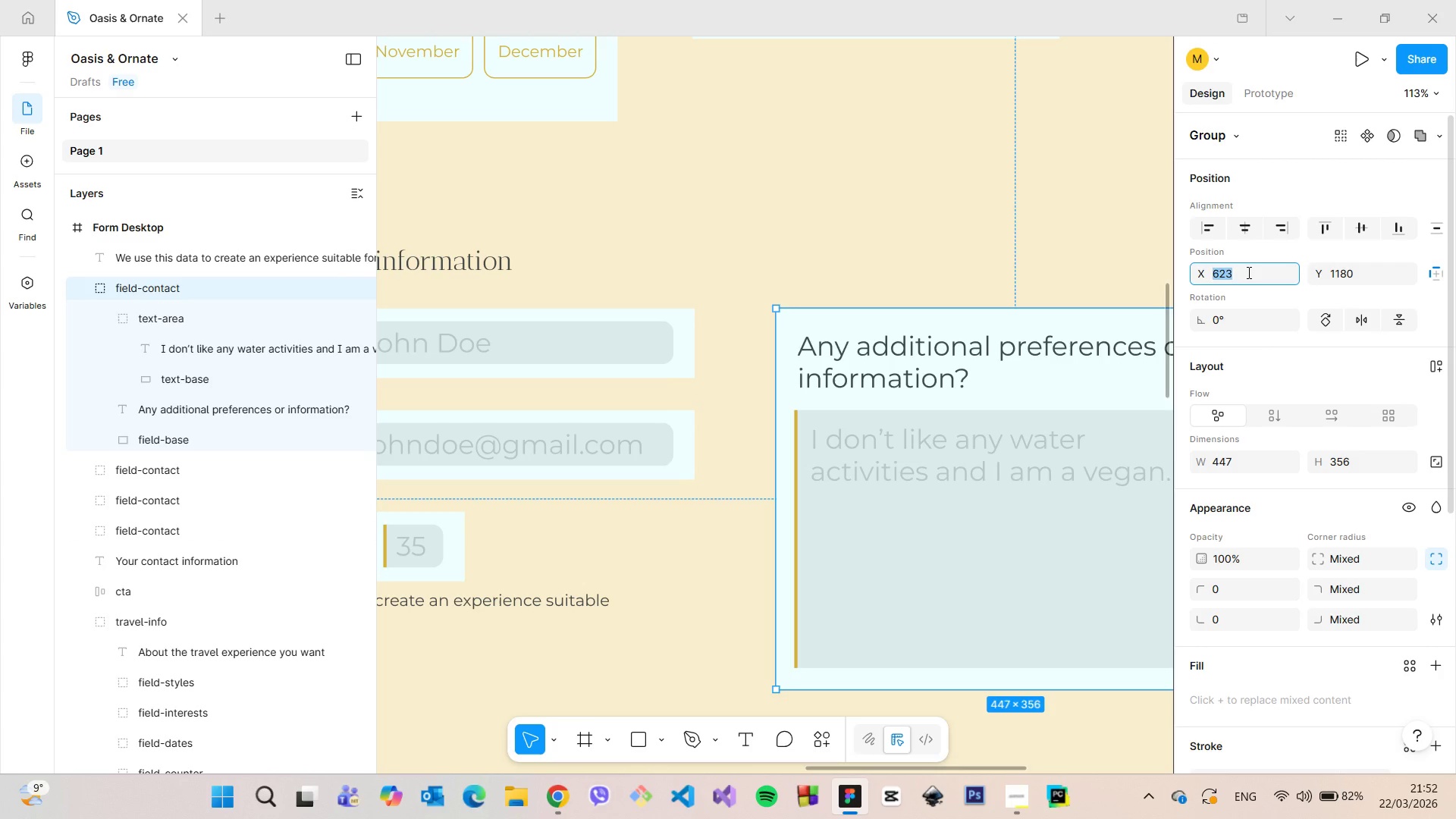 
key(ArrowDown)
 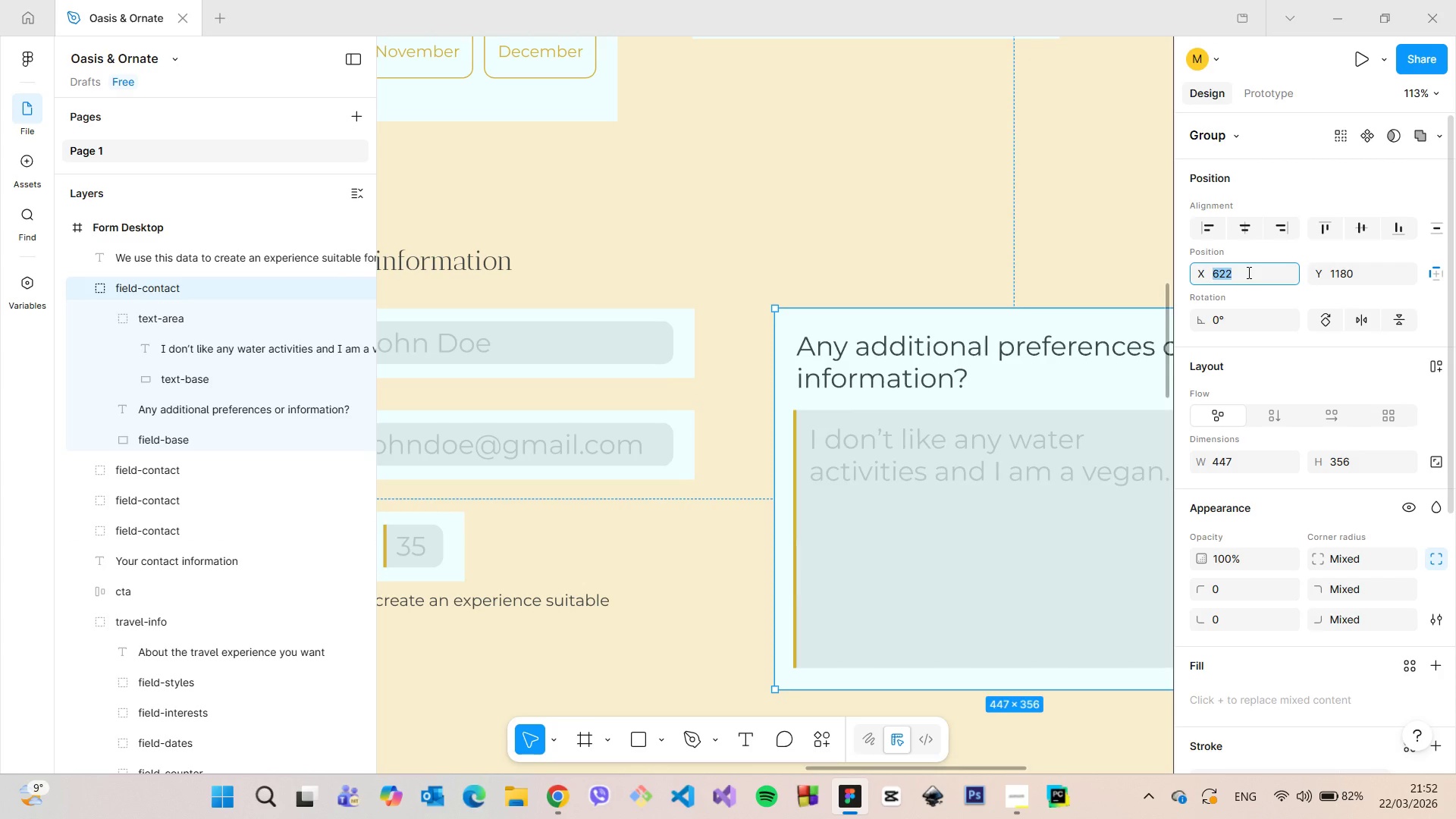 
key(ArrowDown)
 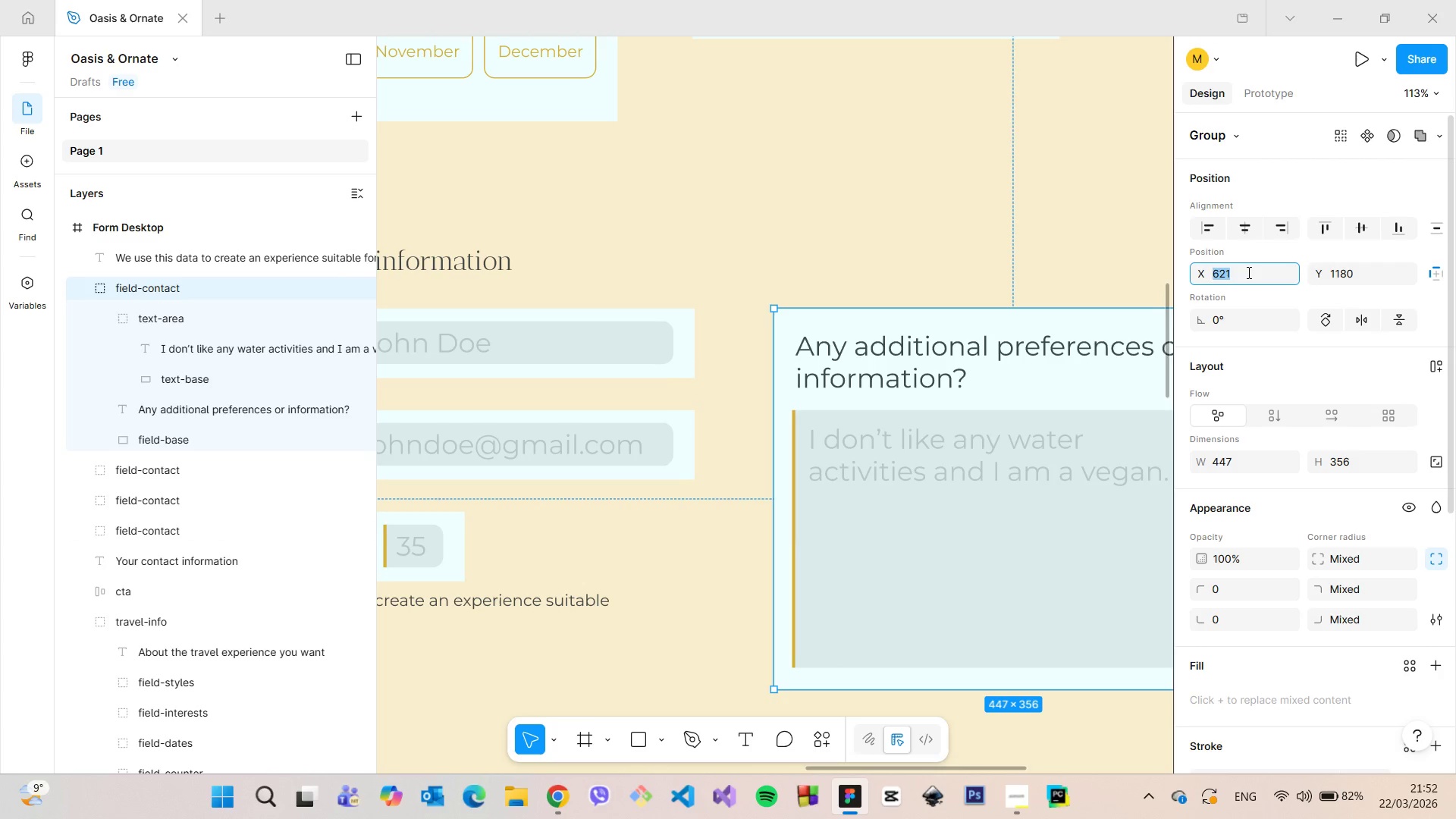 
key(ArrowDown)
 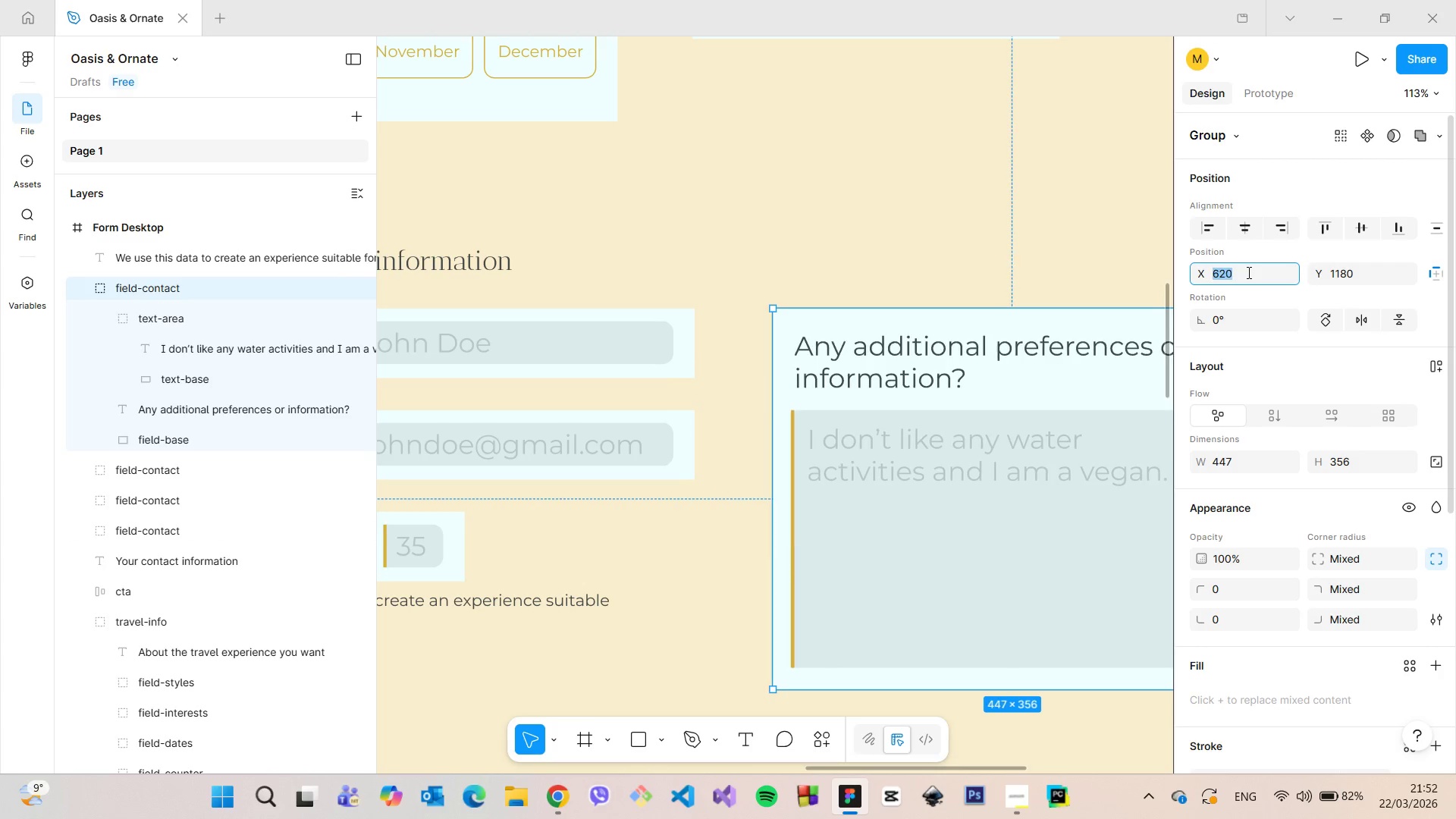 
key(ArrowDown)
 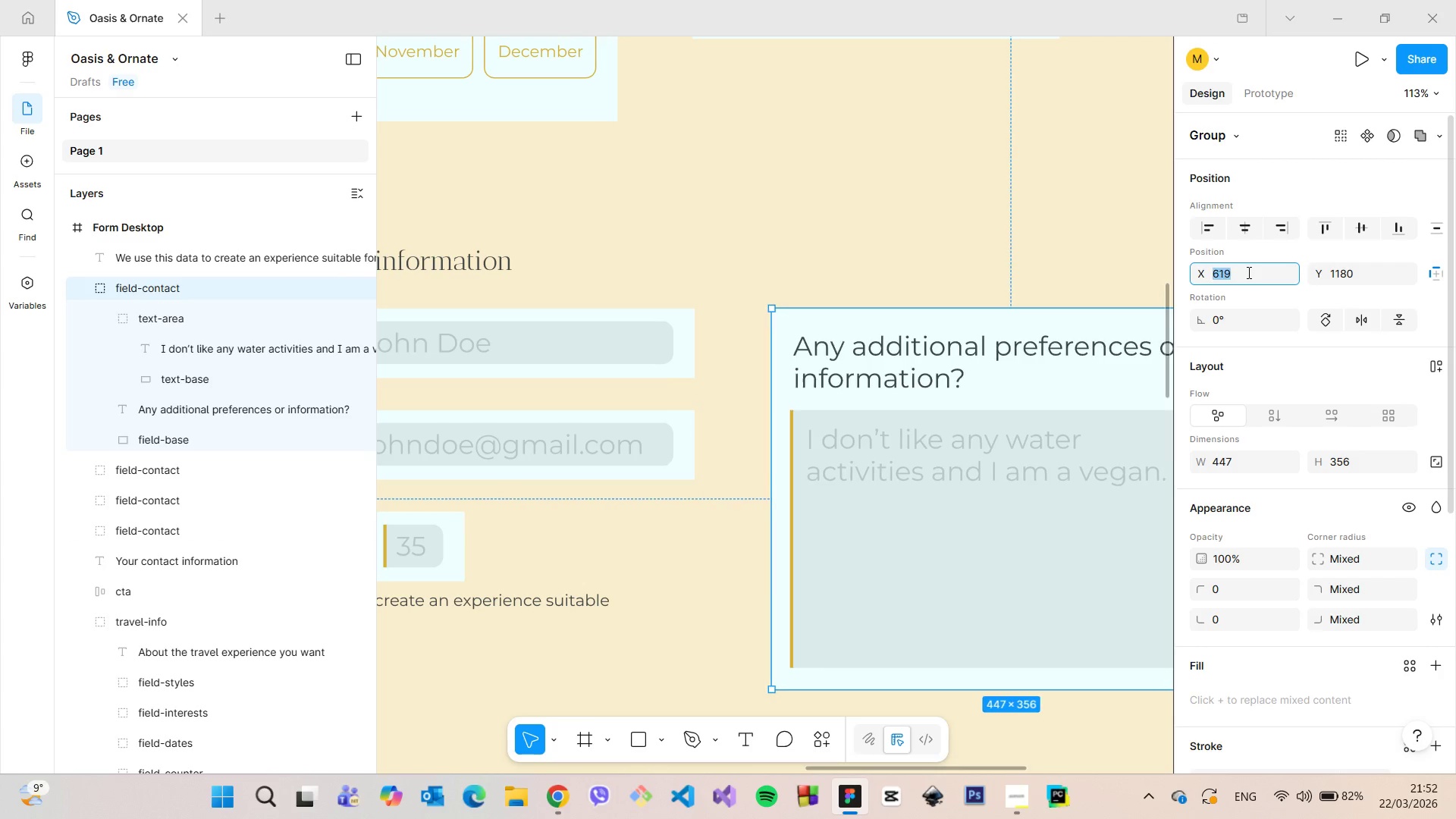 
key(ArrowDown)
 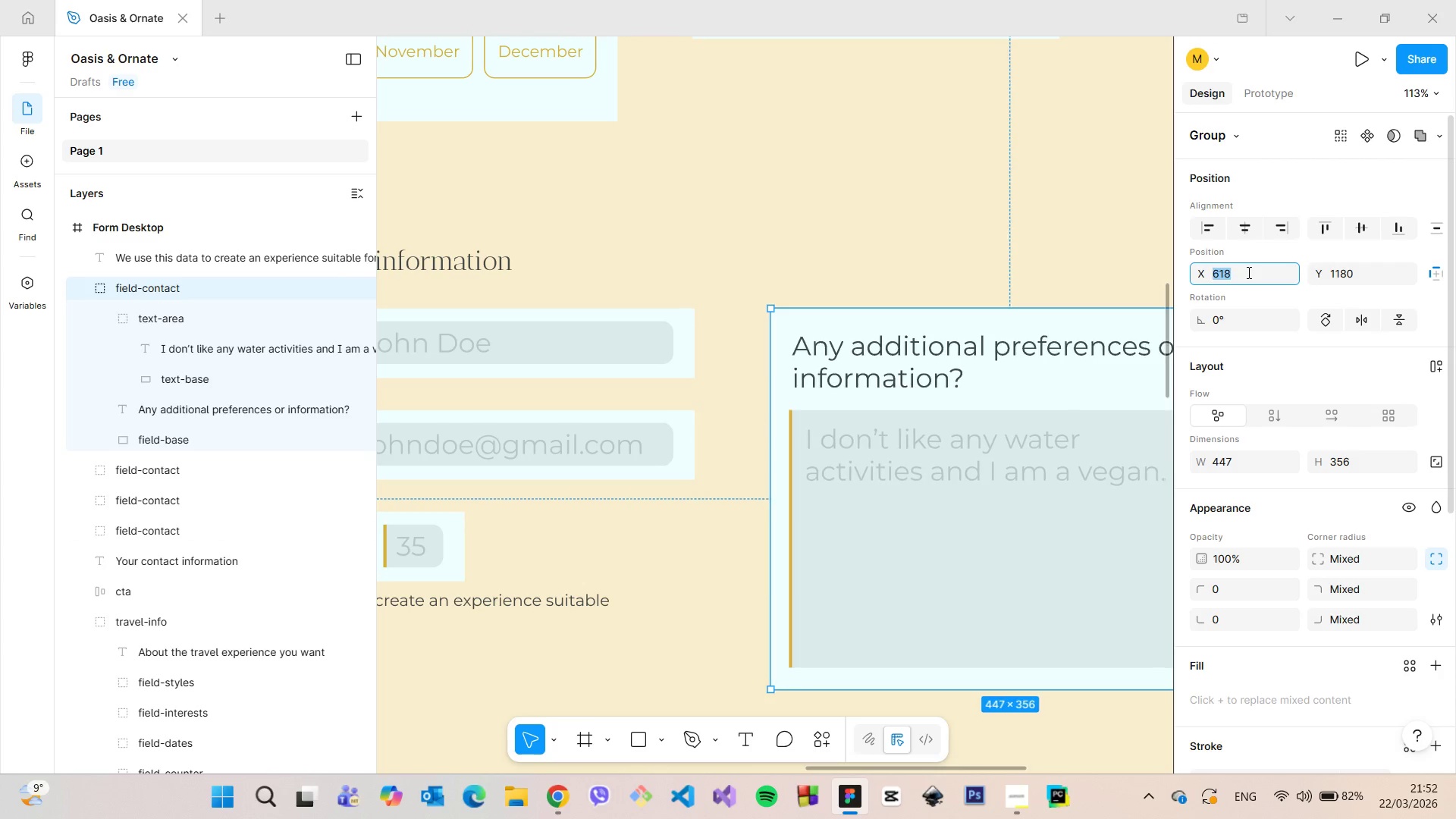 
key(ArrowDown)
 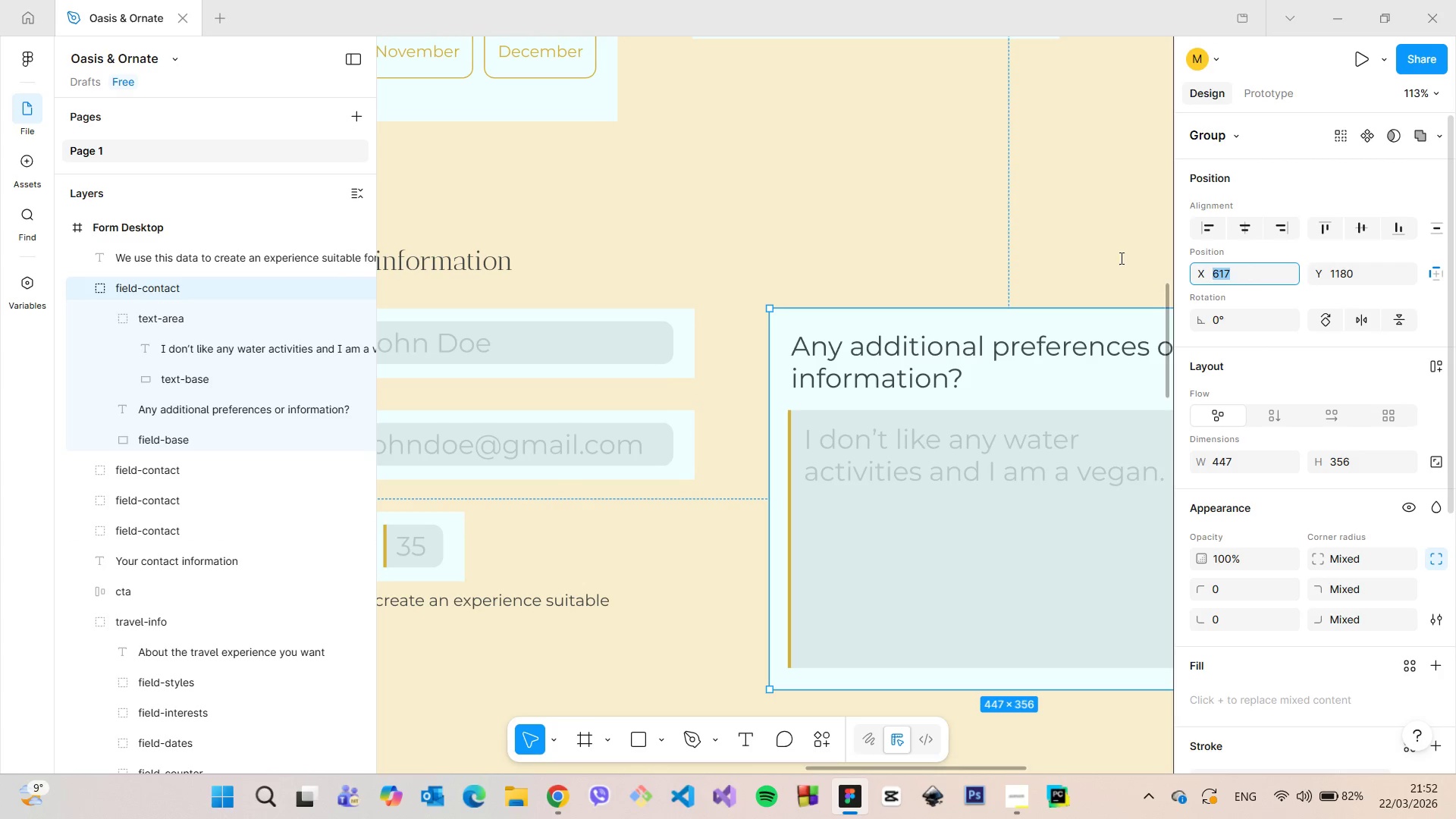 
hold_key(key=AltLeft, duration=0.78)
 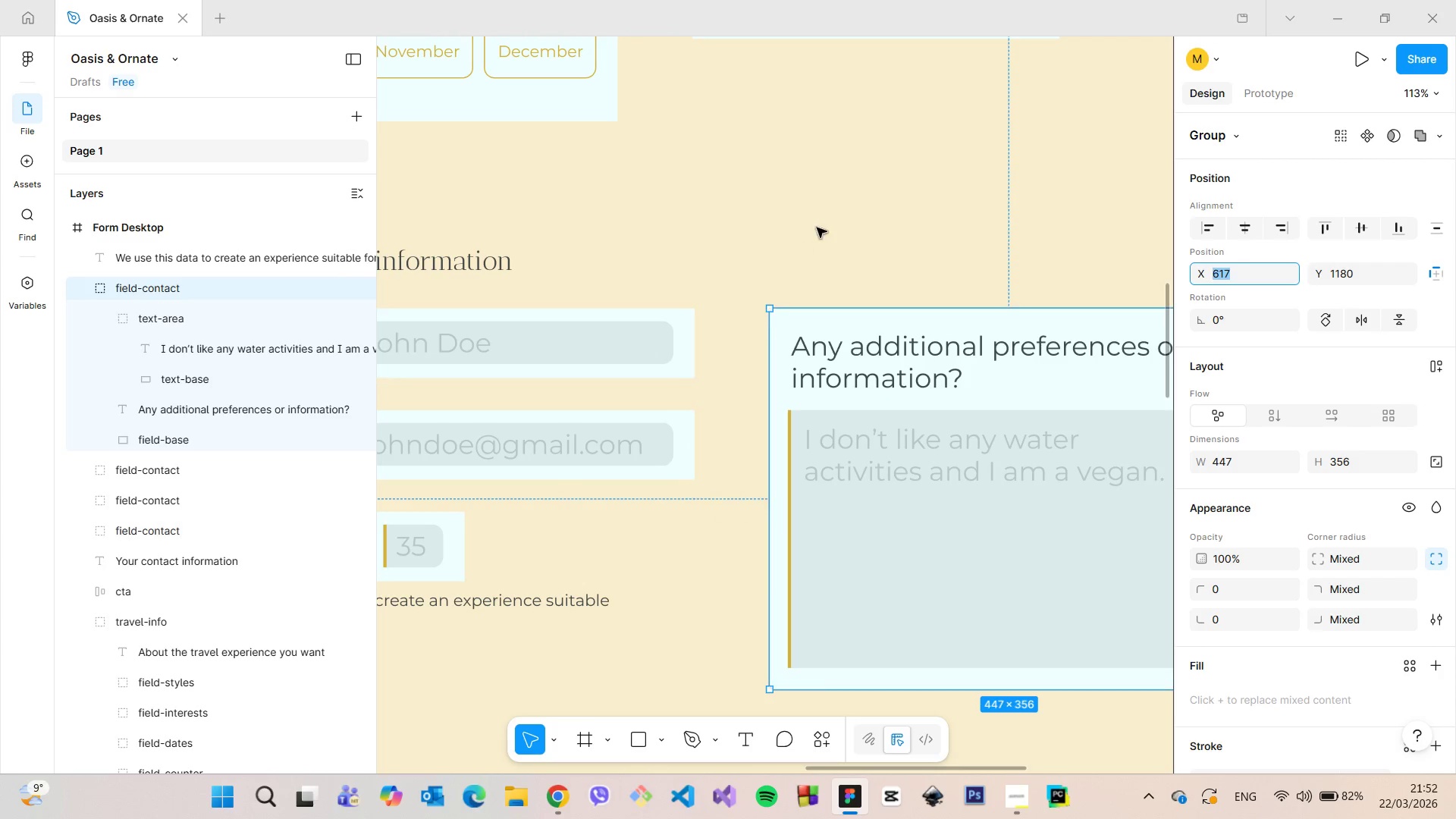 
left_click([817, 228])
 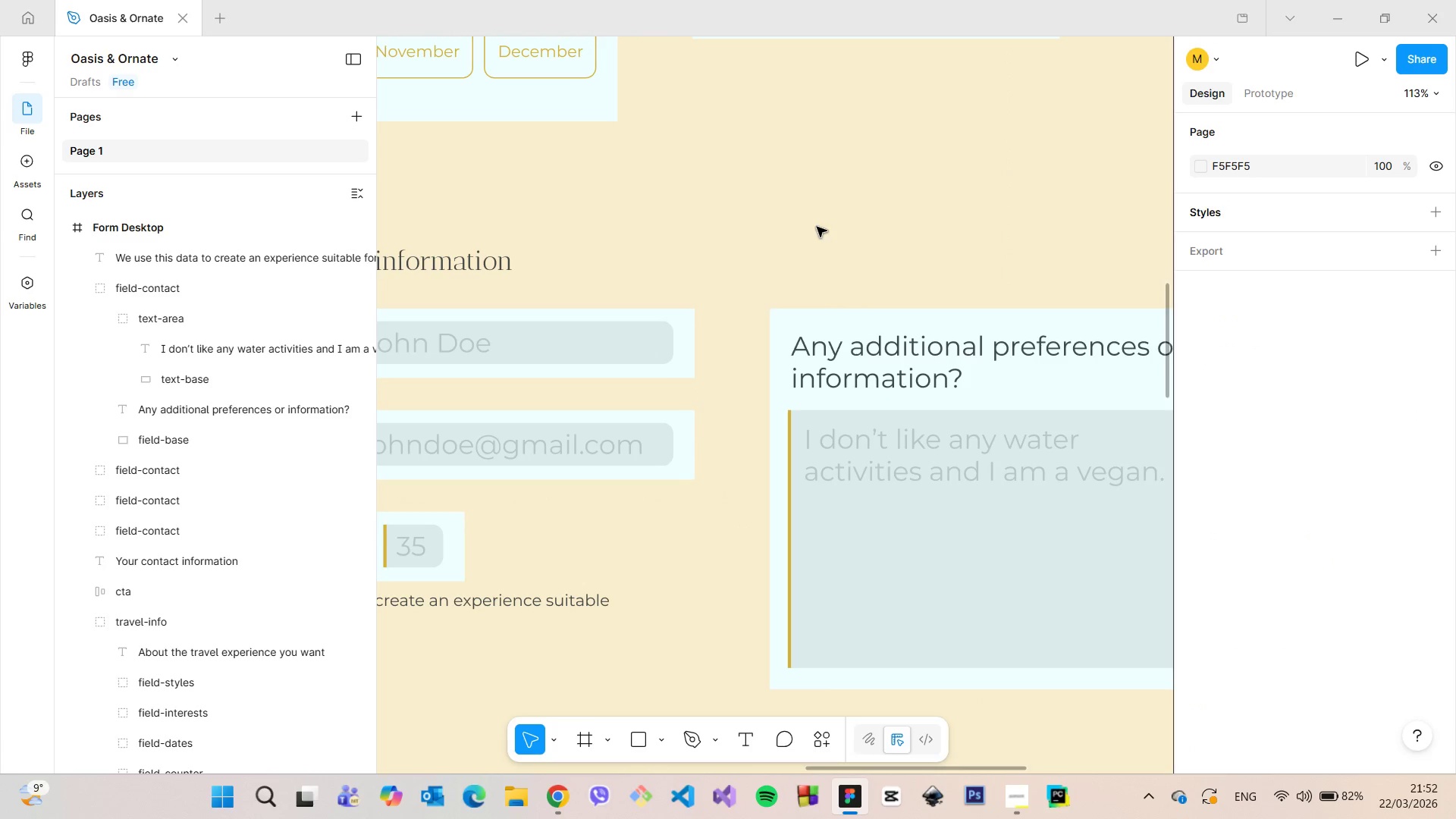 
scroll: coordinate [817, 227], scroll_direction: down, amount: 4.0
 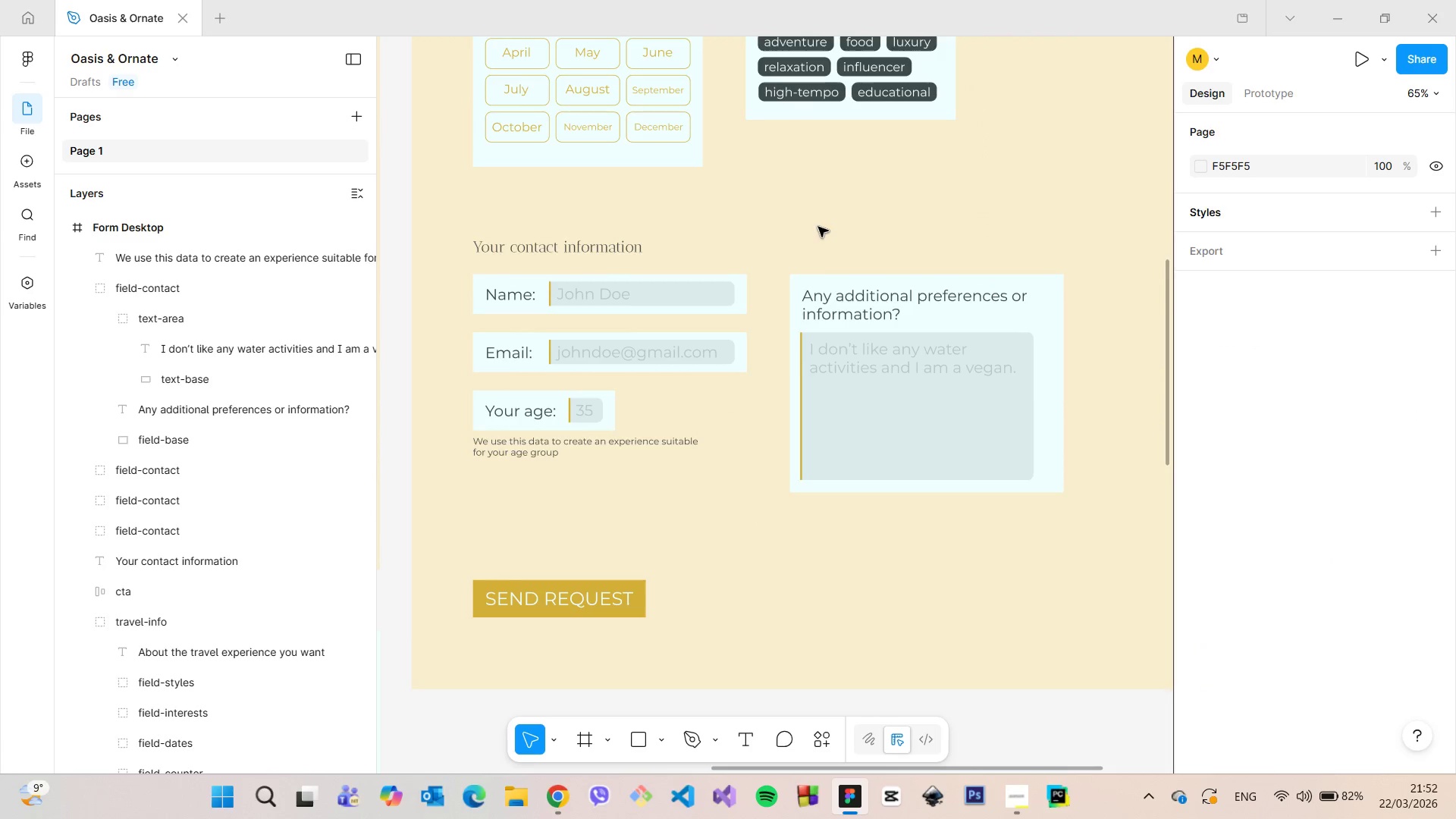 
double_click([934, 378])
 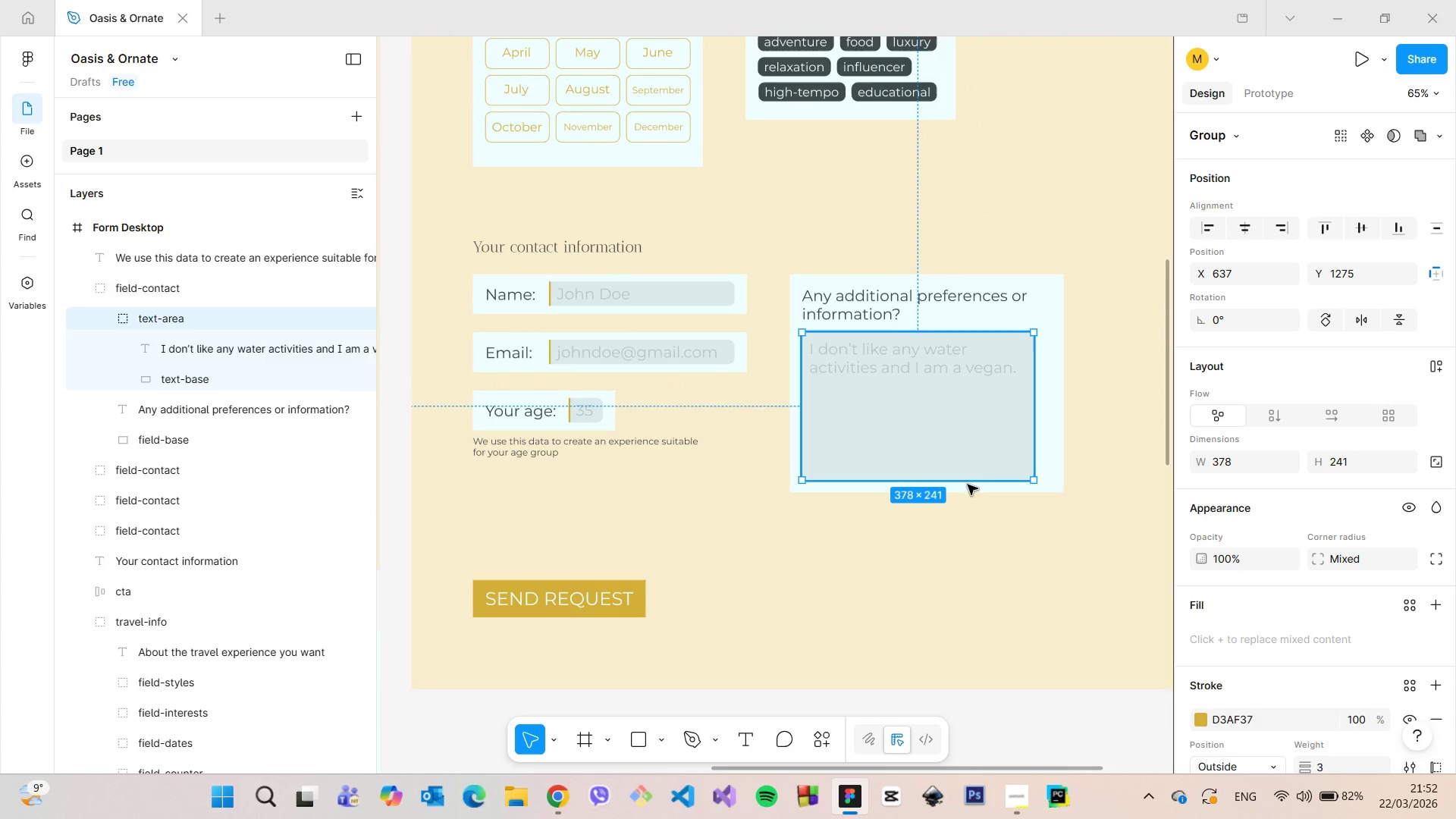 
hold_key(key=AltLeft, duration=0.45)
 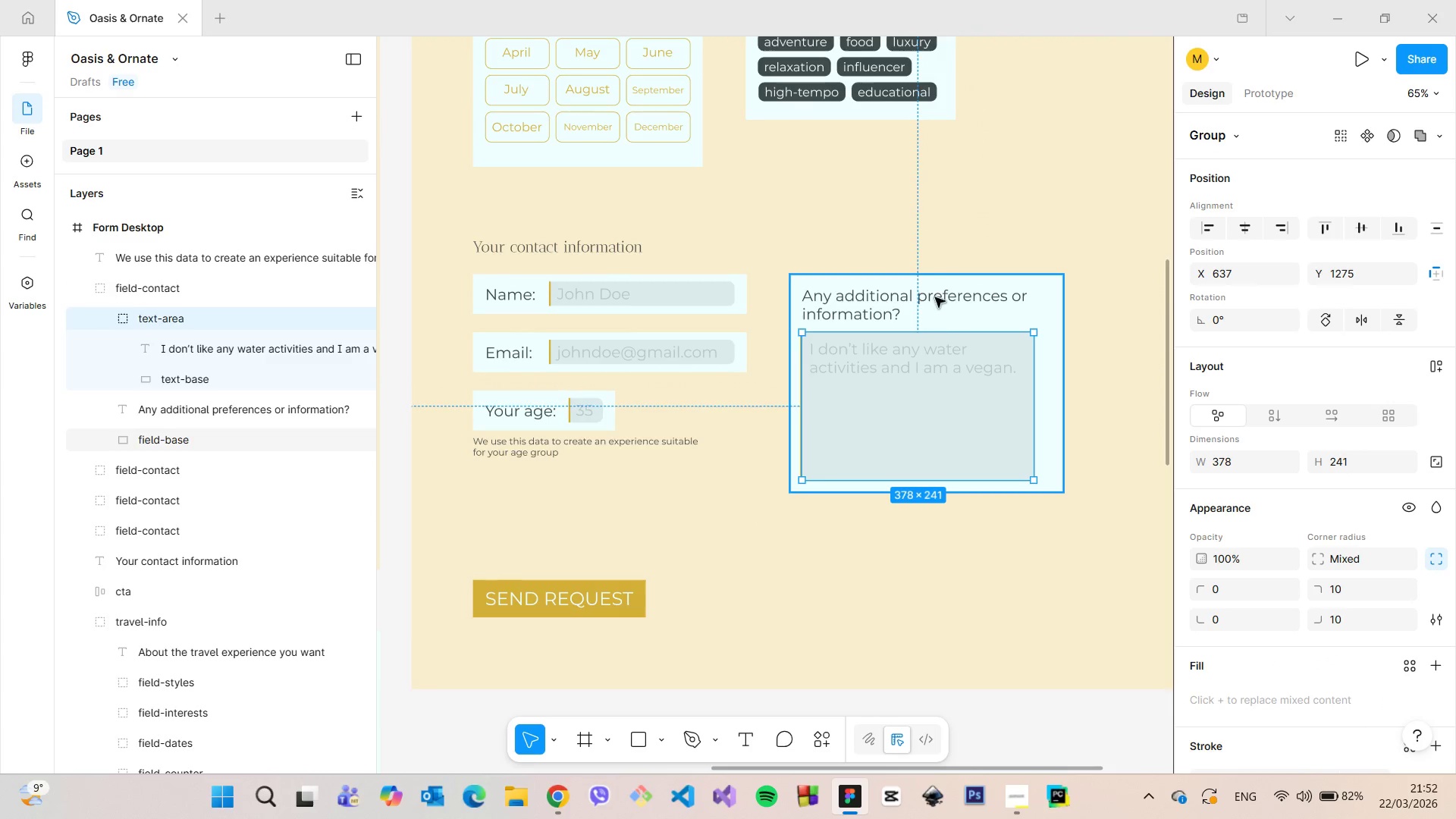 
left_click([934, 290])
 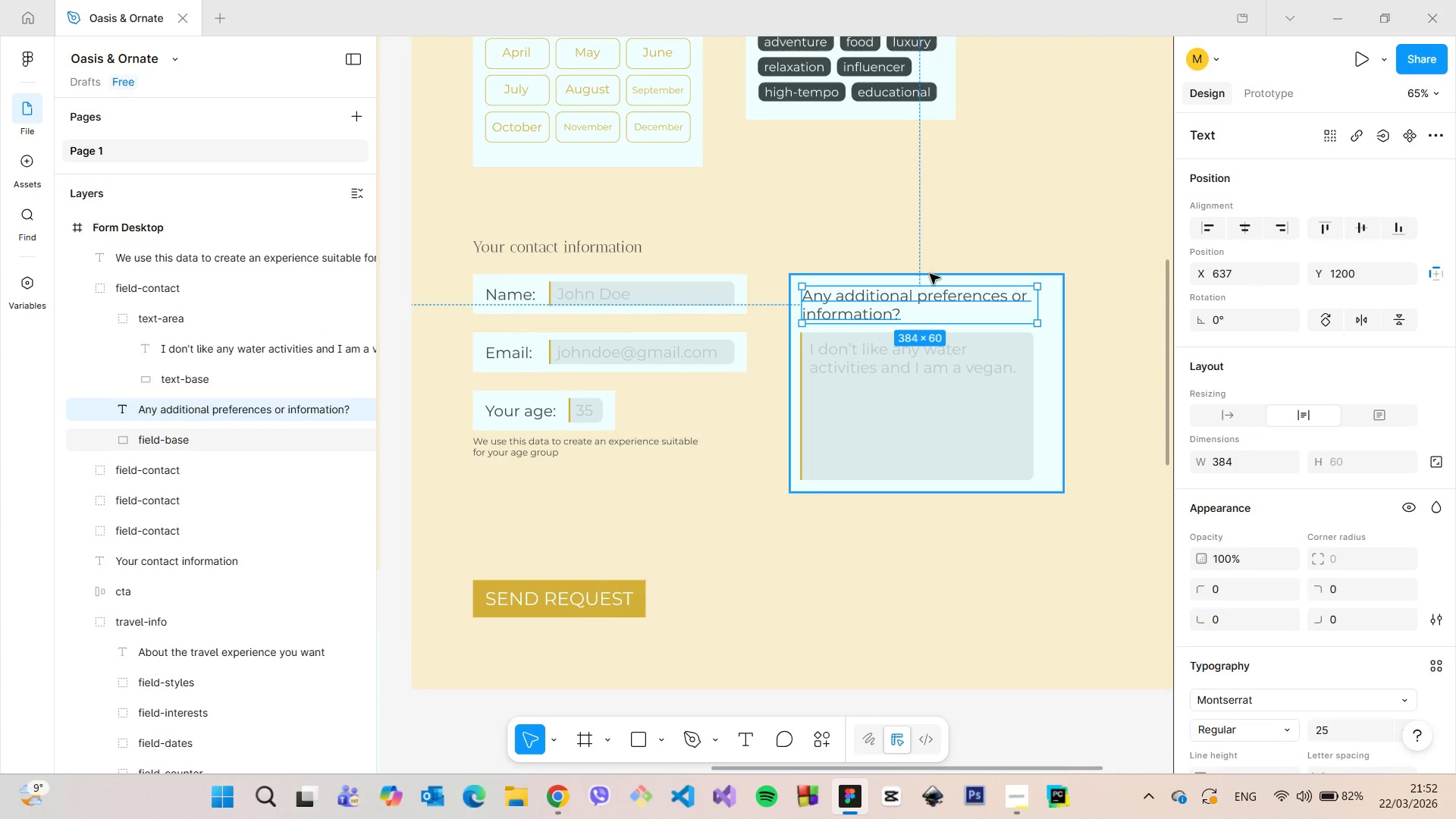 
hold_key(key=AltLeft, duration=1.02)
 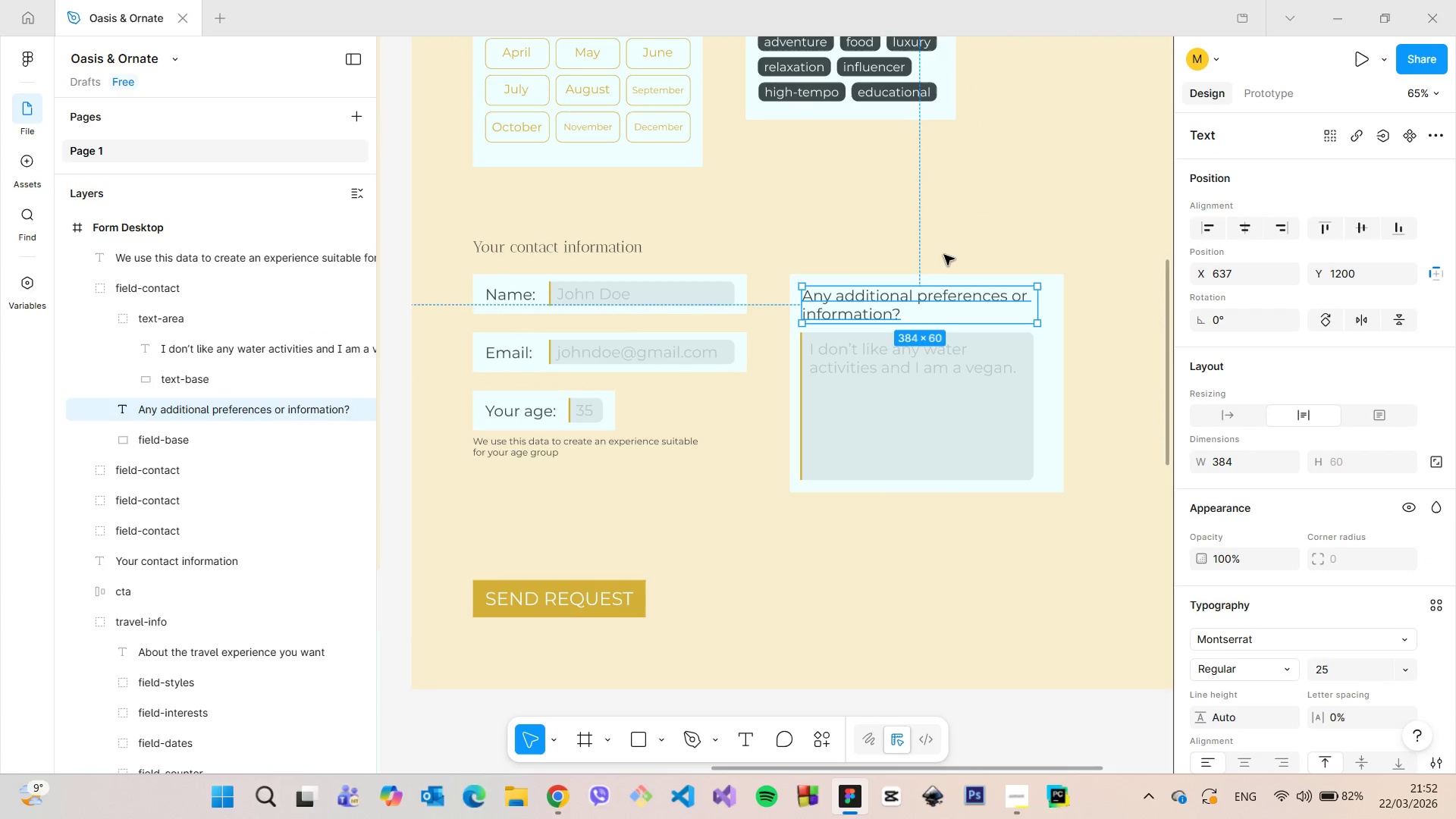 
left_click([944, 255])
 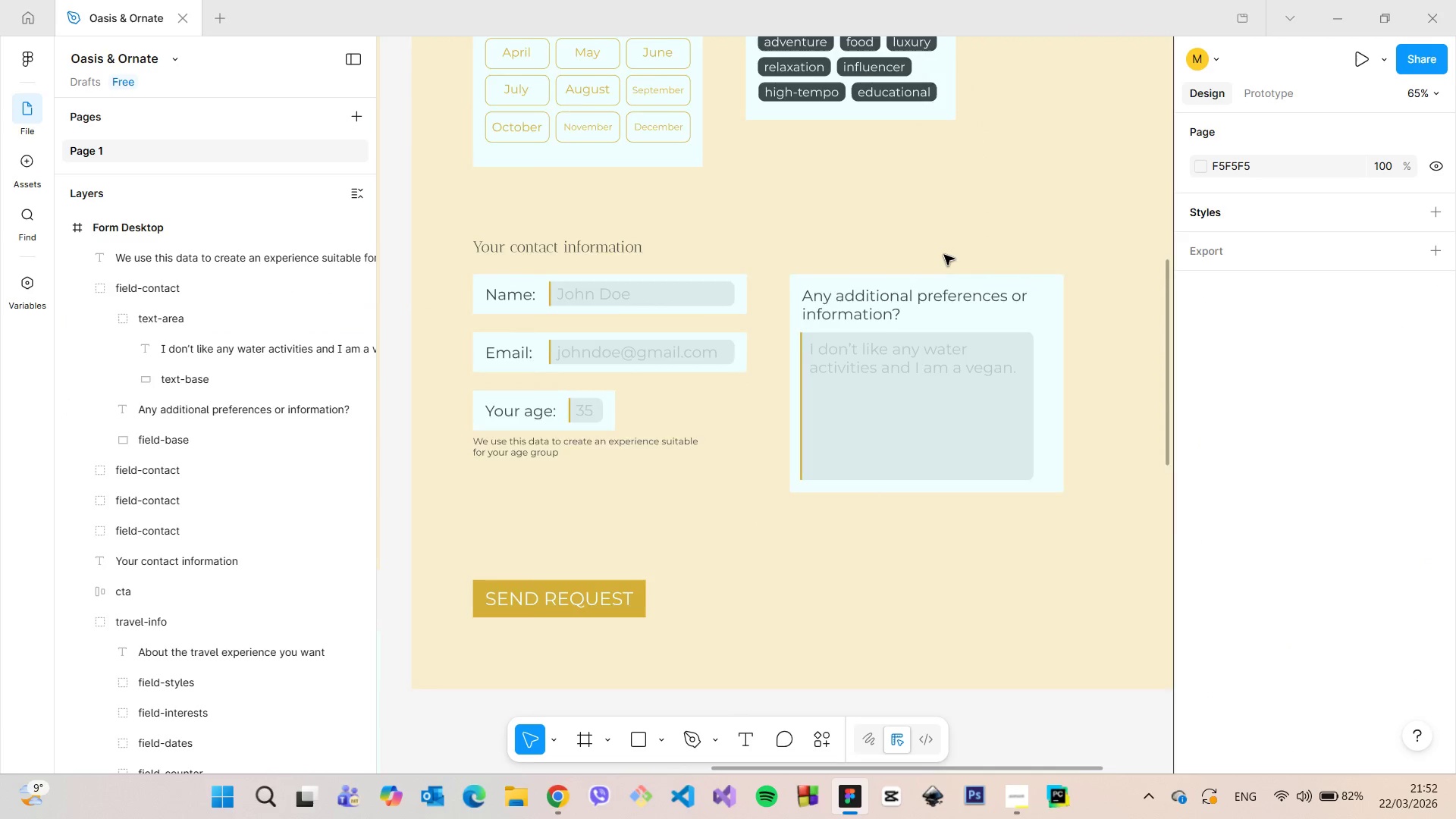 
scroll: coordinate [944, 255], scroll_direction: down, amount: 5.0
 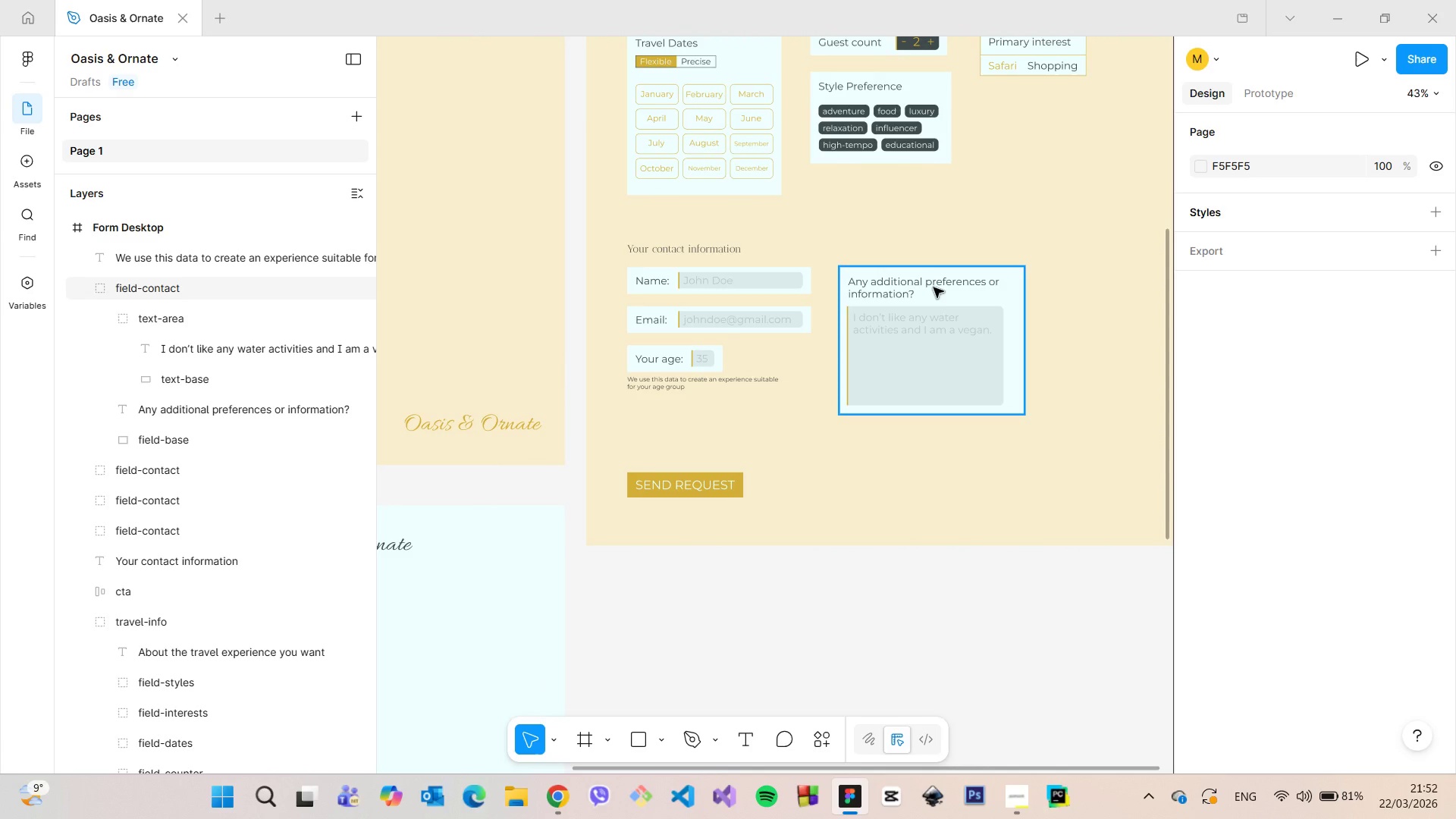 
left_click([934, 287])
 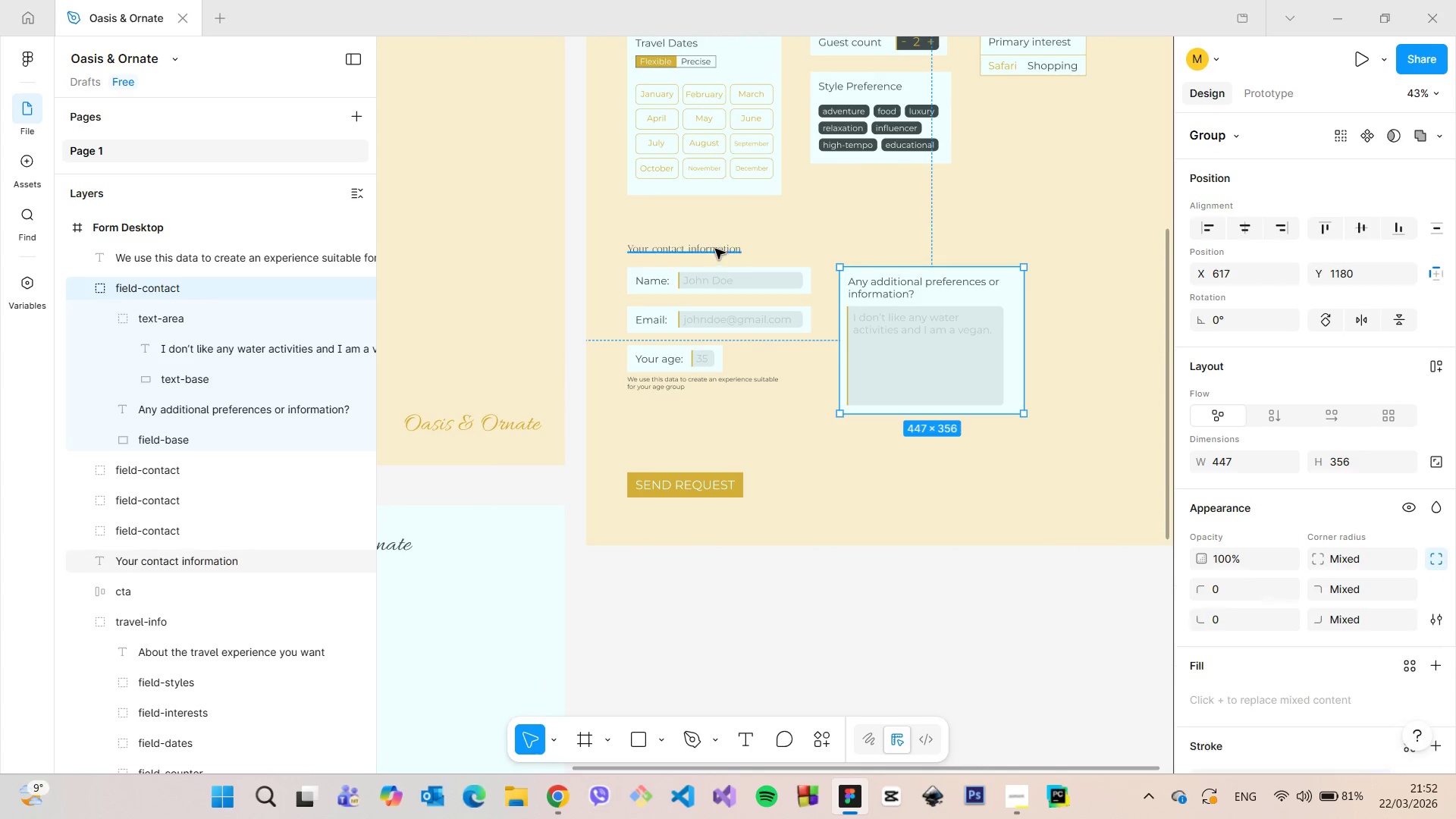 
hold_key(key=AltLeft, duration=0.83)
 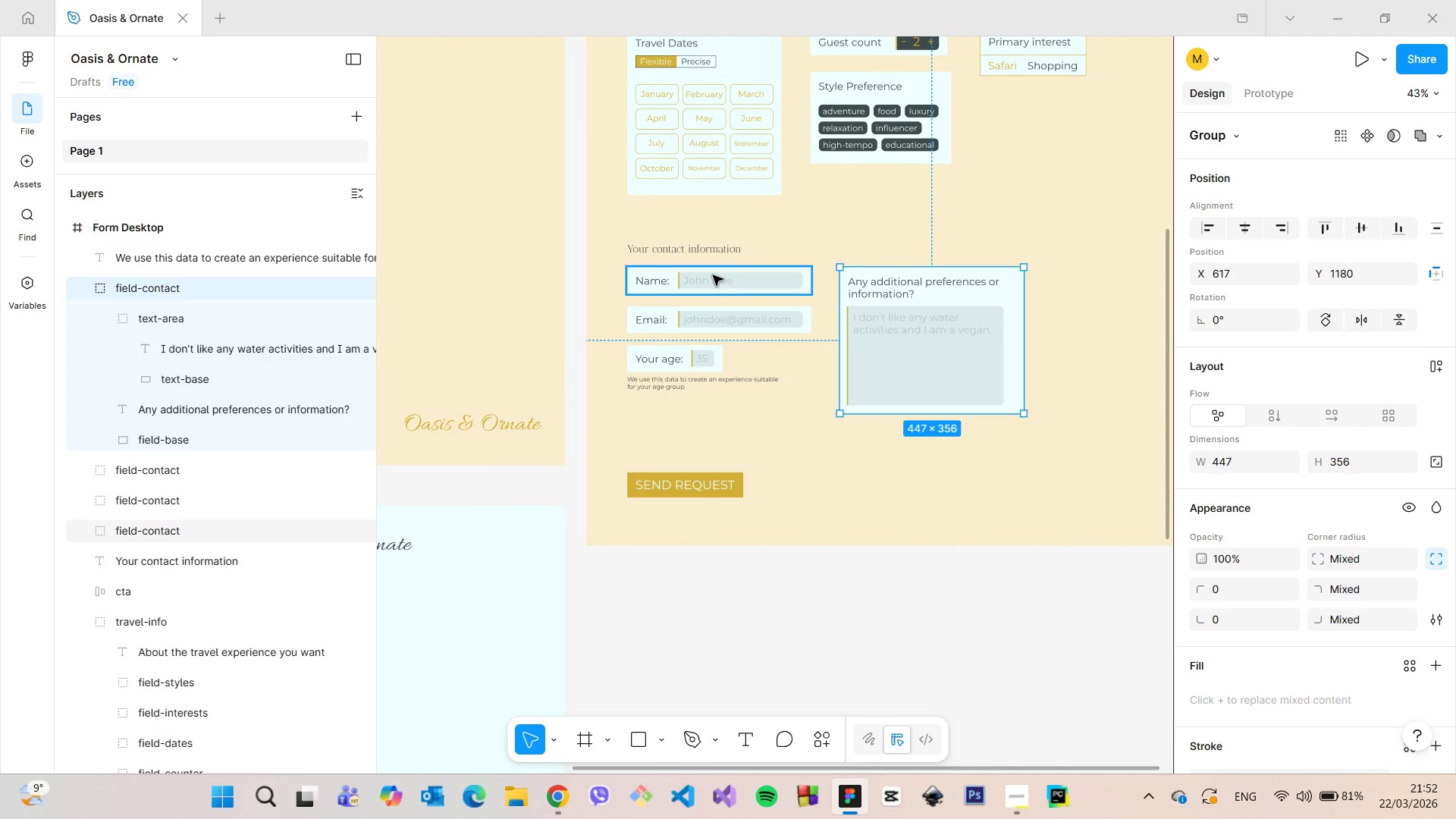 
left_click([713, 275])
 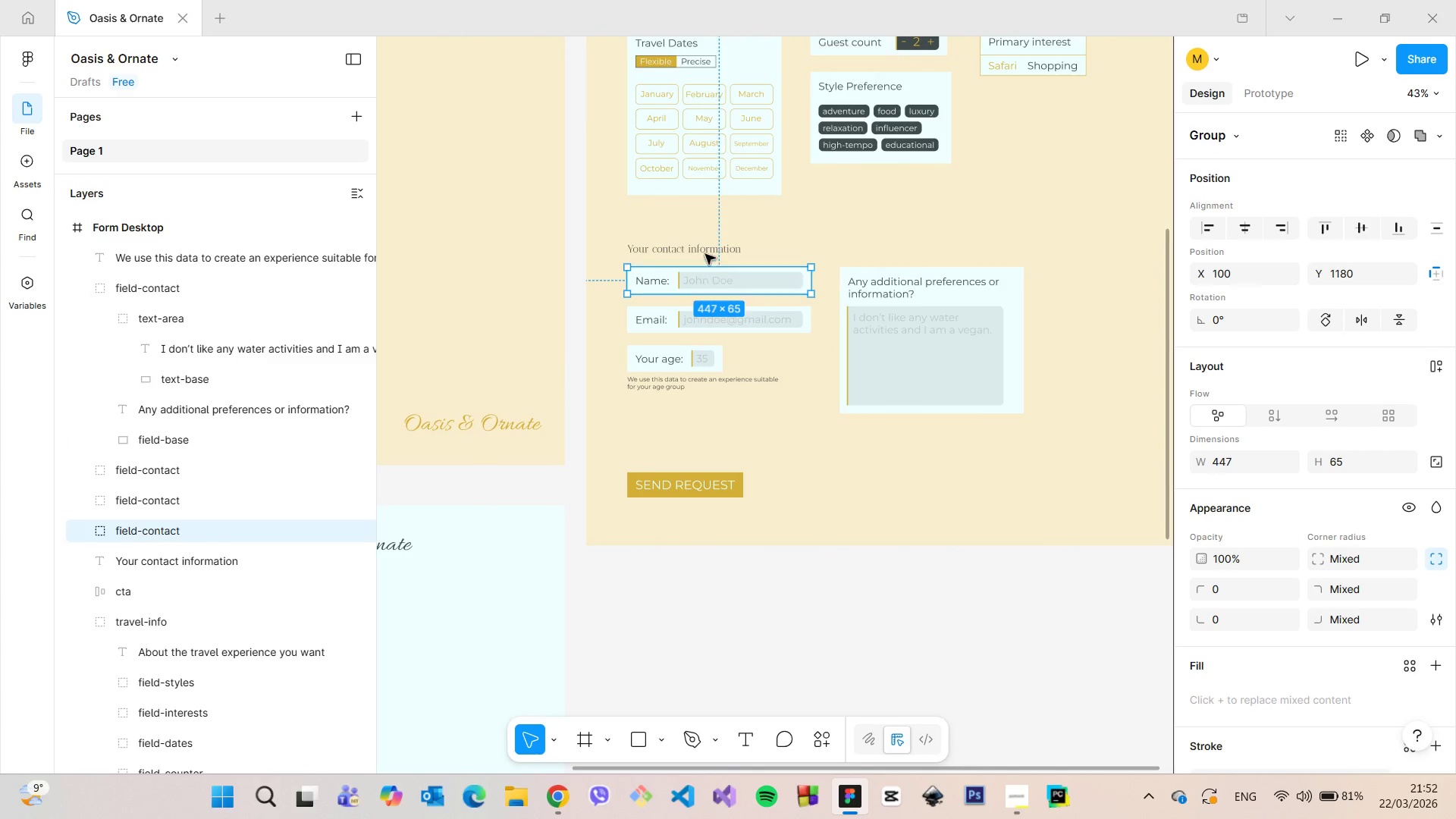 
hold_key(key=AltLeft, duration=1.25)
 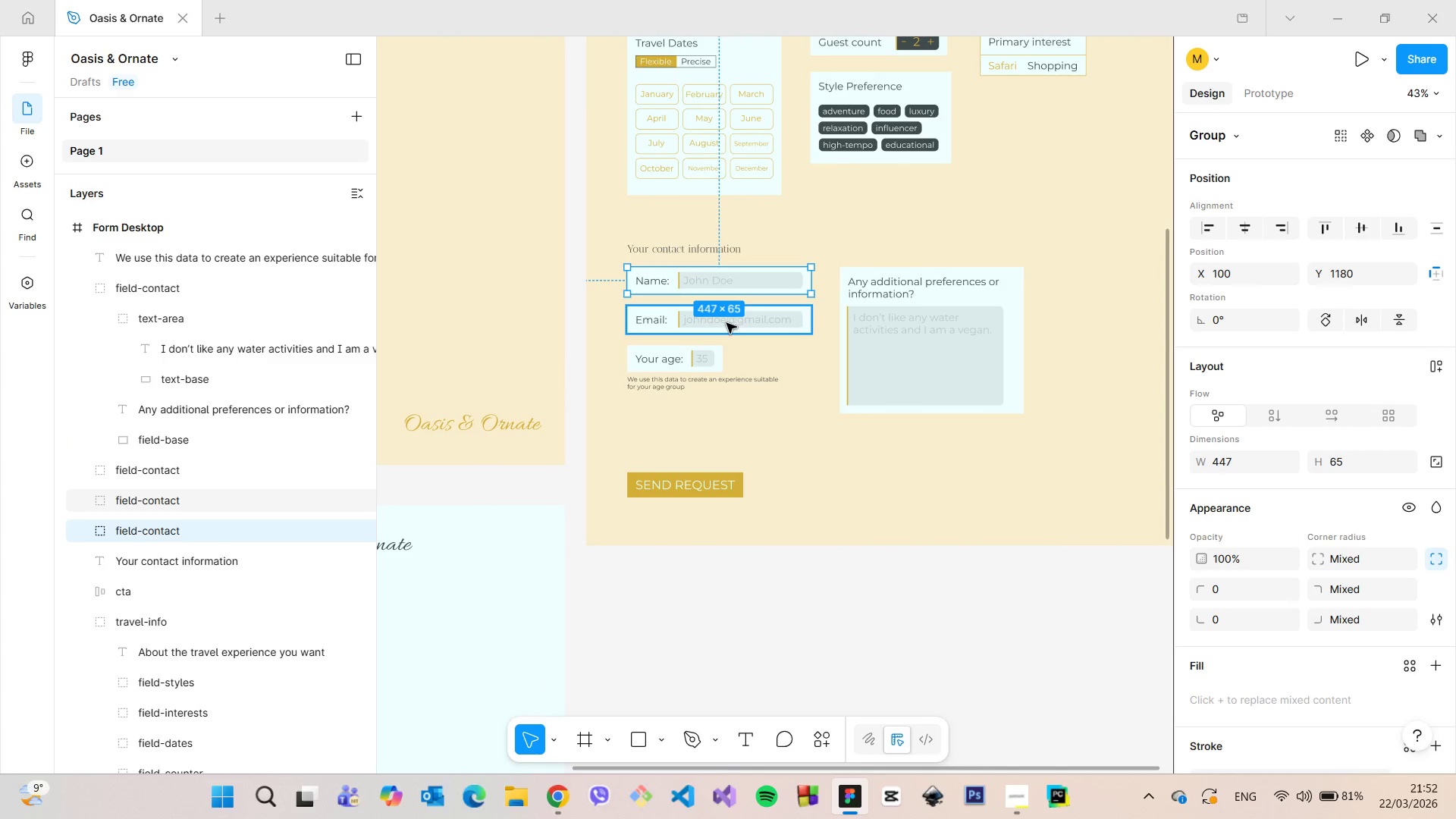 
scroll: coordinate [726, 323], scroll_direction: down, amount: 3.0
 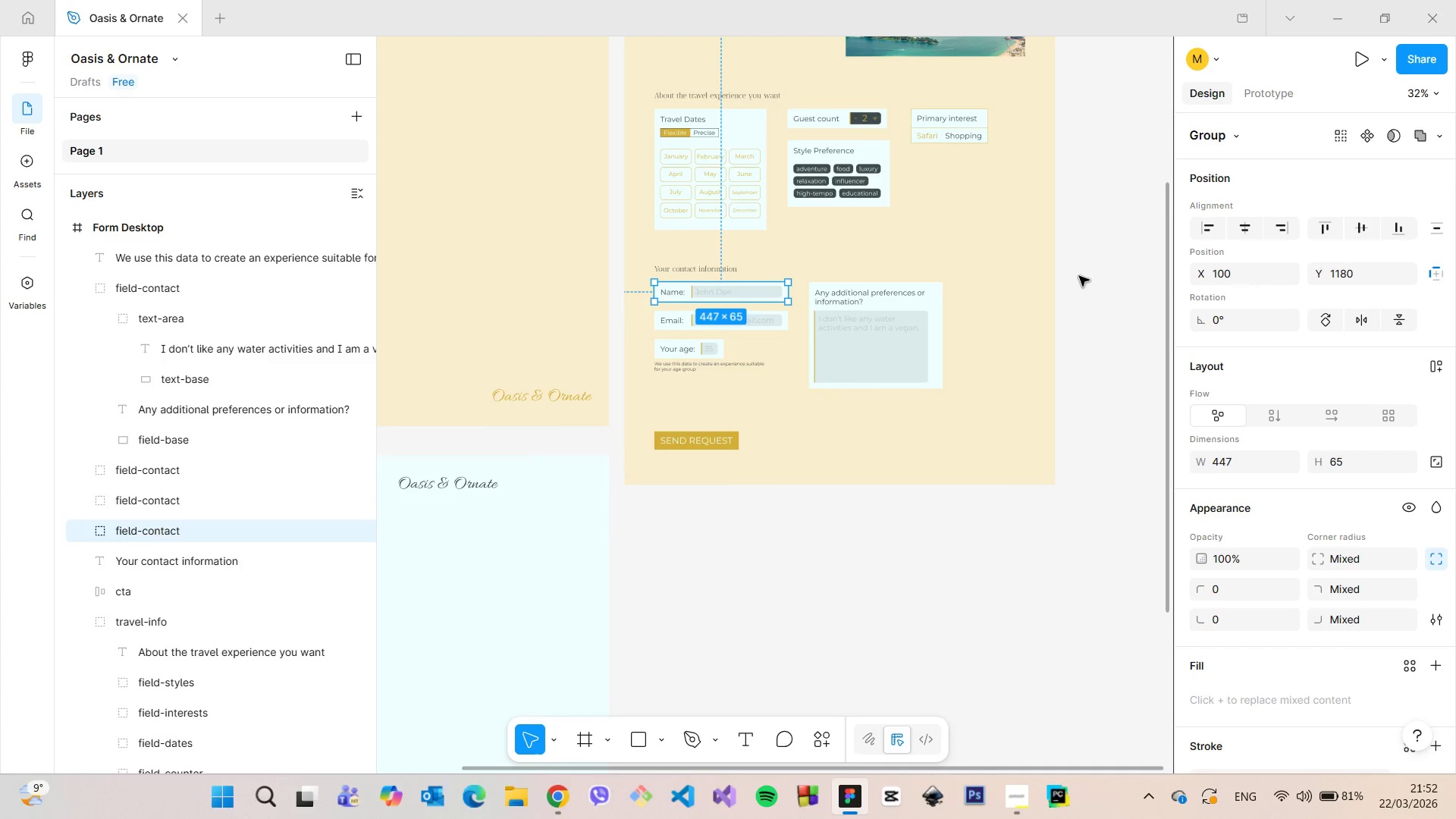 
left_click([1084, 276])
 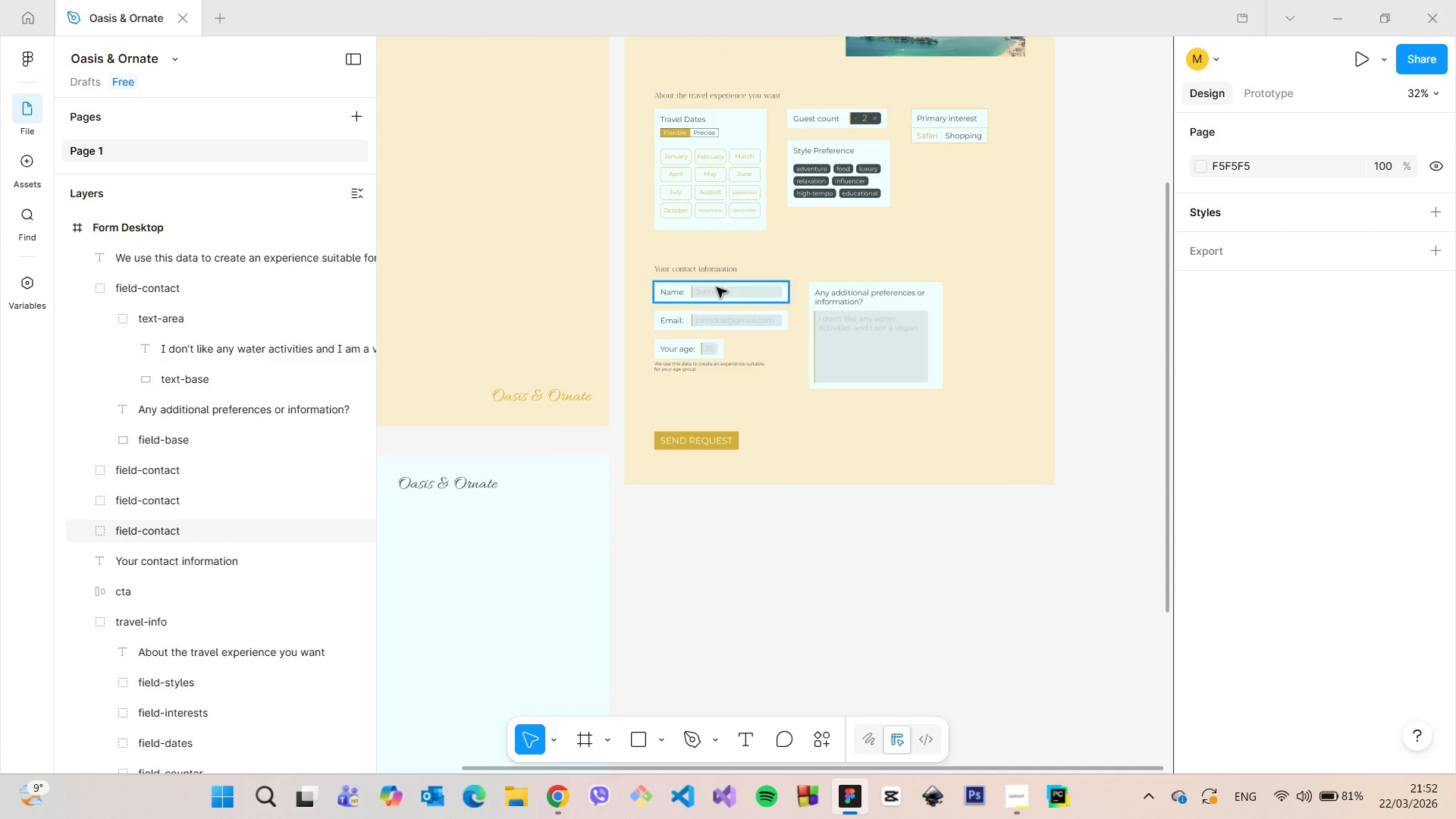 
left_click([709, 273])
 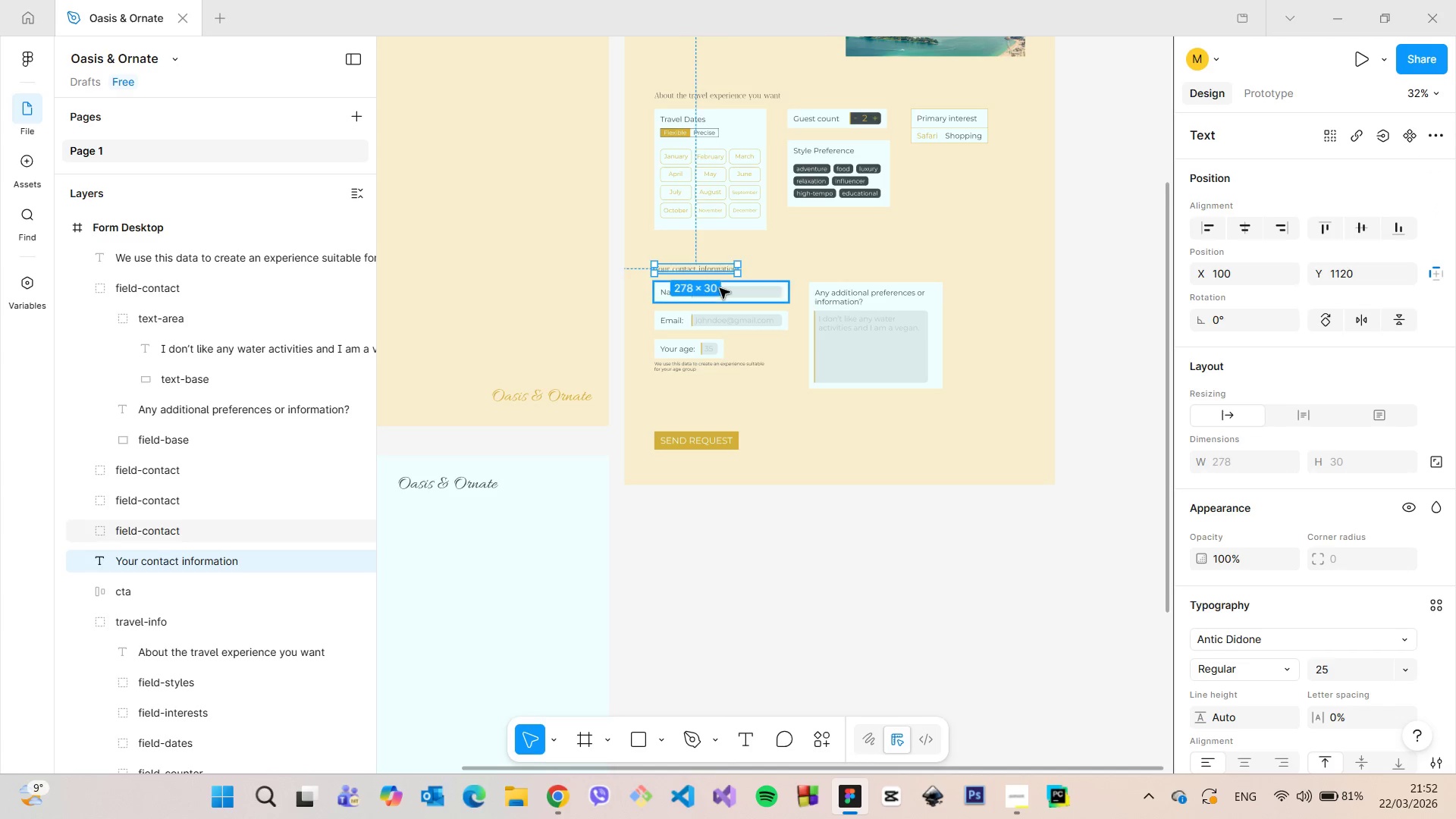 
hold_key(key=ShiftLeft, duration=1.51)
left_click([720, 288])
 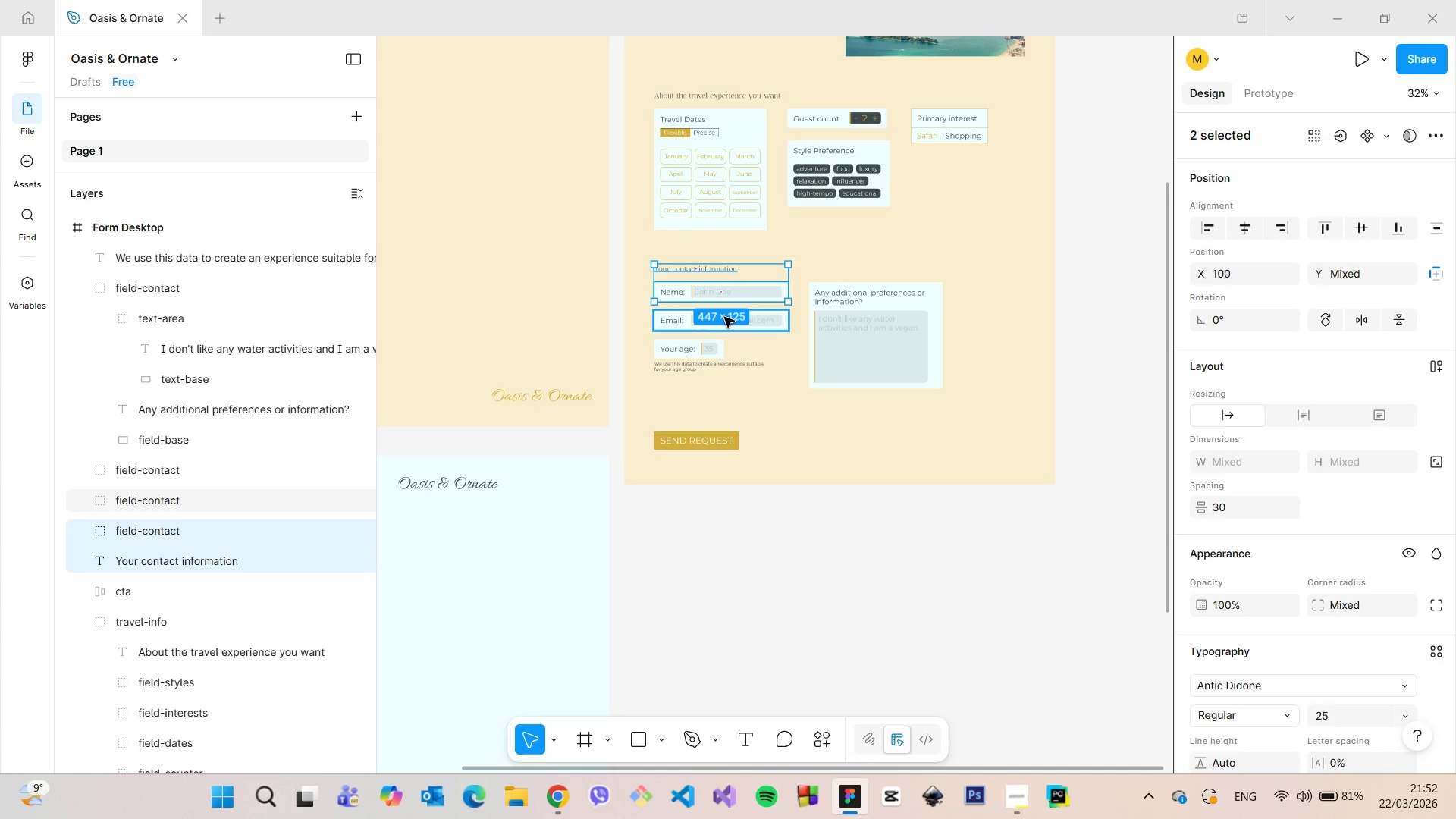 
left_click([724, 317])
 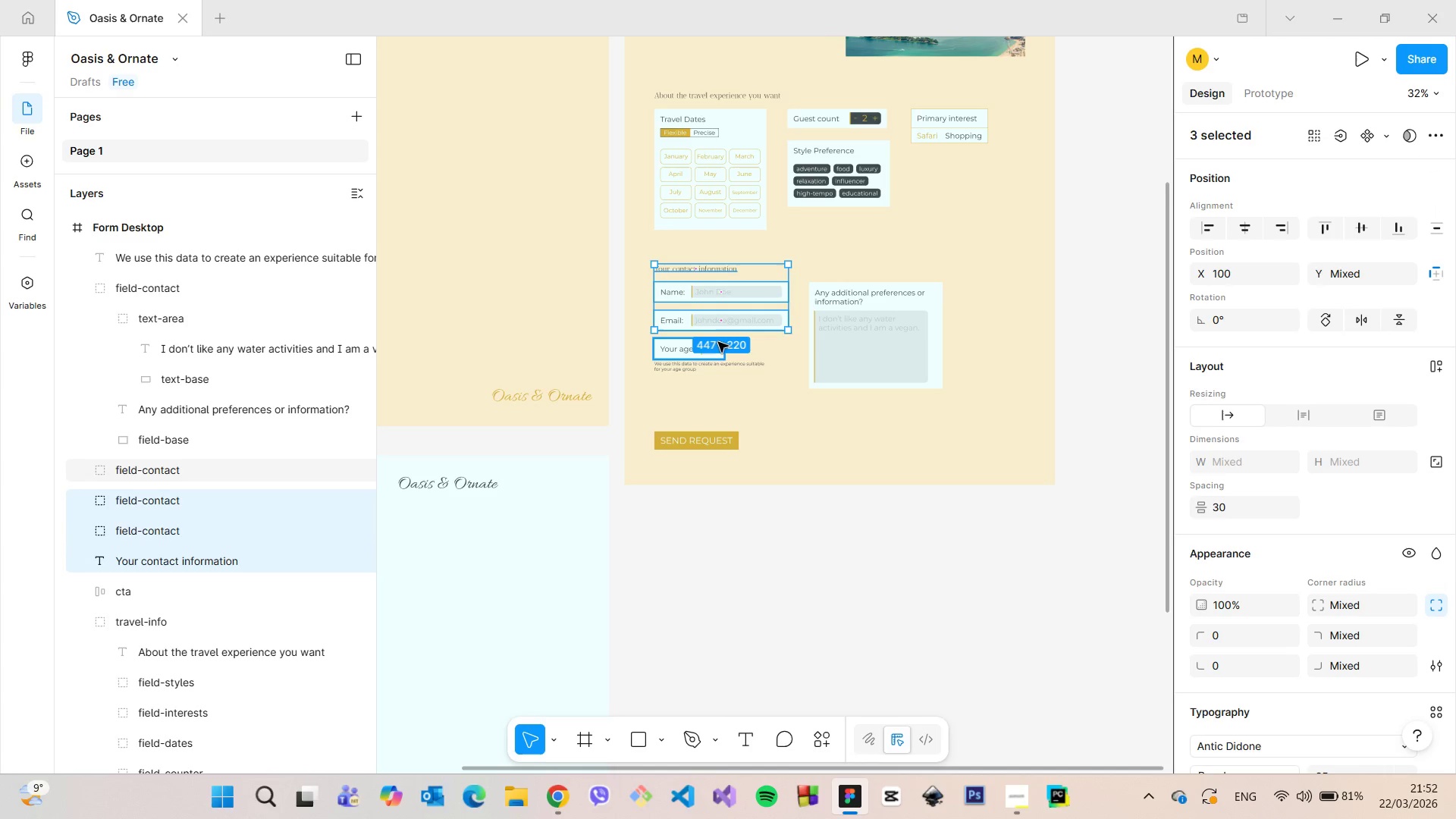 
hold_key(key=ShiftLeft, duration=1.5)
left_click([711, 347])
 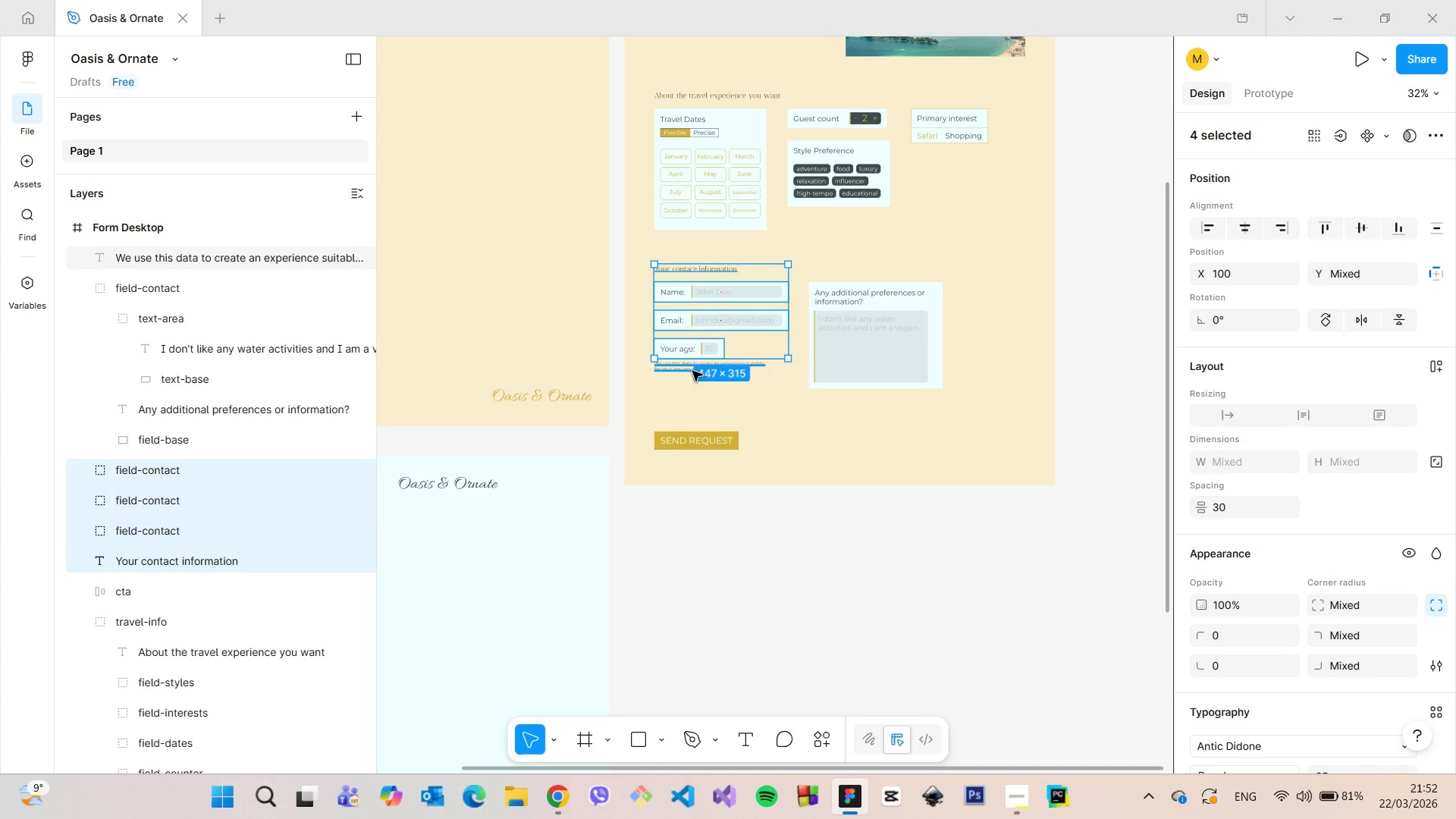 
left_click([689, 371])
 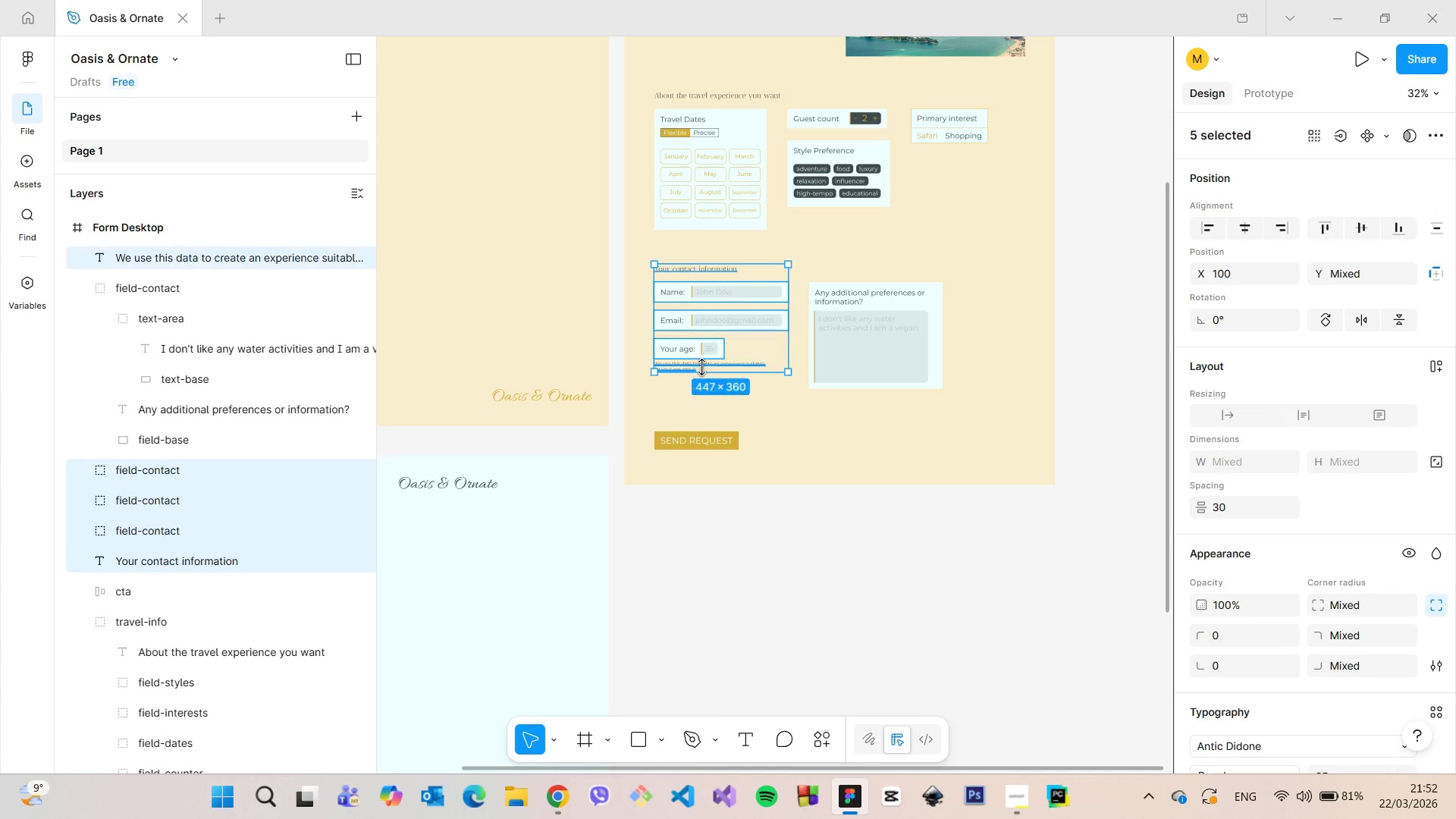 
hold_key(key=ShiftLeft, duration=1.14)
left_click([893, 344])
 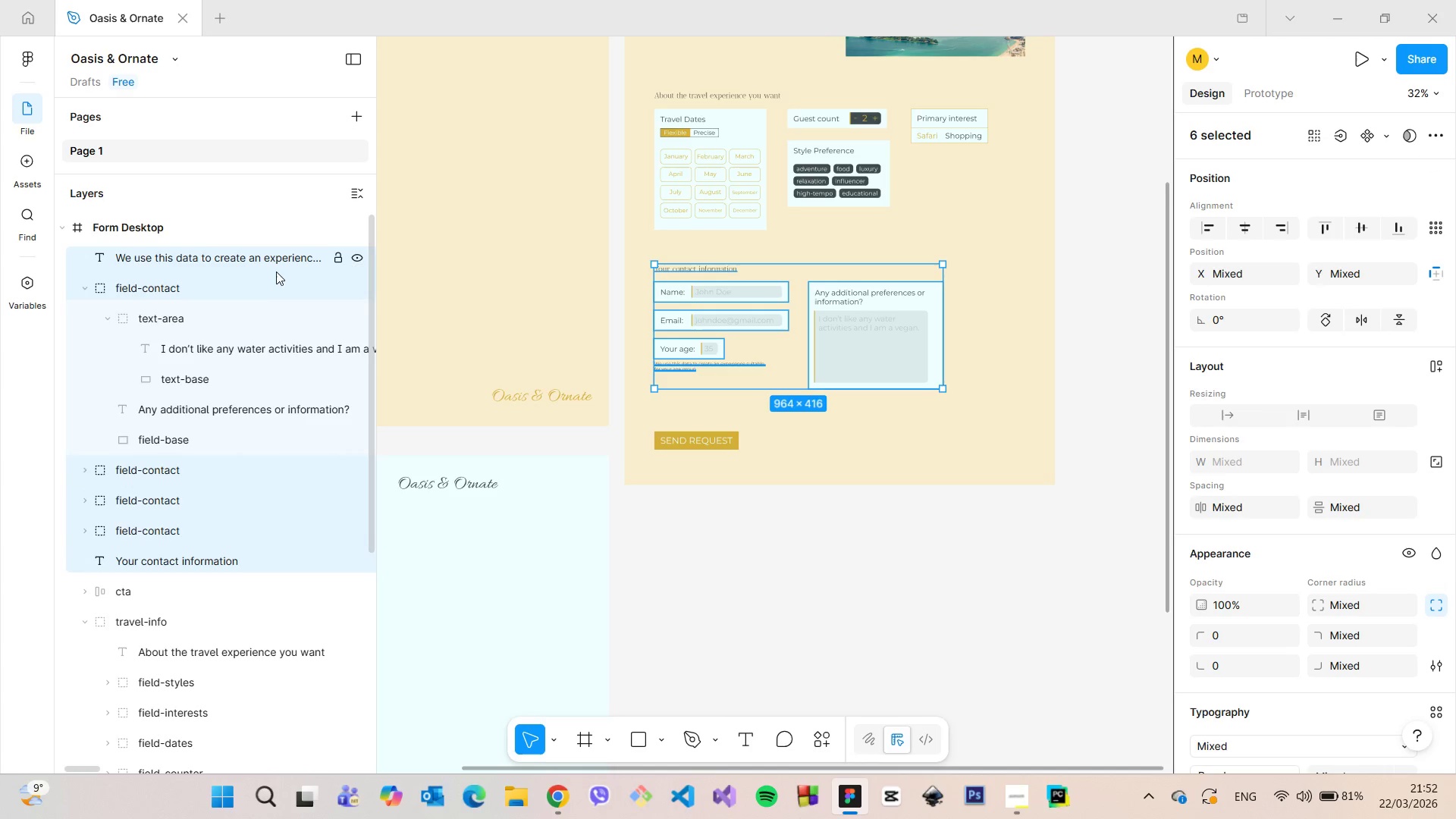 
right_click([257, 263])
 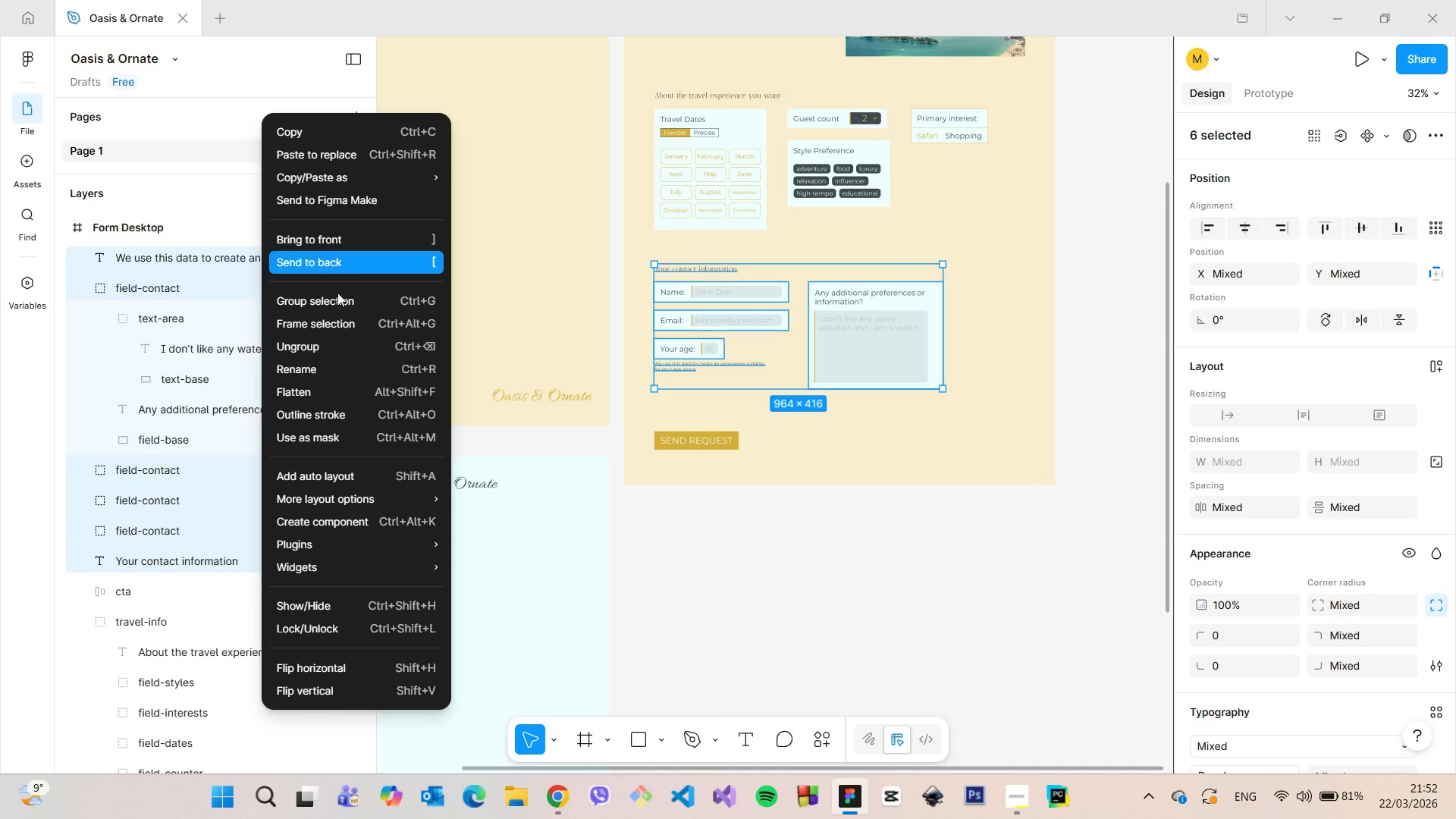 
left_click([337, 297])
 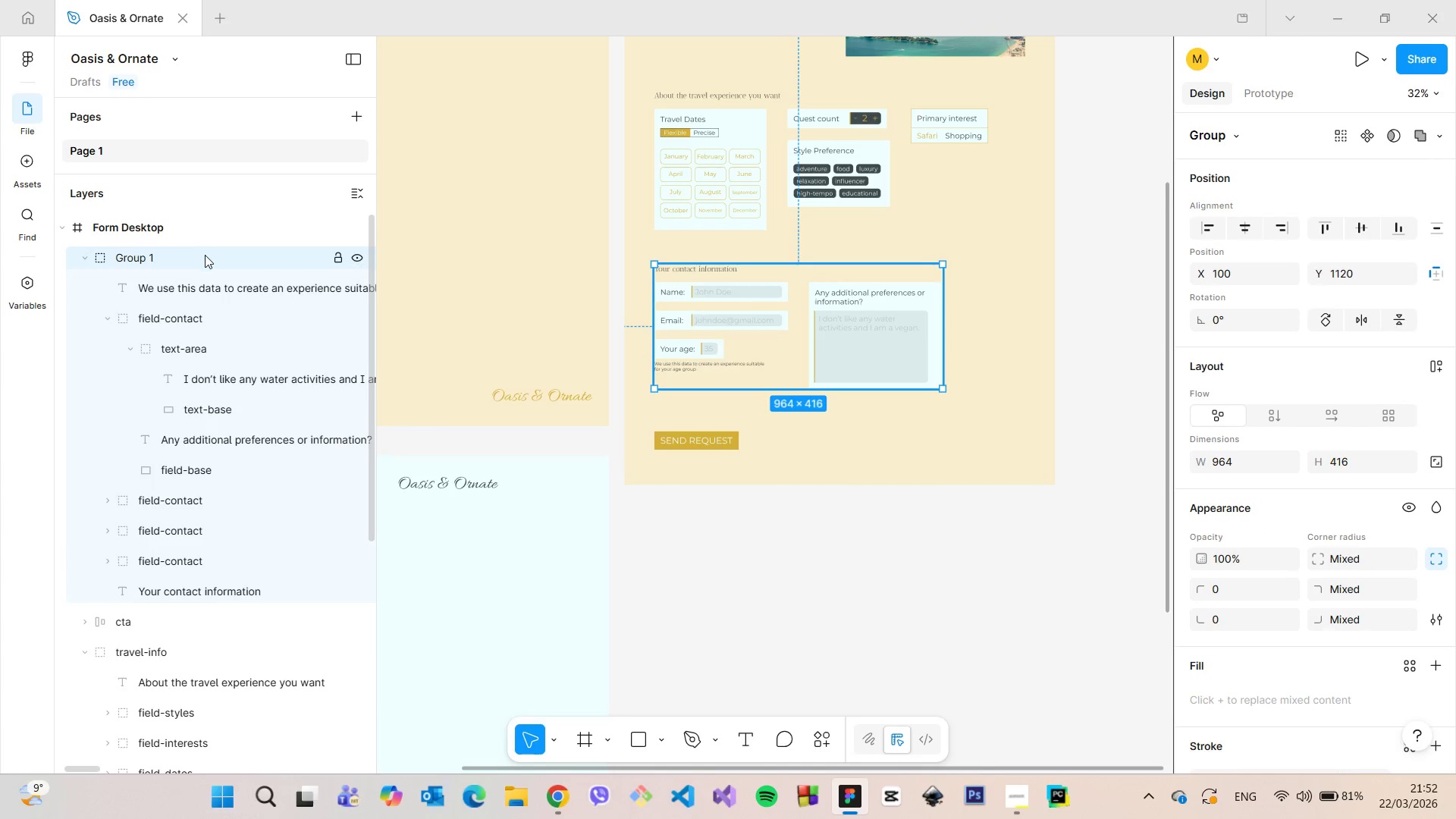 
double_click([205, 256])
 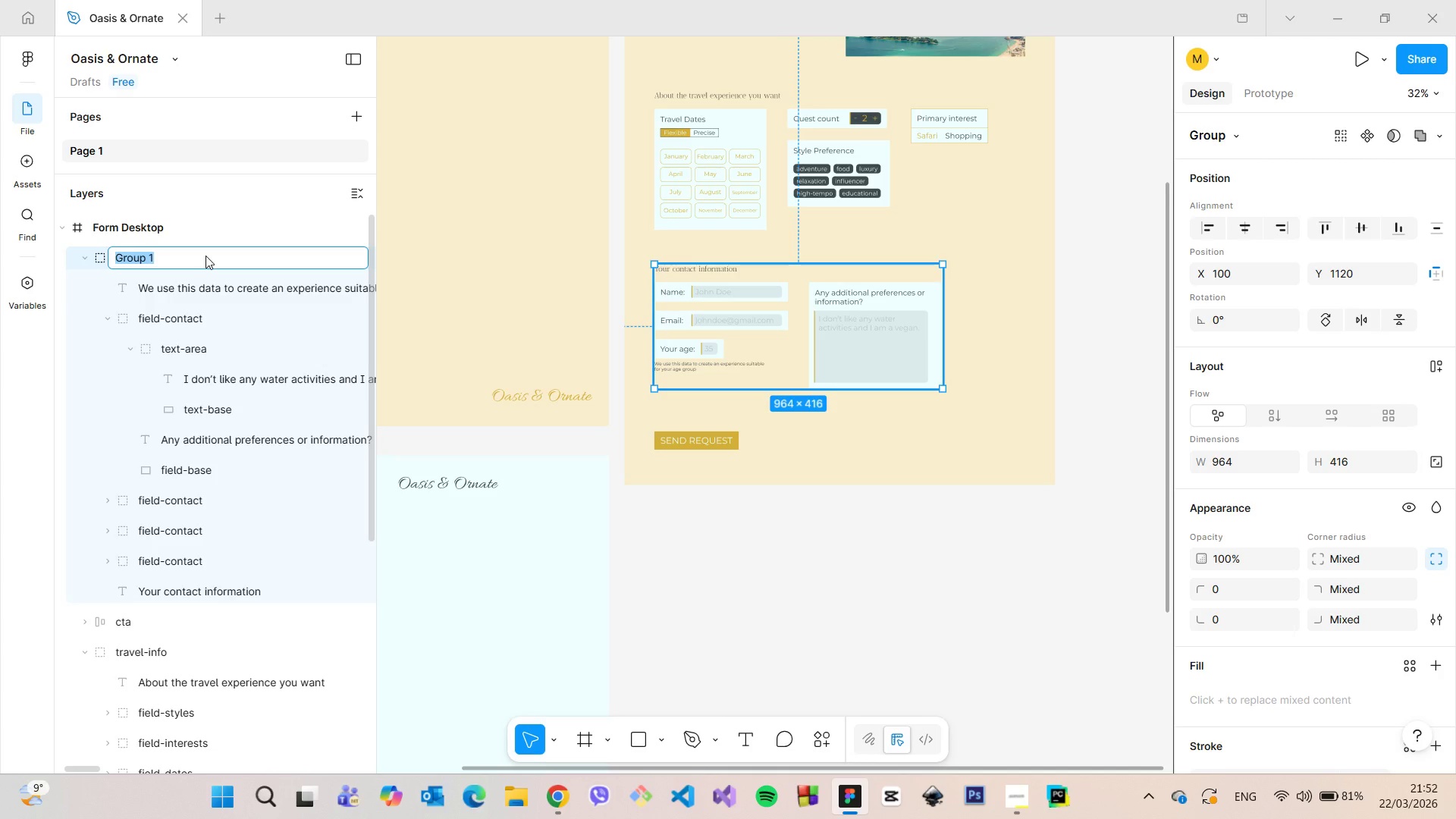 
type(contact-ingo)
key(Backspace)
key(Backspace)
type(fo)
 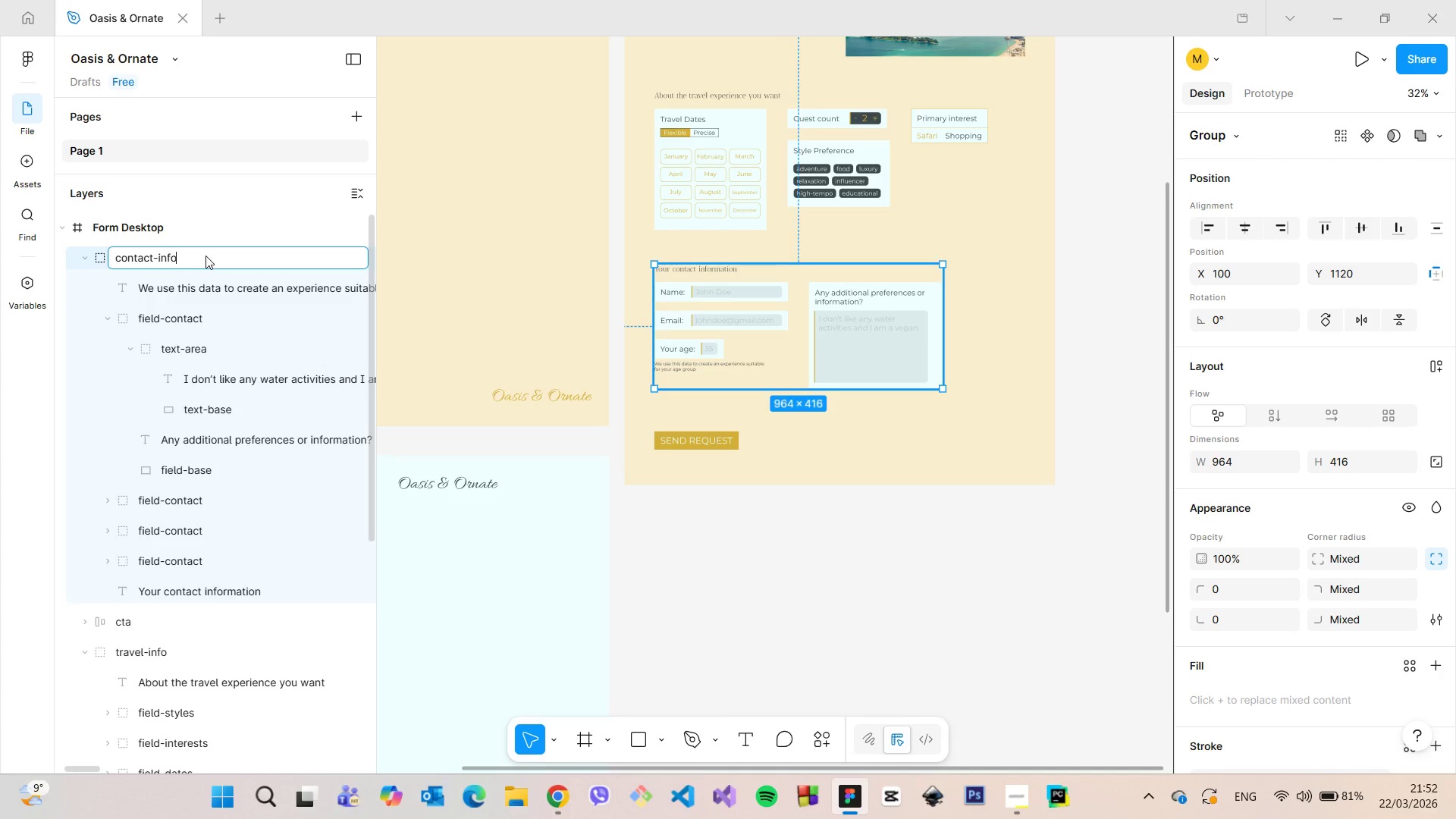 
key(Enter)
 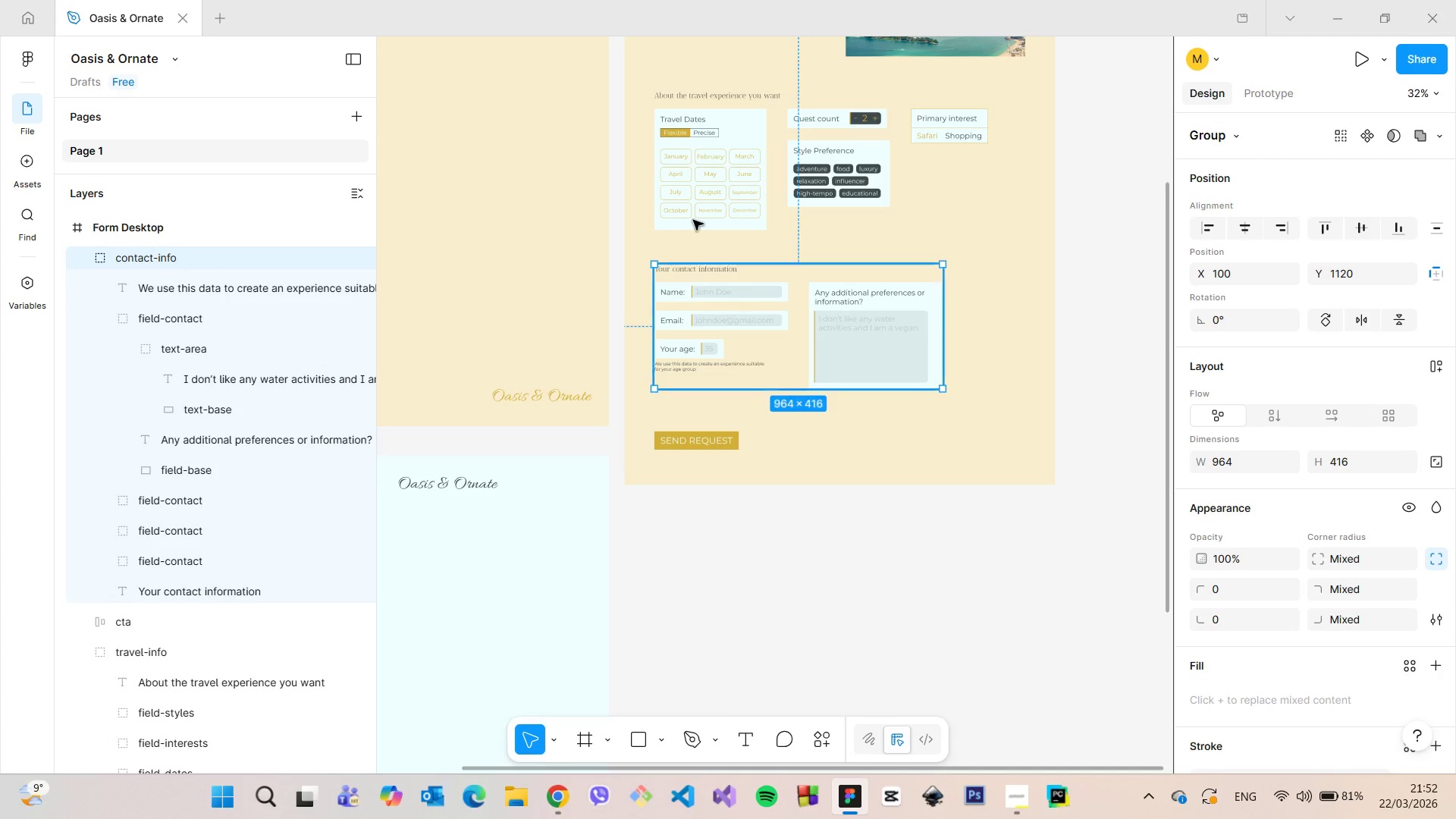 
hold_key(key=AltLeft, duration=0.47)
 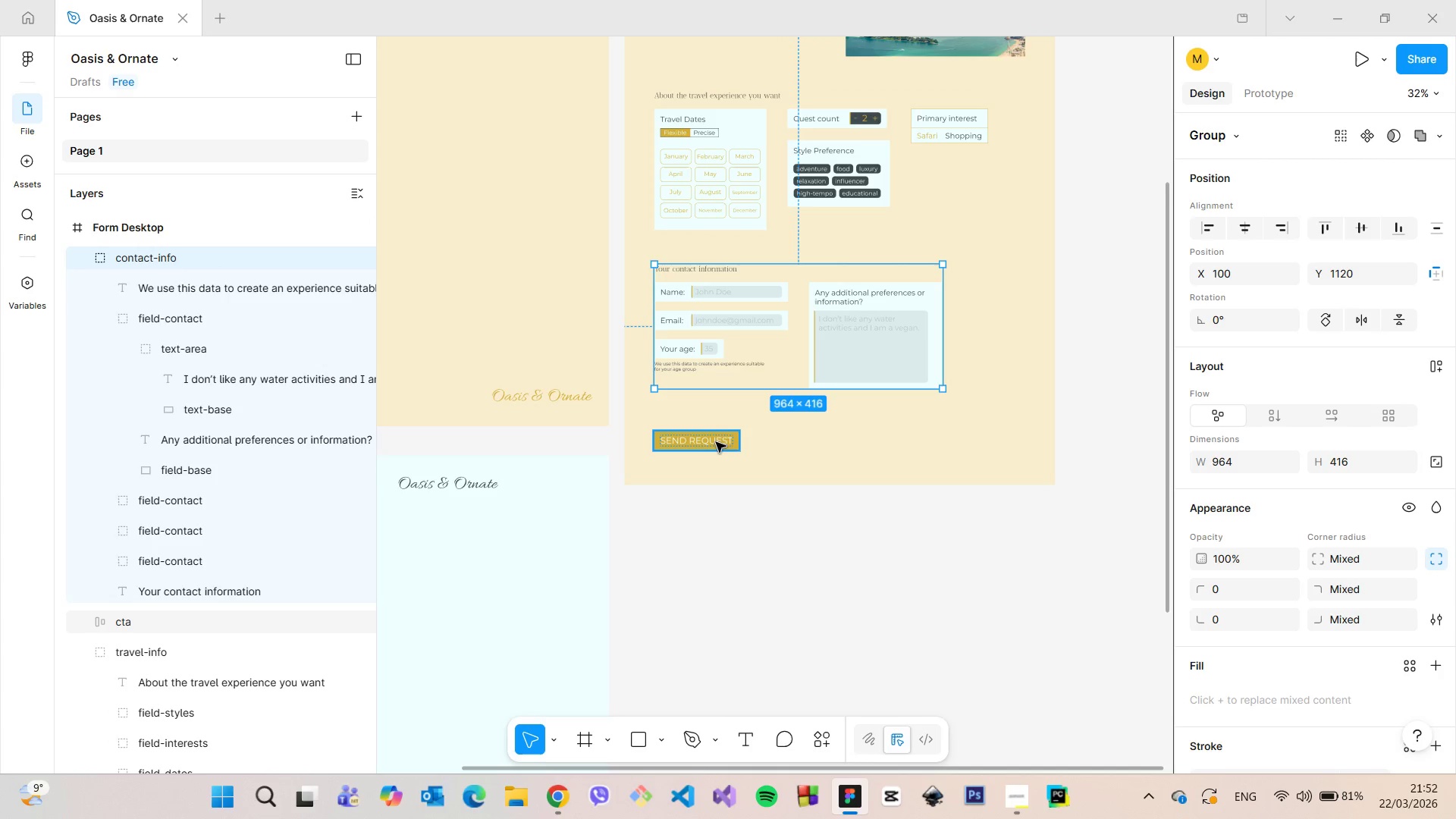 
left_click([716, 442])
 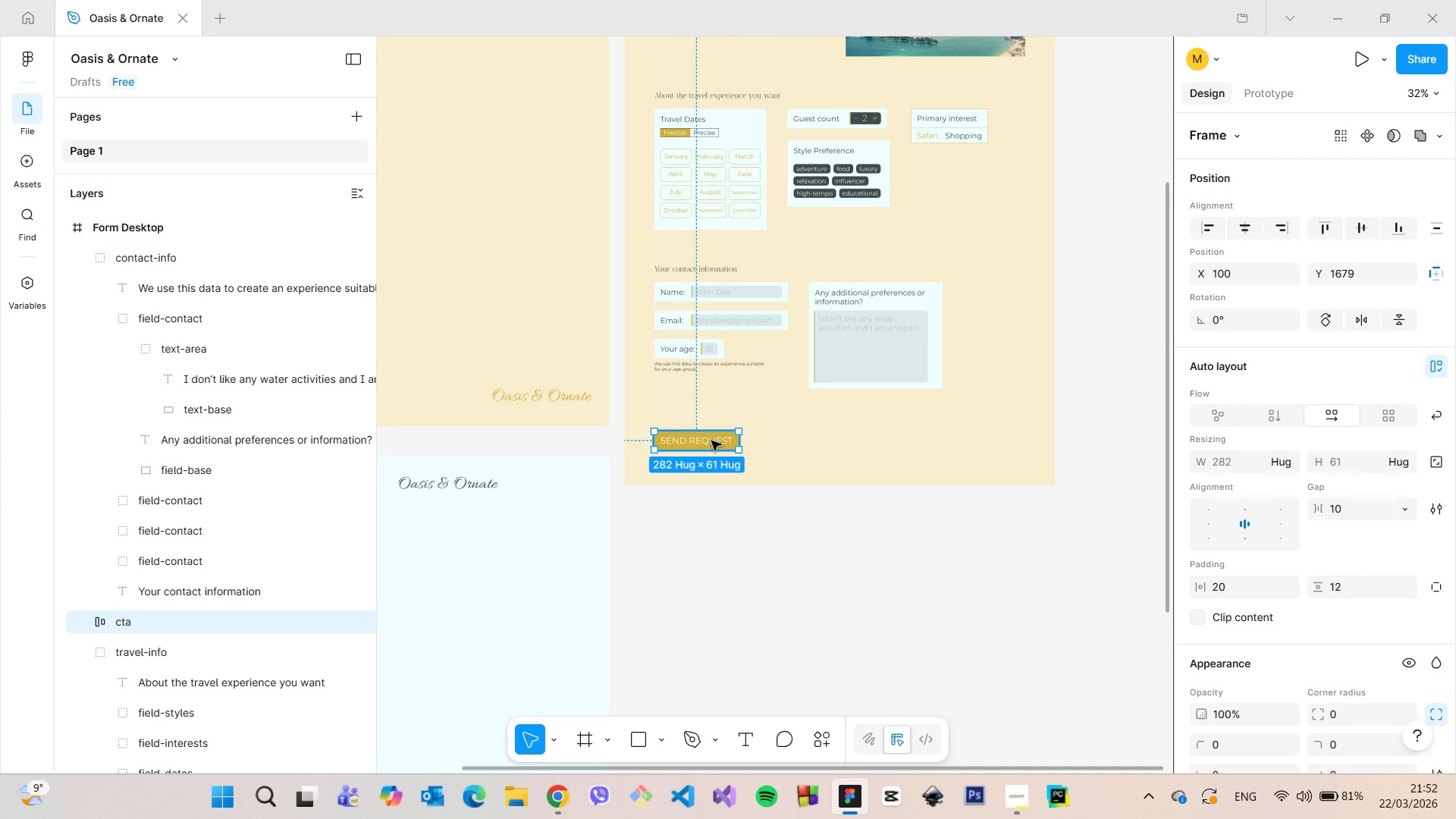 
left_click_drag(start_coordinate=[711, 441], to_coordinate=[711, 426])
 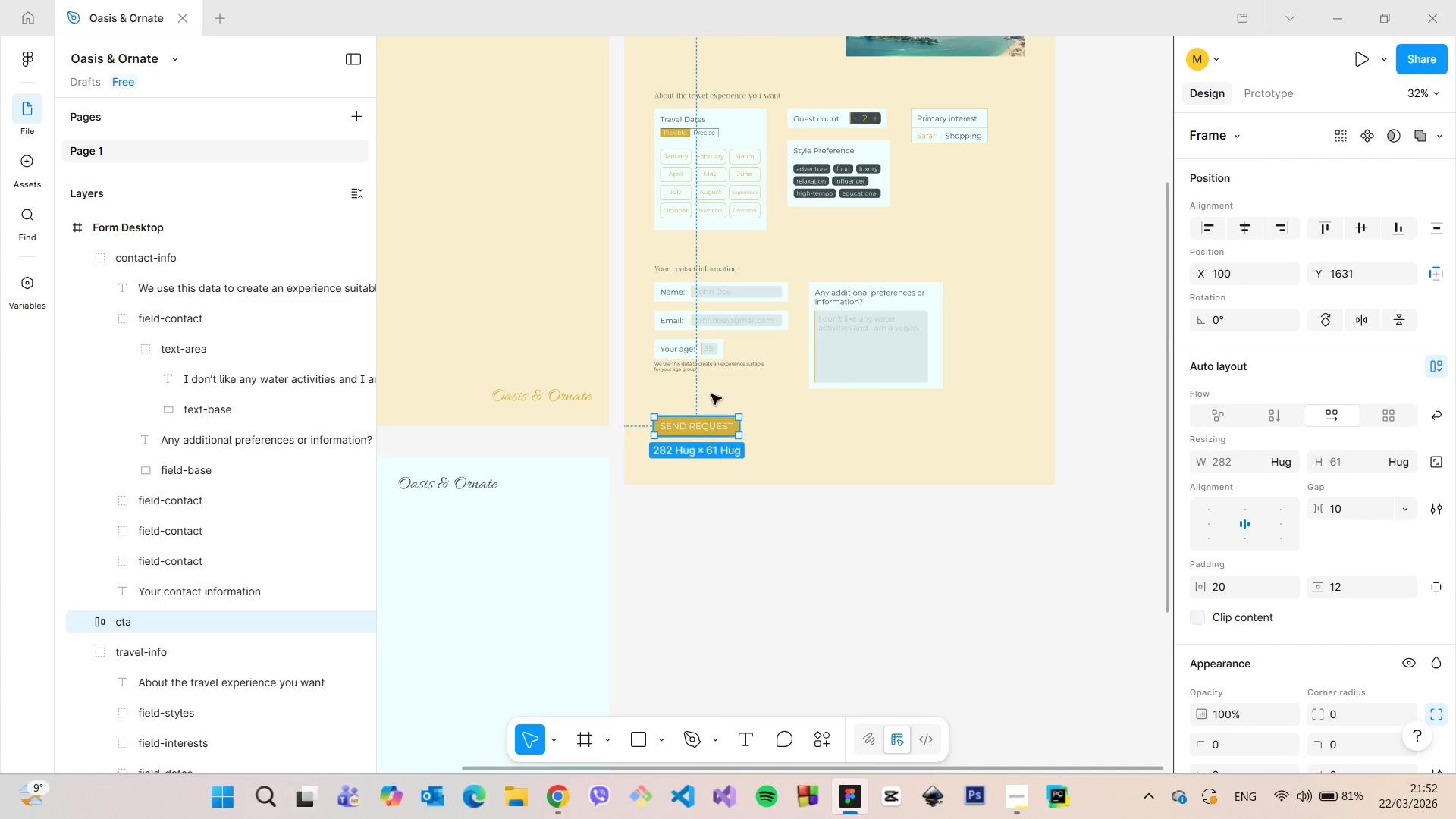 
hold_key(key=AltLeft, duration=1.5)
 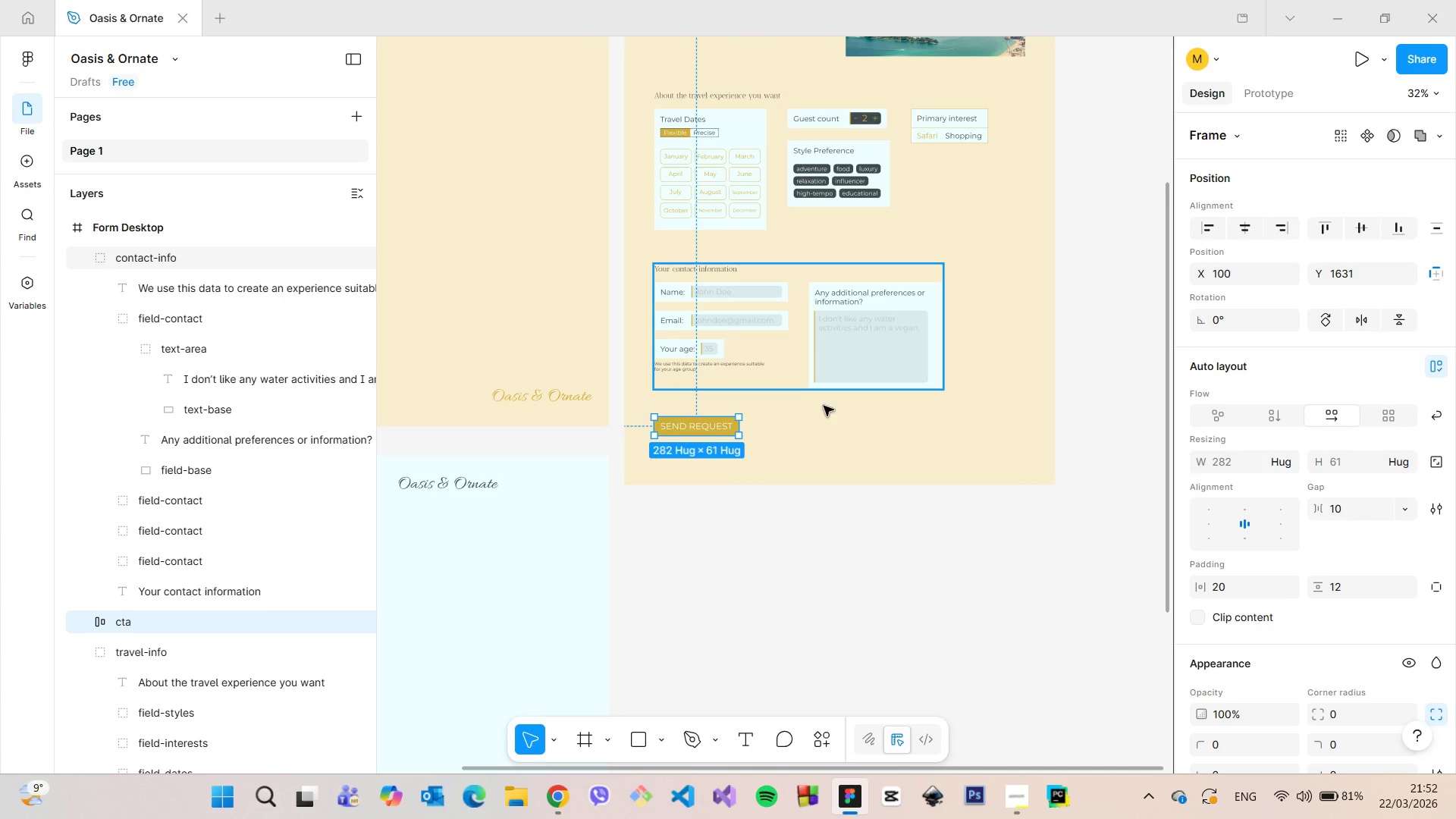 
hold_key(key=AltLeft, duration=0.38)
 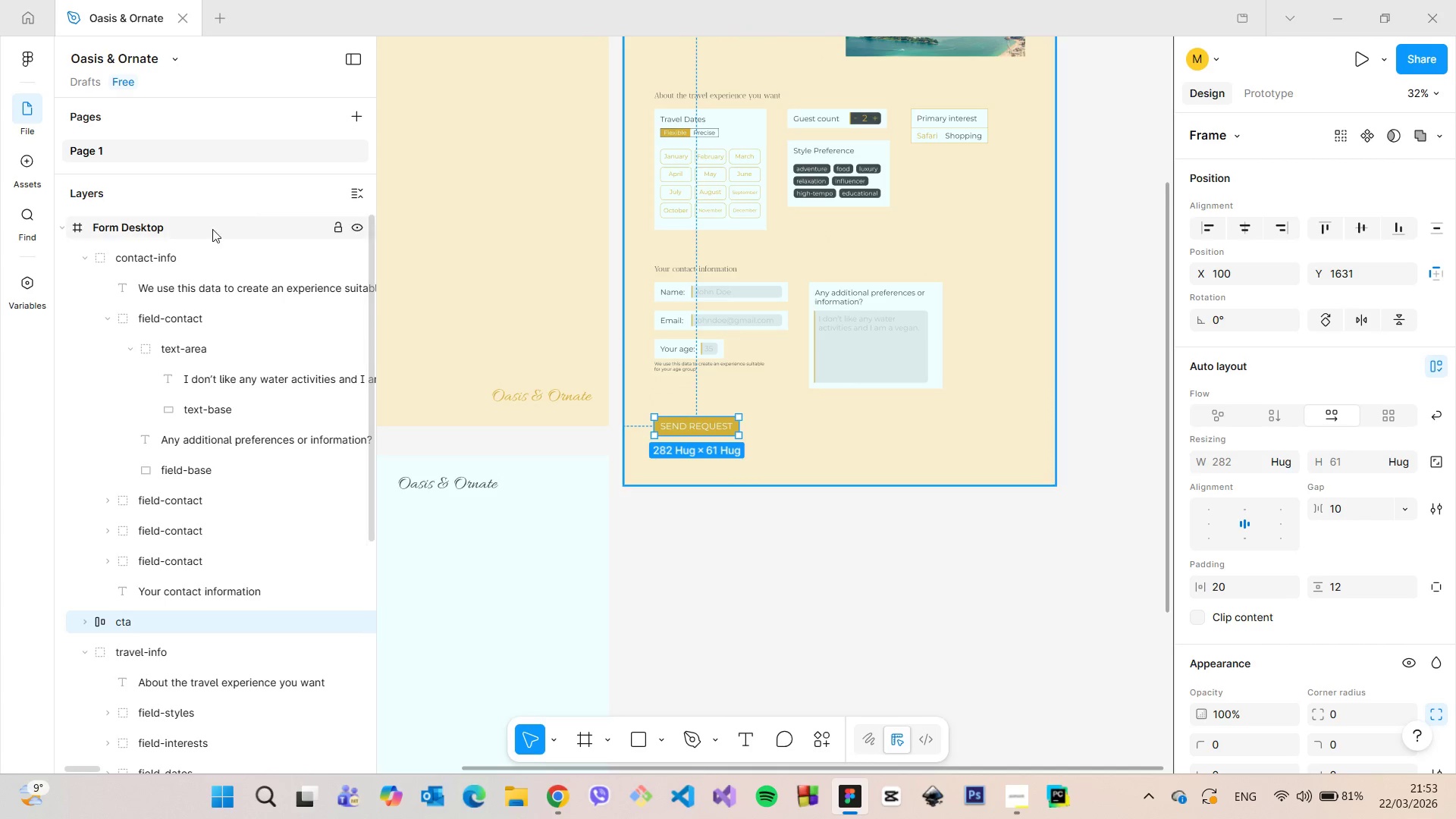 
left_click([196, 226])
 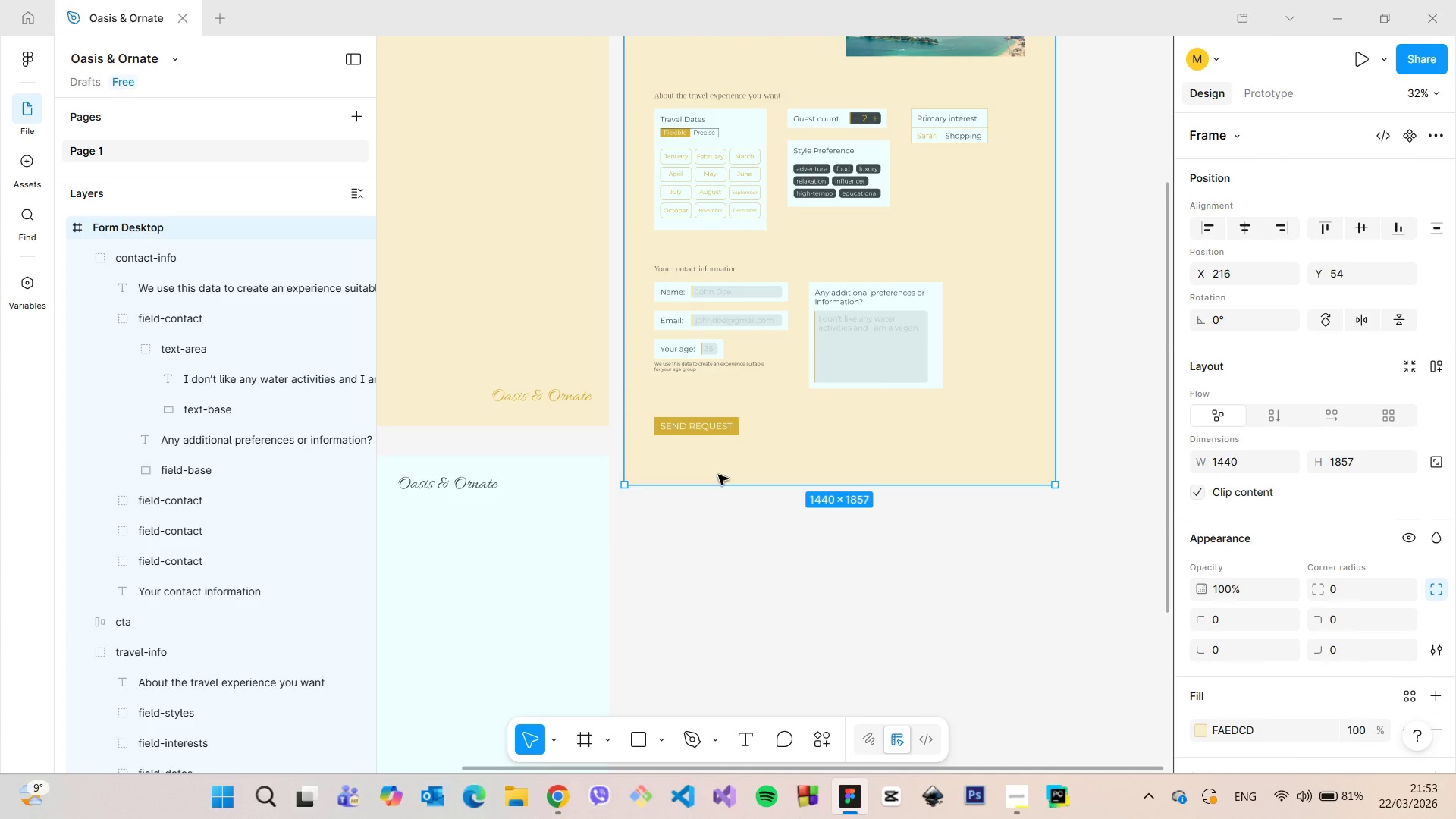 
hold_key(key=ControlLeft, duration=0.88)
left_click_drag(start_coordinate=[719, 485], to_coordinate=[723, 473])
 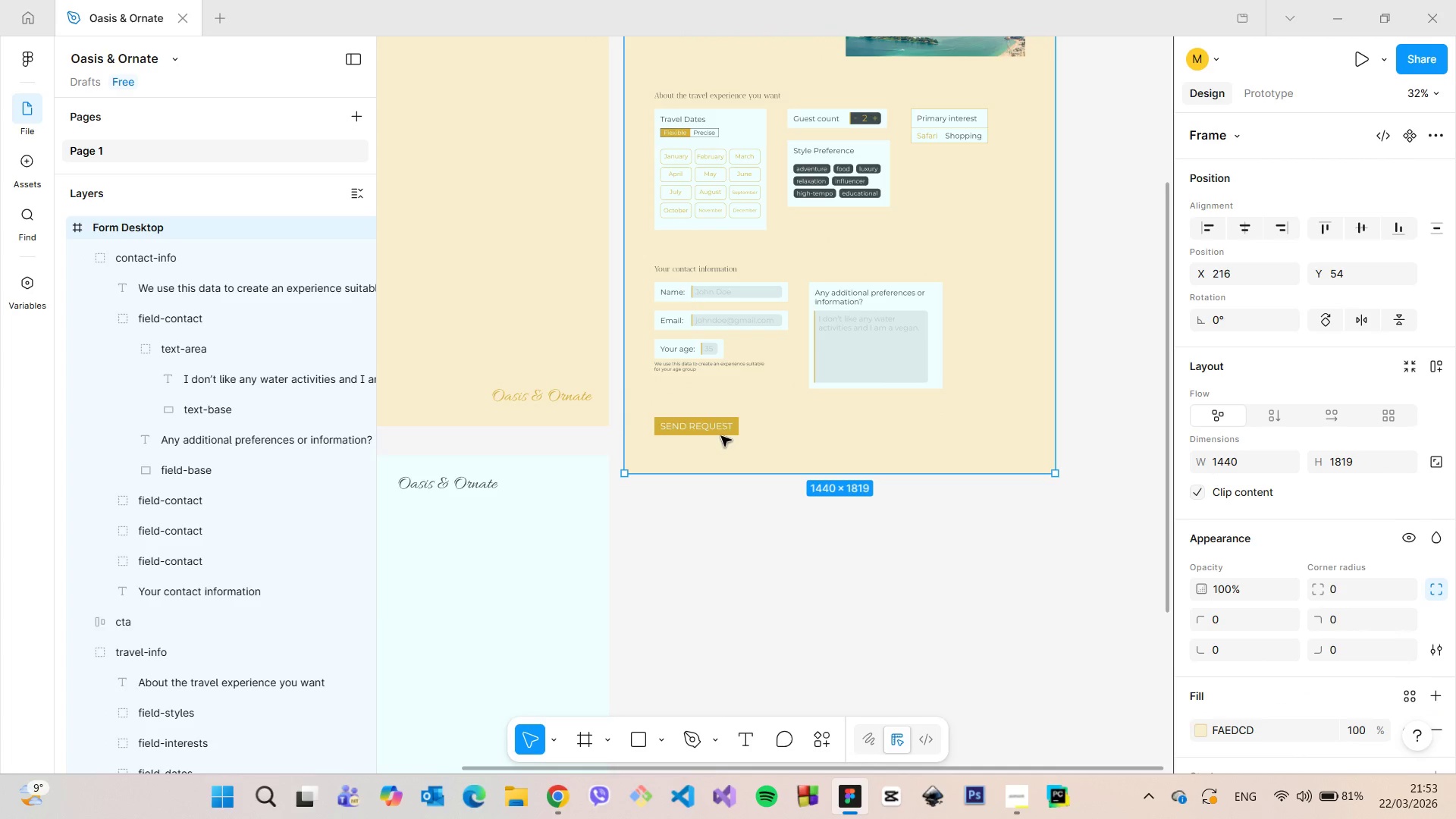 
hold_key(key=AltLeft, duration=0.52)
 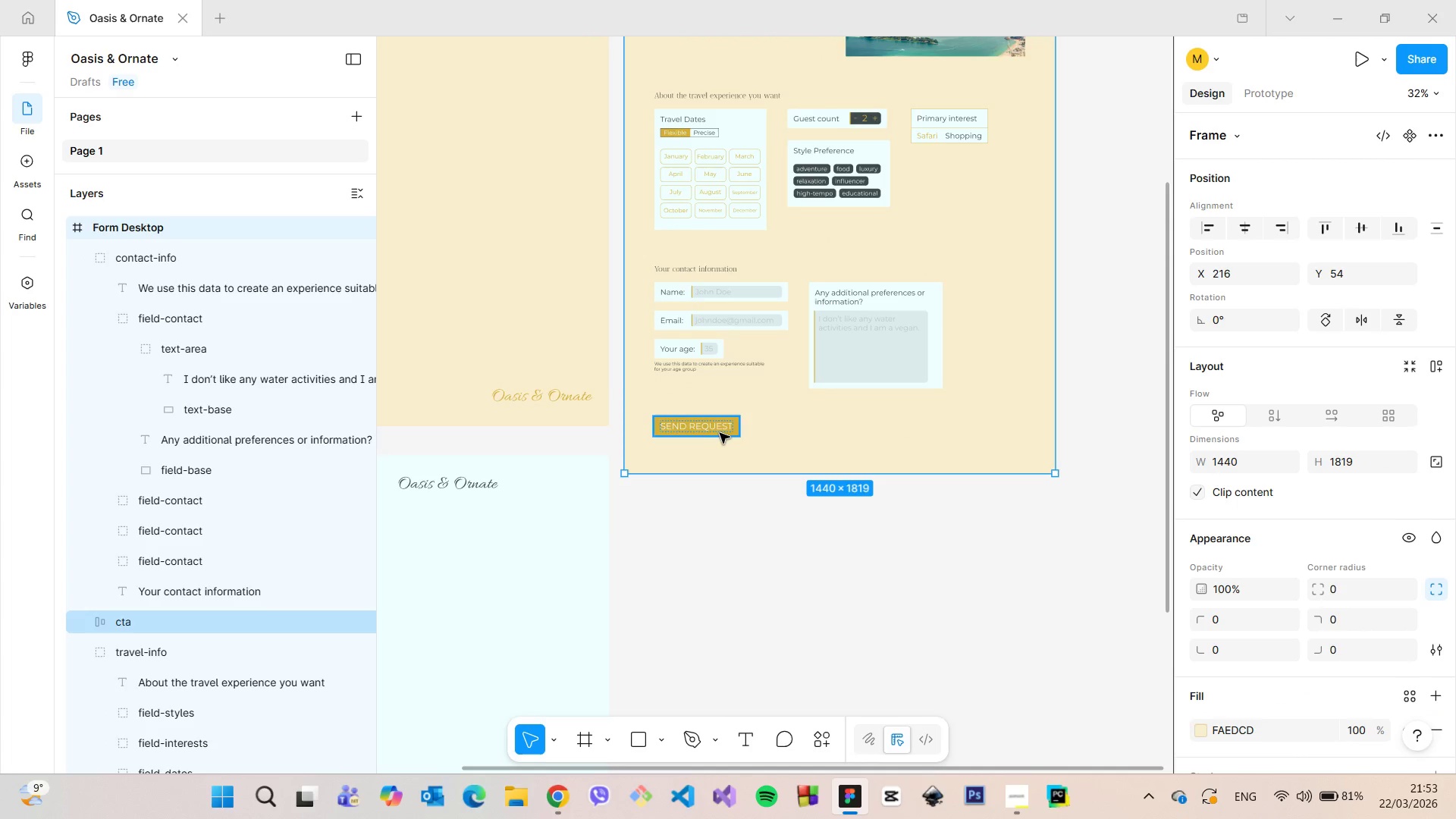 
scroll: coordinate [724, 448], scroll_direction: up, amount: 17.0
 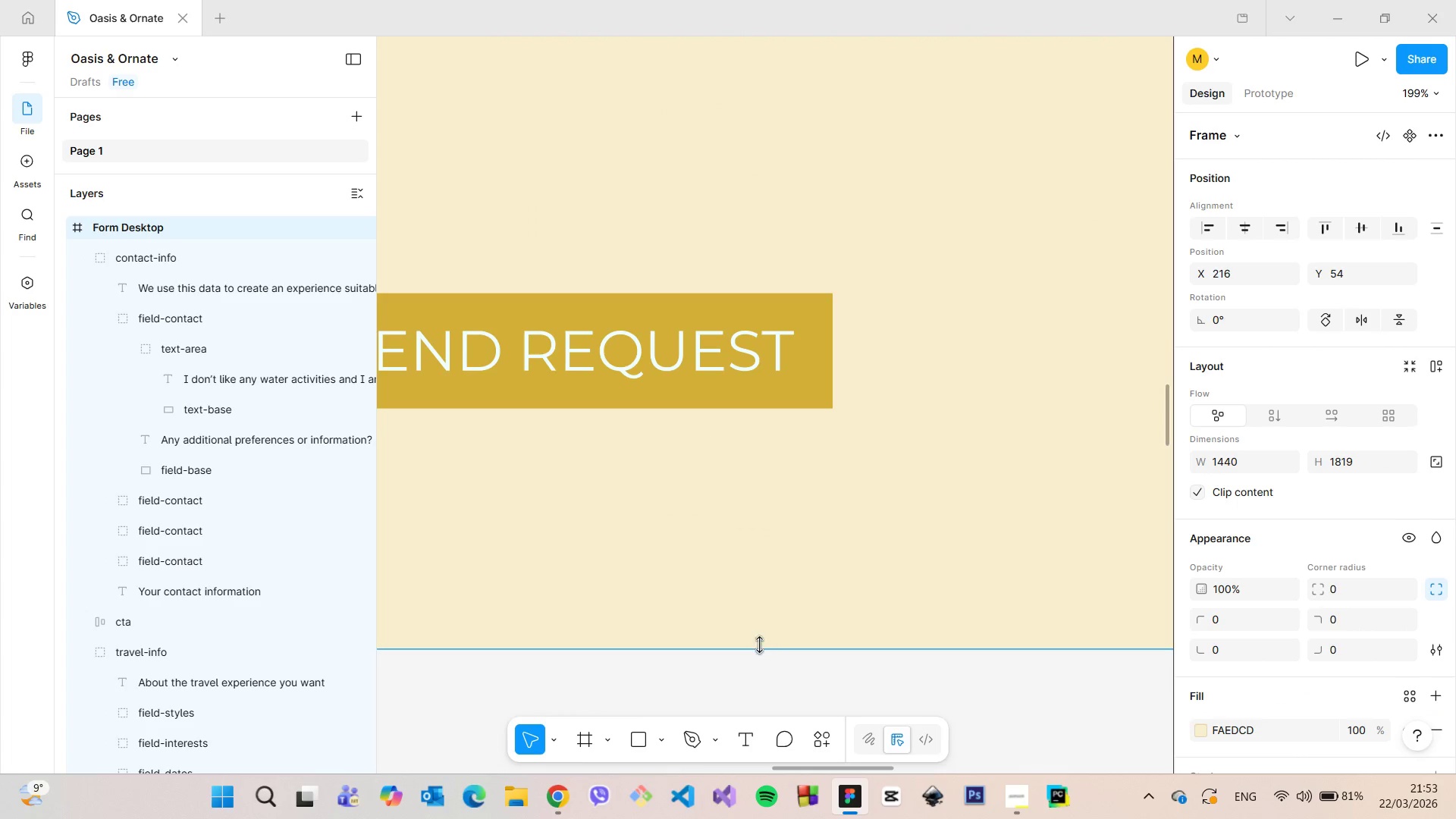 
left_click_drag(start_coordinate=[759, 645], to_coordinate=[755, 622])
 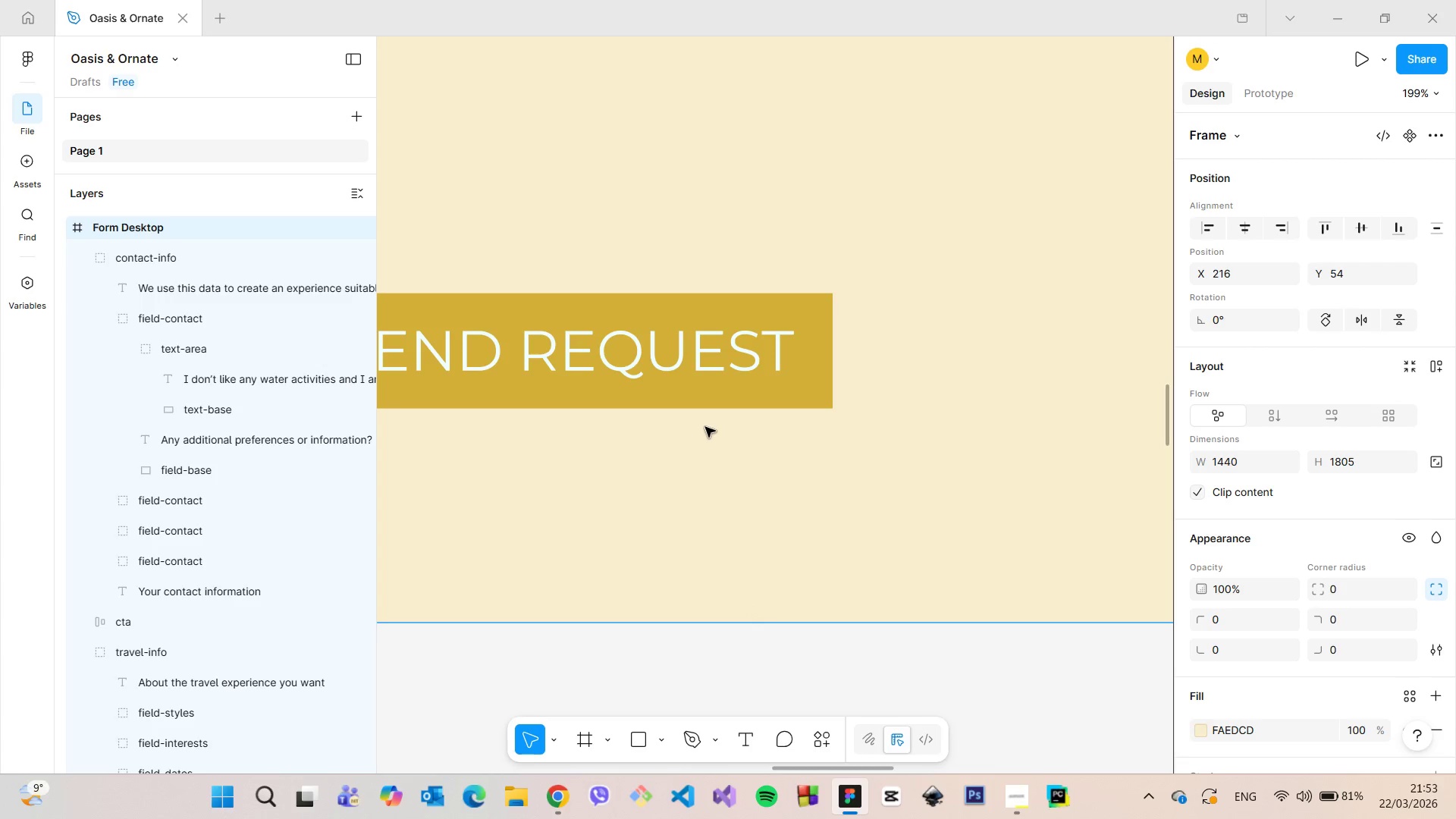 
hold_key(key=AltLeft, duration=0.34)
 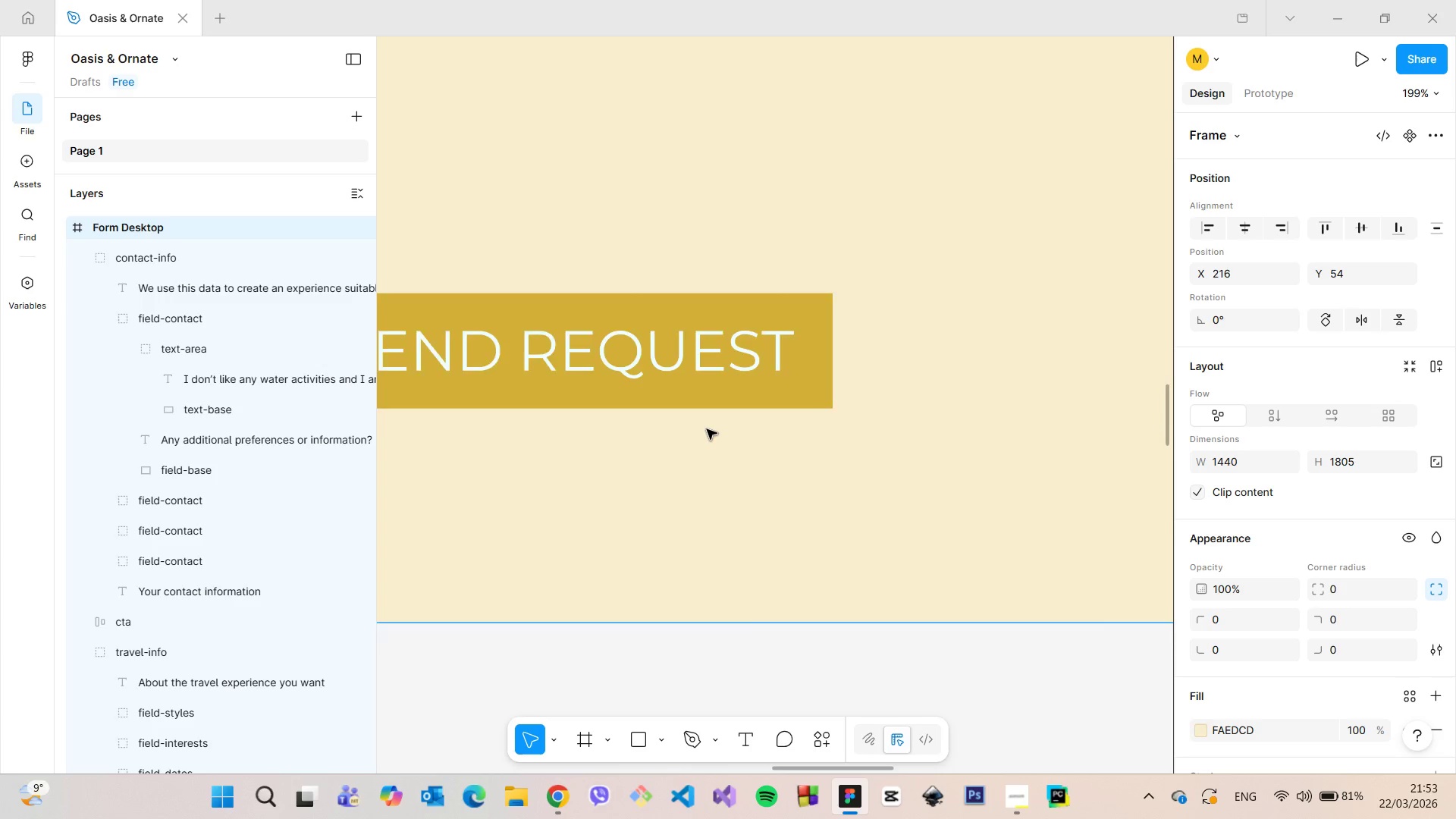 
scroll: coordinate [709, 429], scroll_direction: down, amount: 30.0
 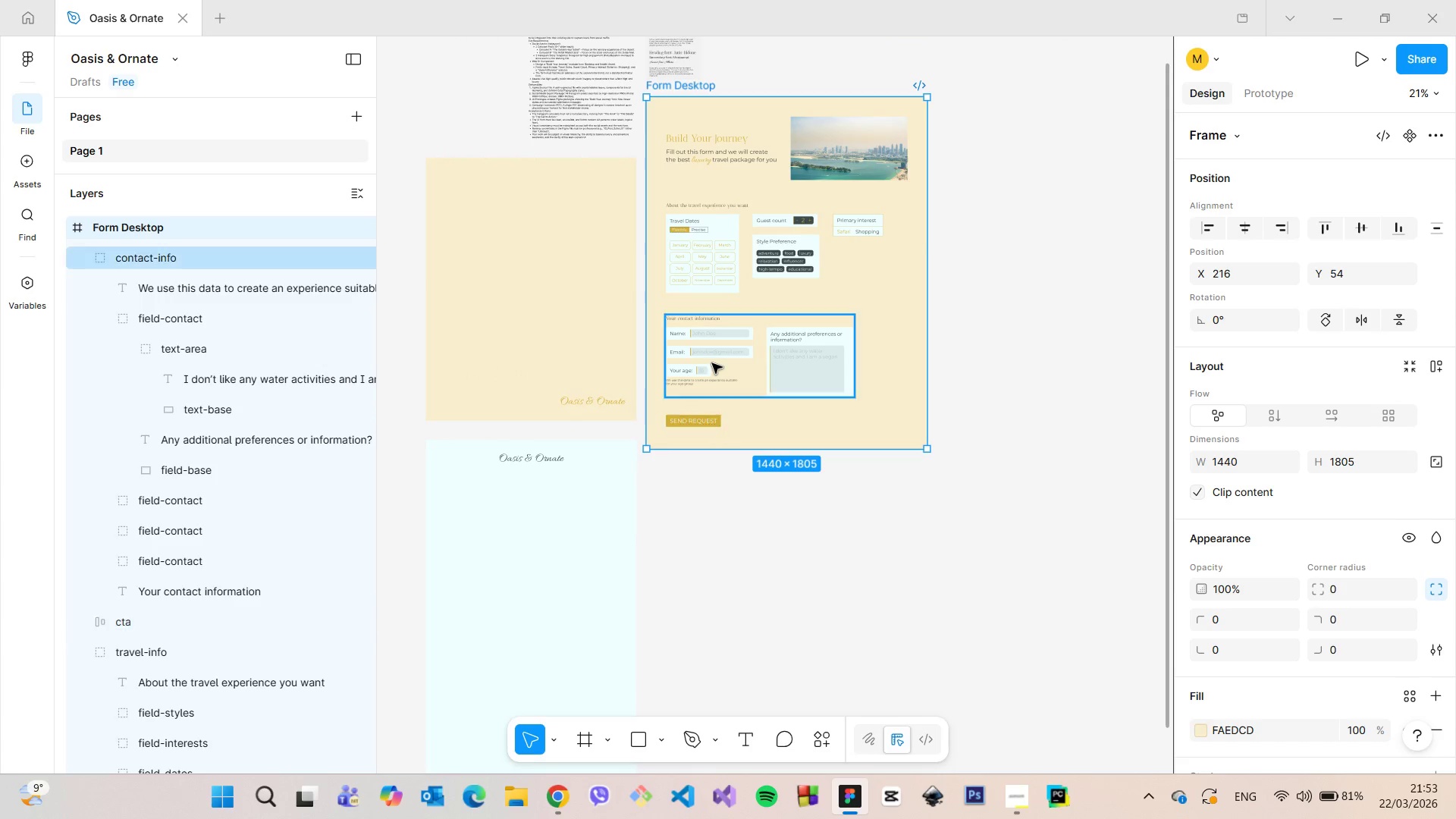 
left_click([712, 363])
 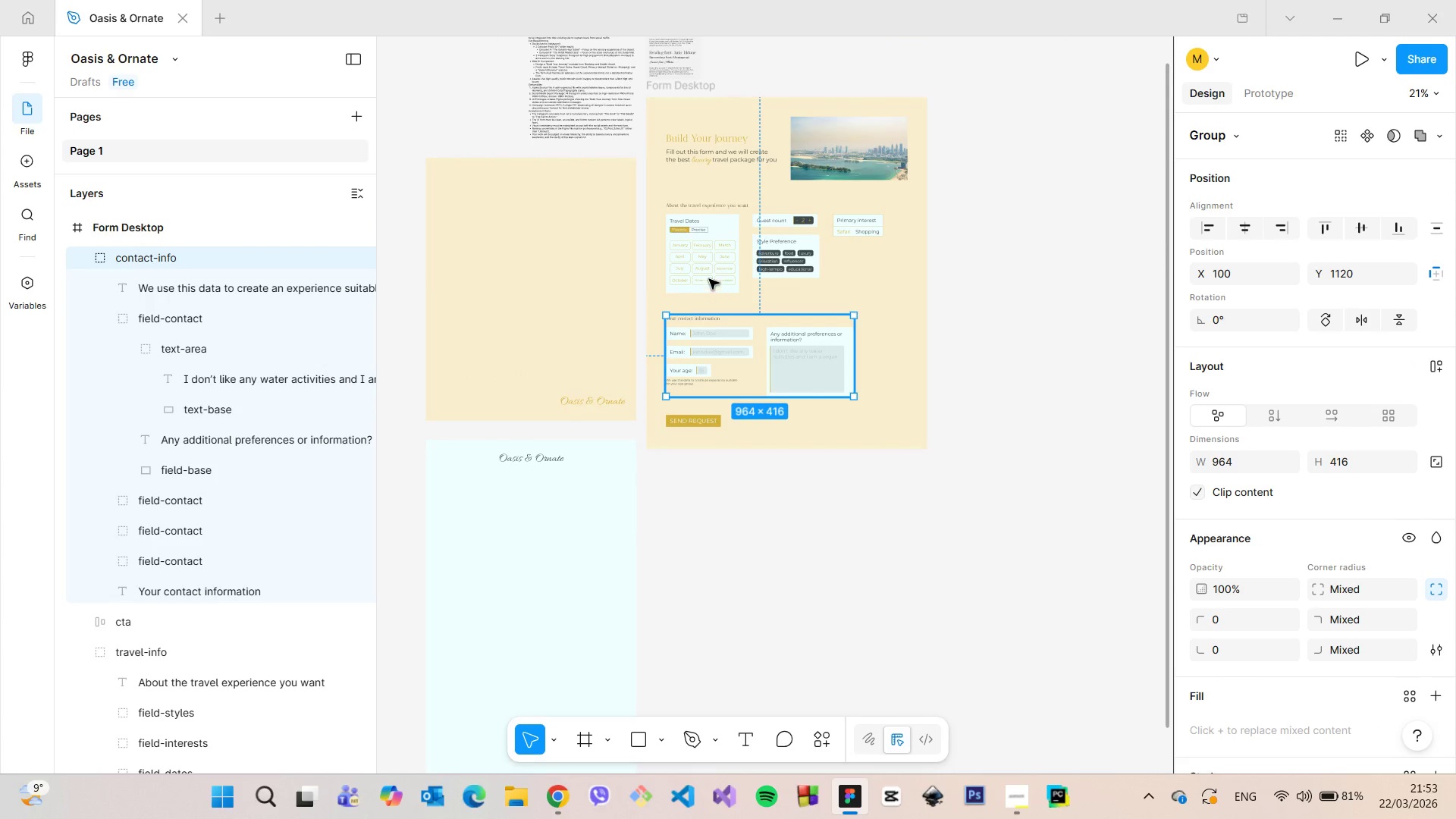 
hold_key(key=AltLeft, duration=0.86)
 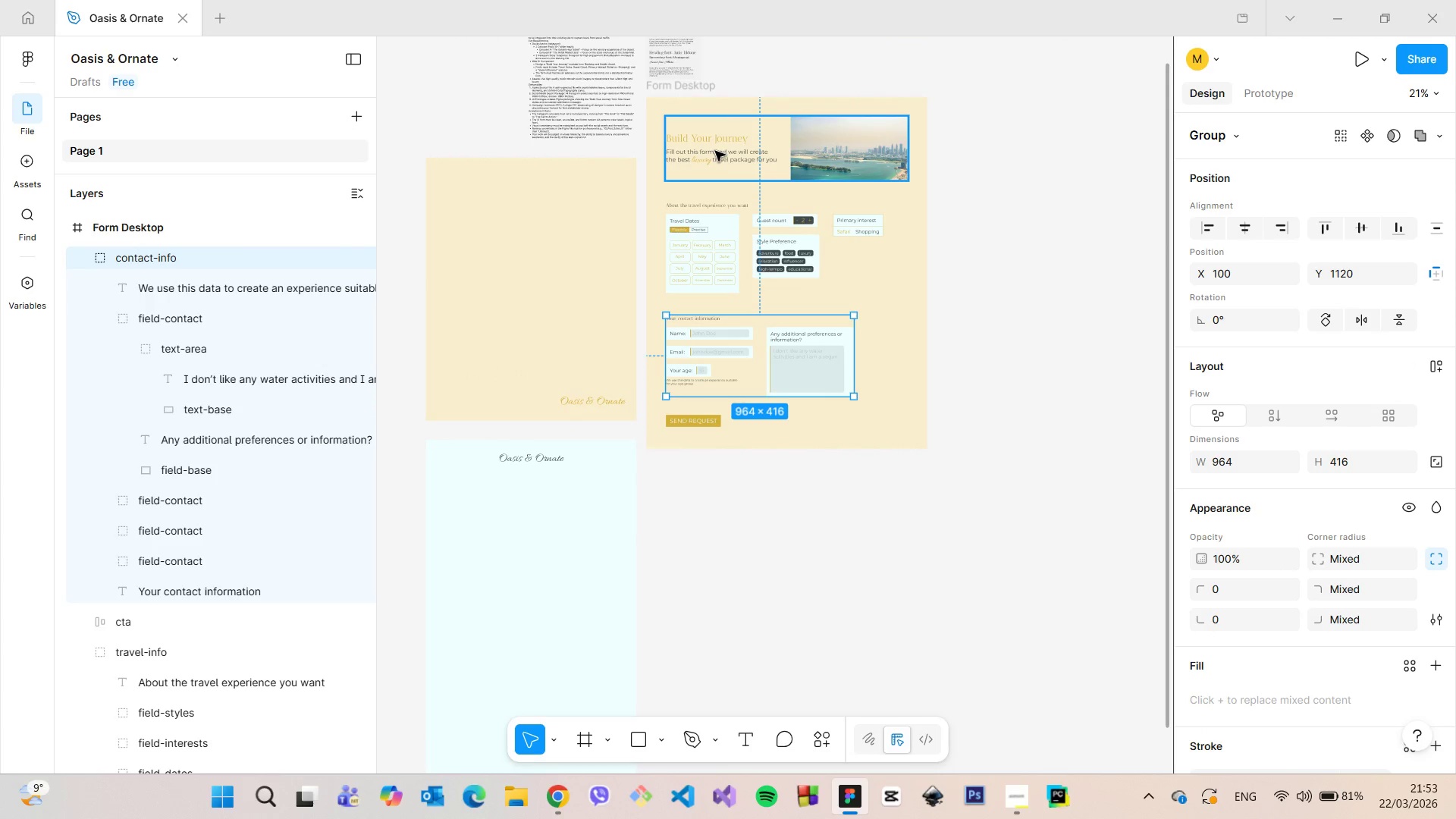 
left_click([715, 151])
 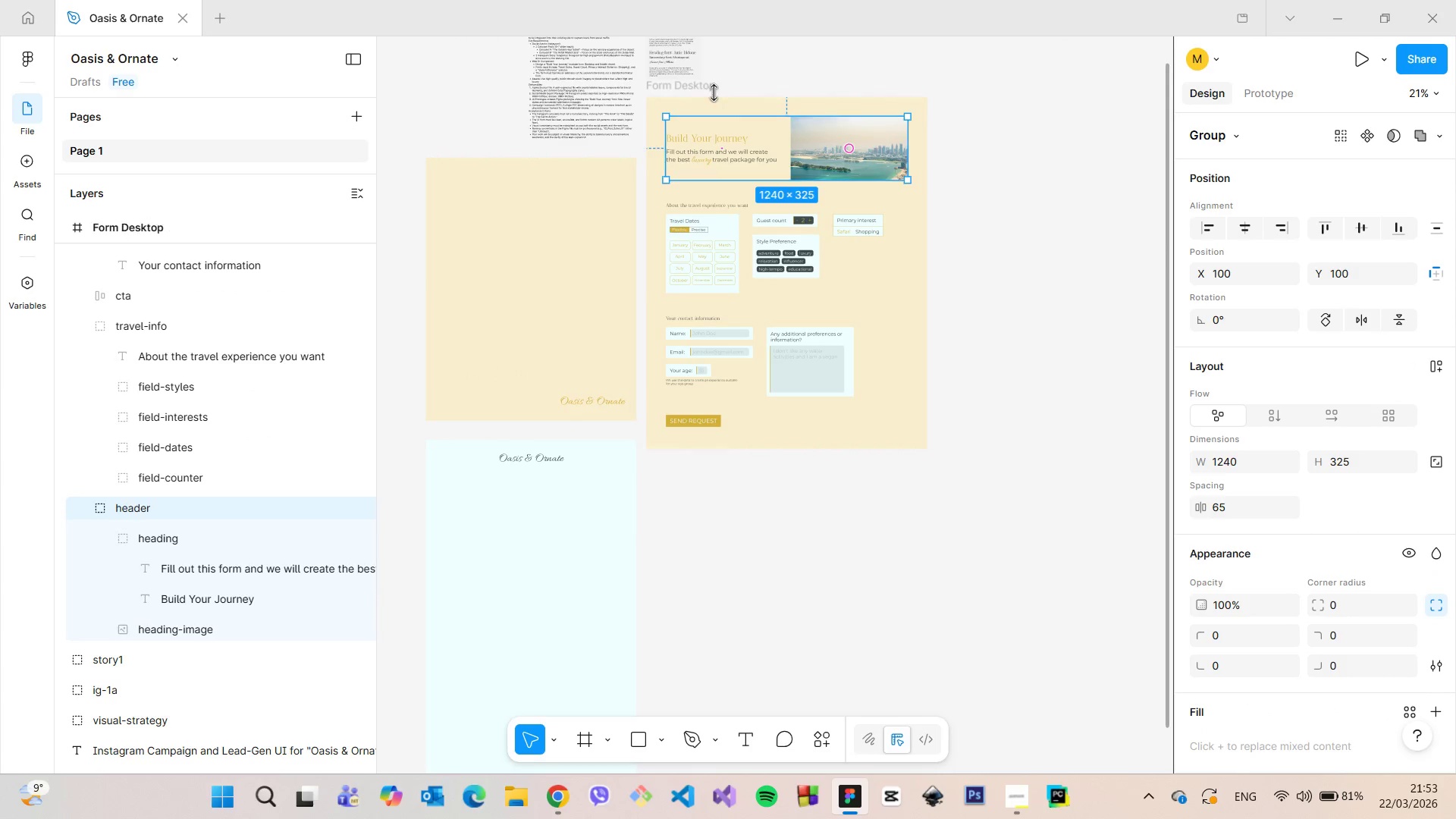 
hold_key(key=AltLeft, duration=0.47)
 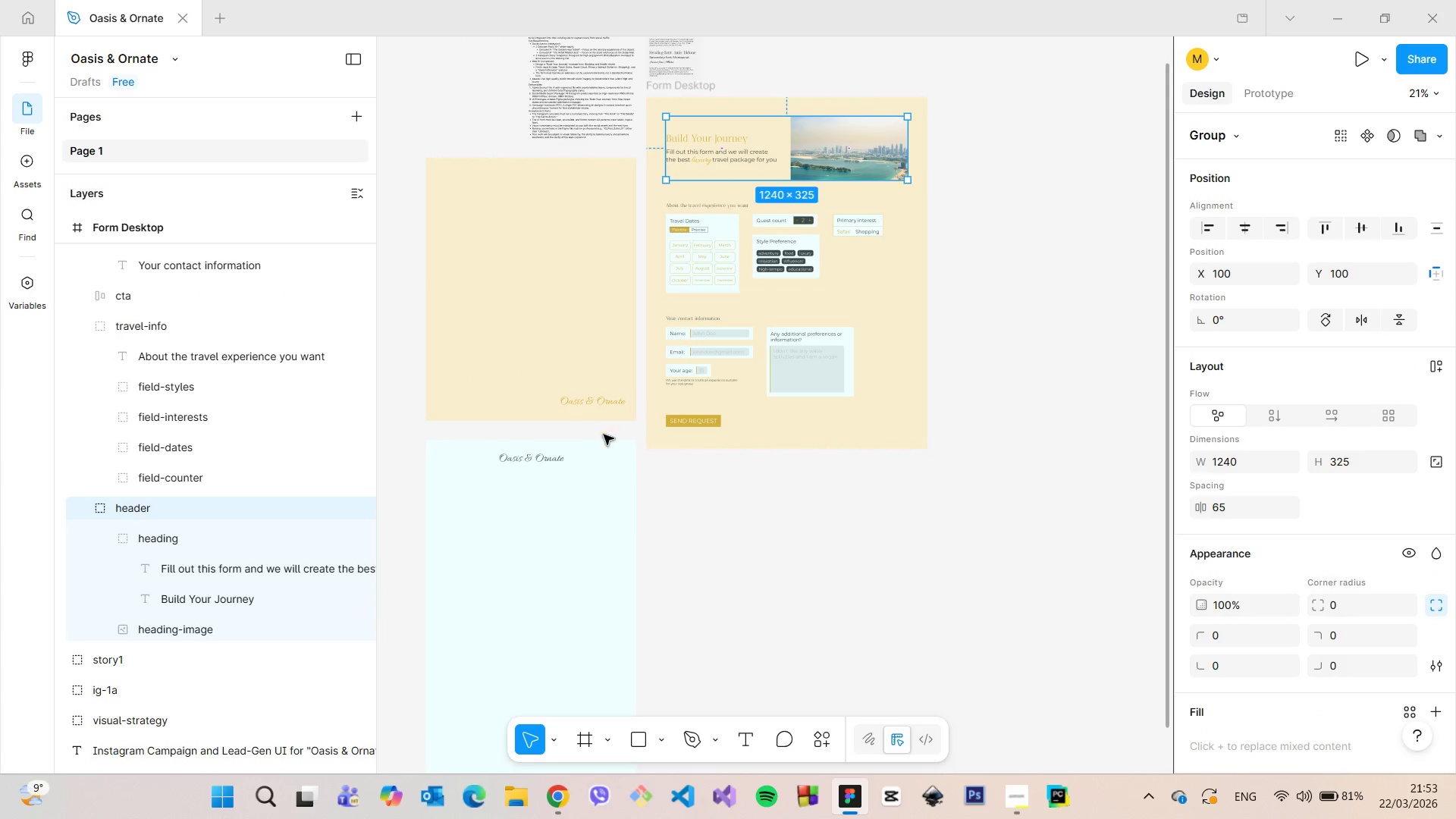 
scroll: coordinate [216, 315], scroll_direction: up, amount: 12.0
 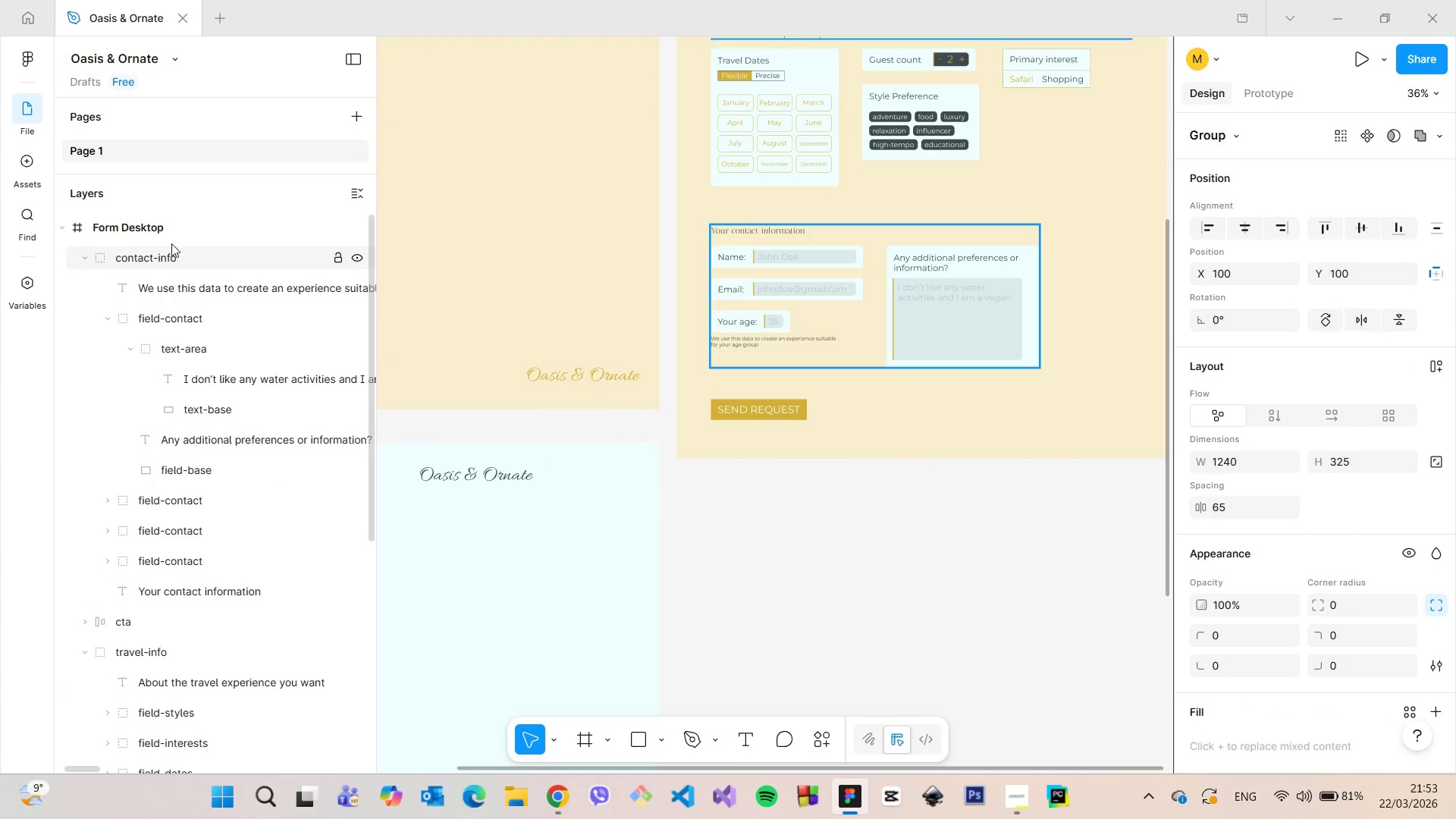 
left_click([170, 238])
 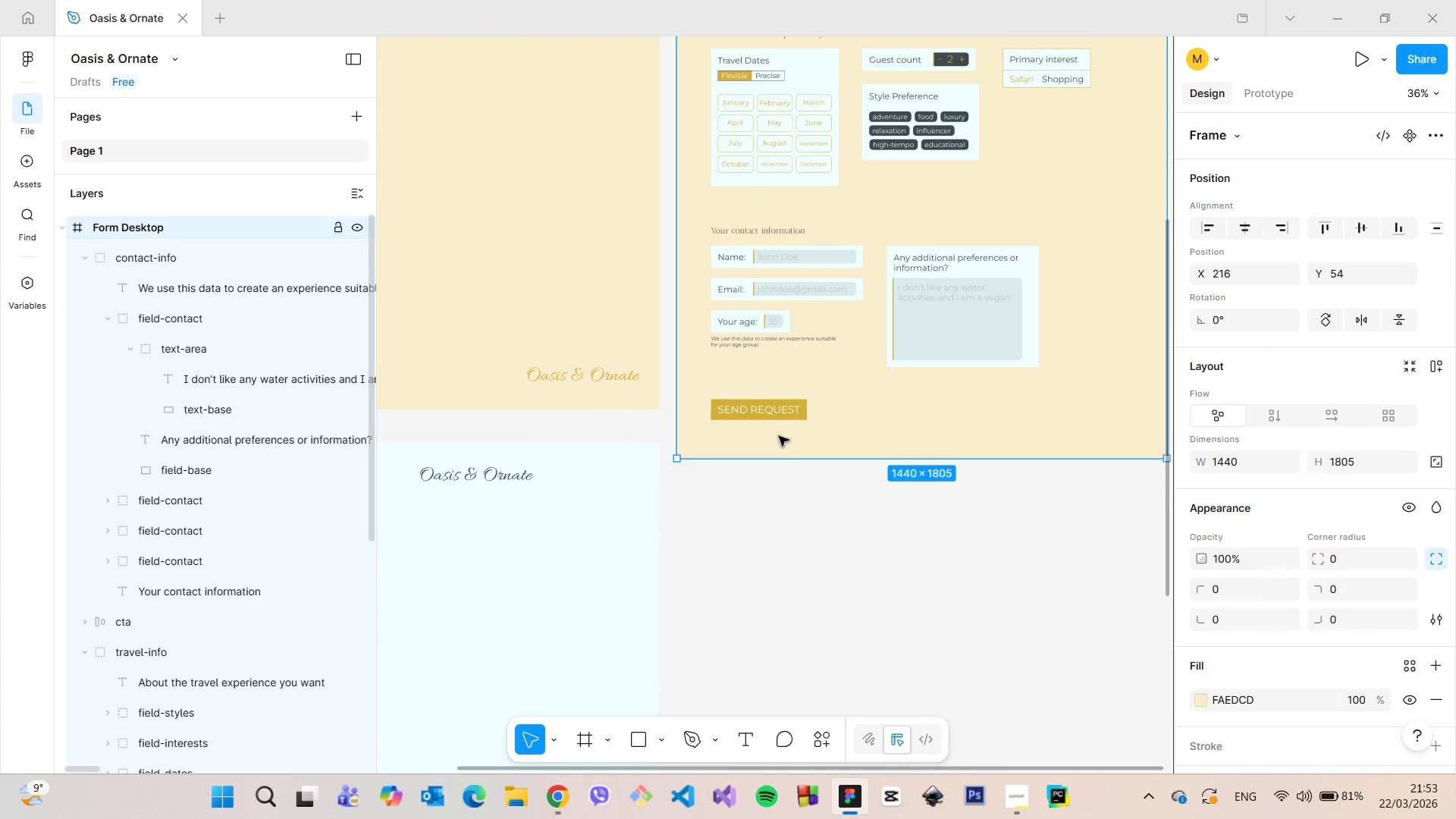 
hold_key(key=AltLeft, duration=1.5)
 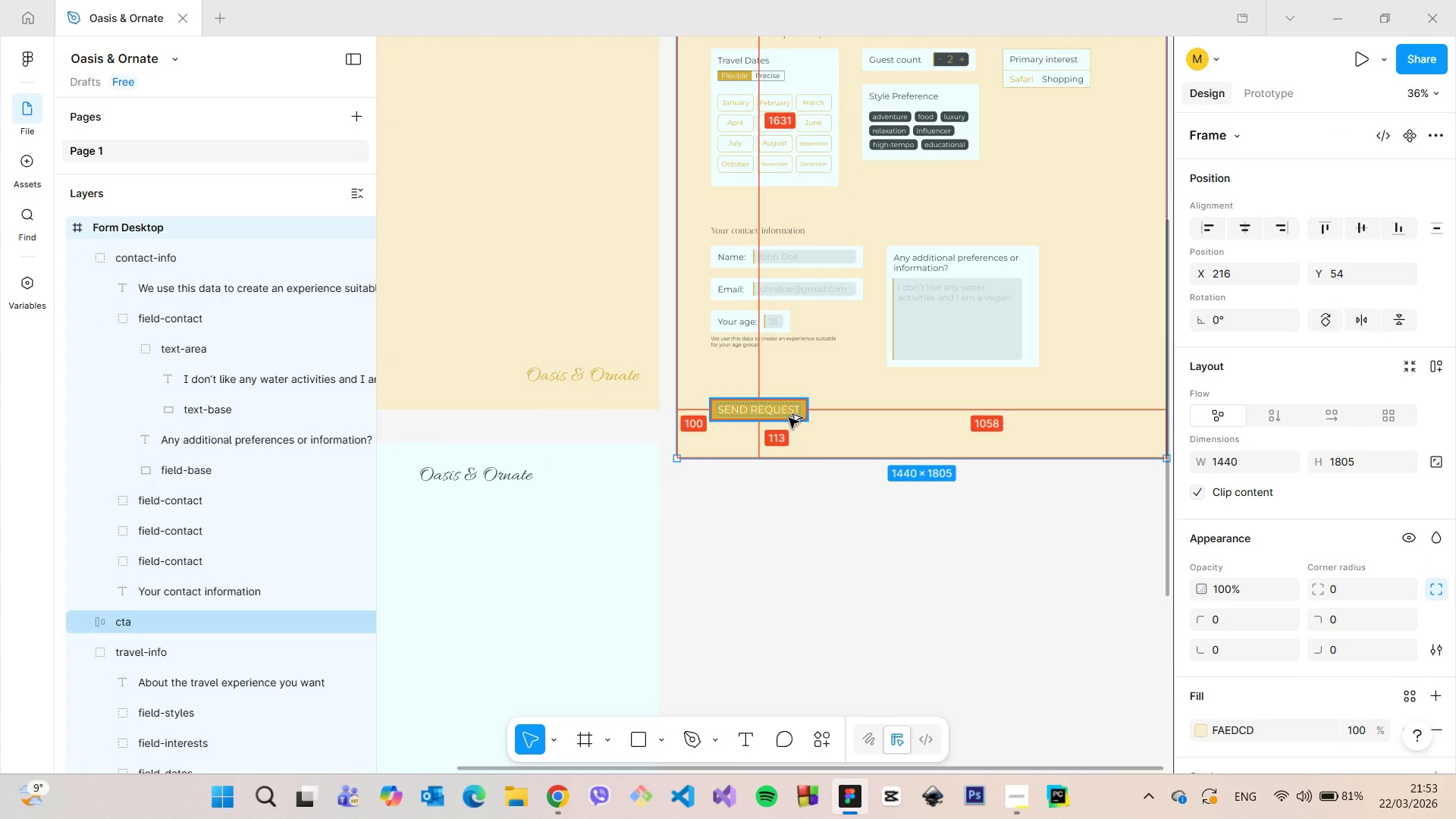 
hold_key(key=AltLeft, duration=1.27)
 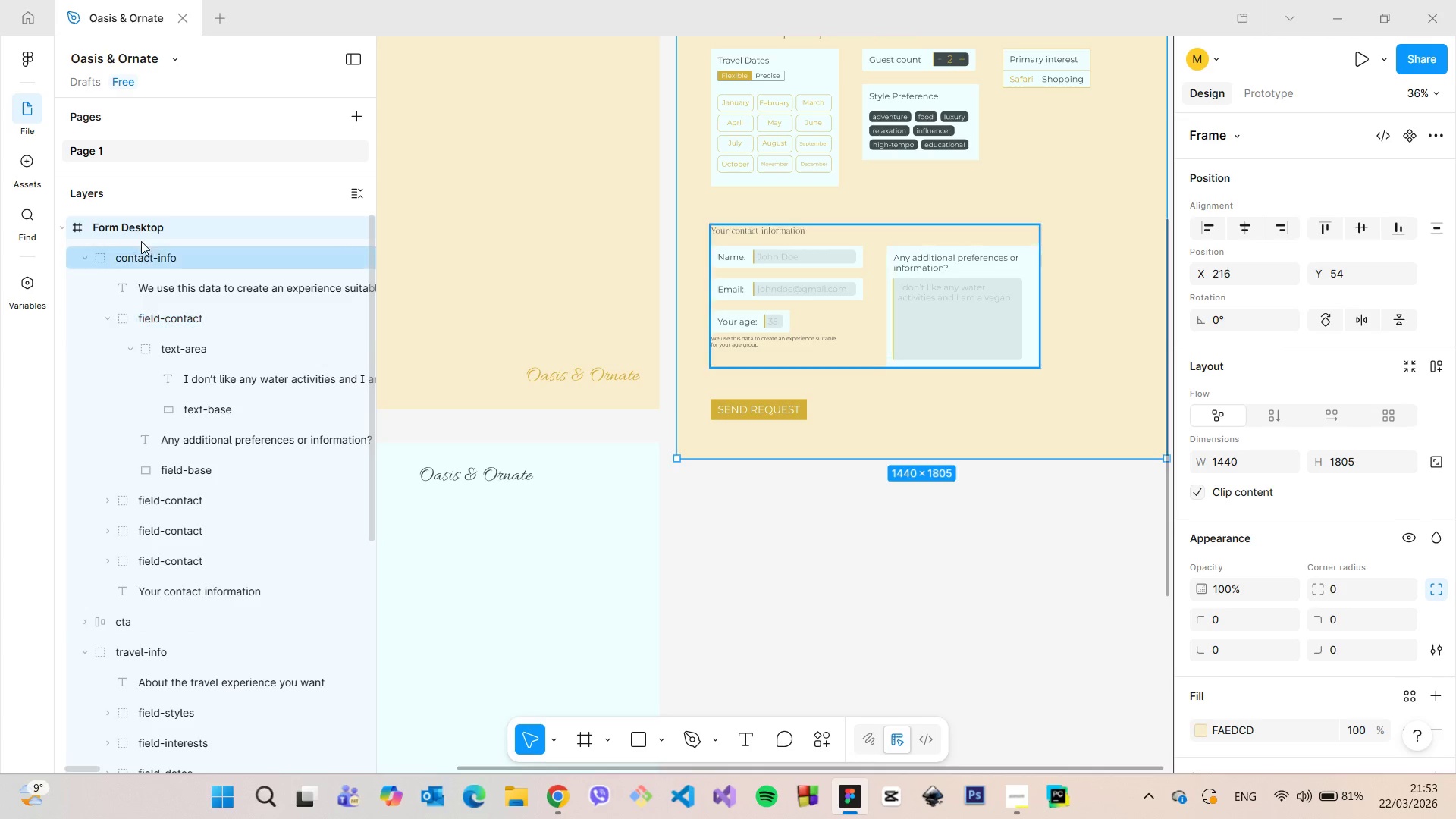 
left_click([140, 228])
 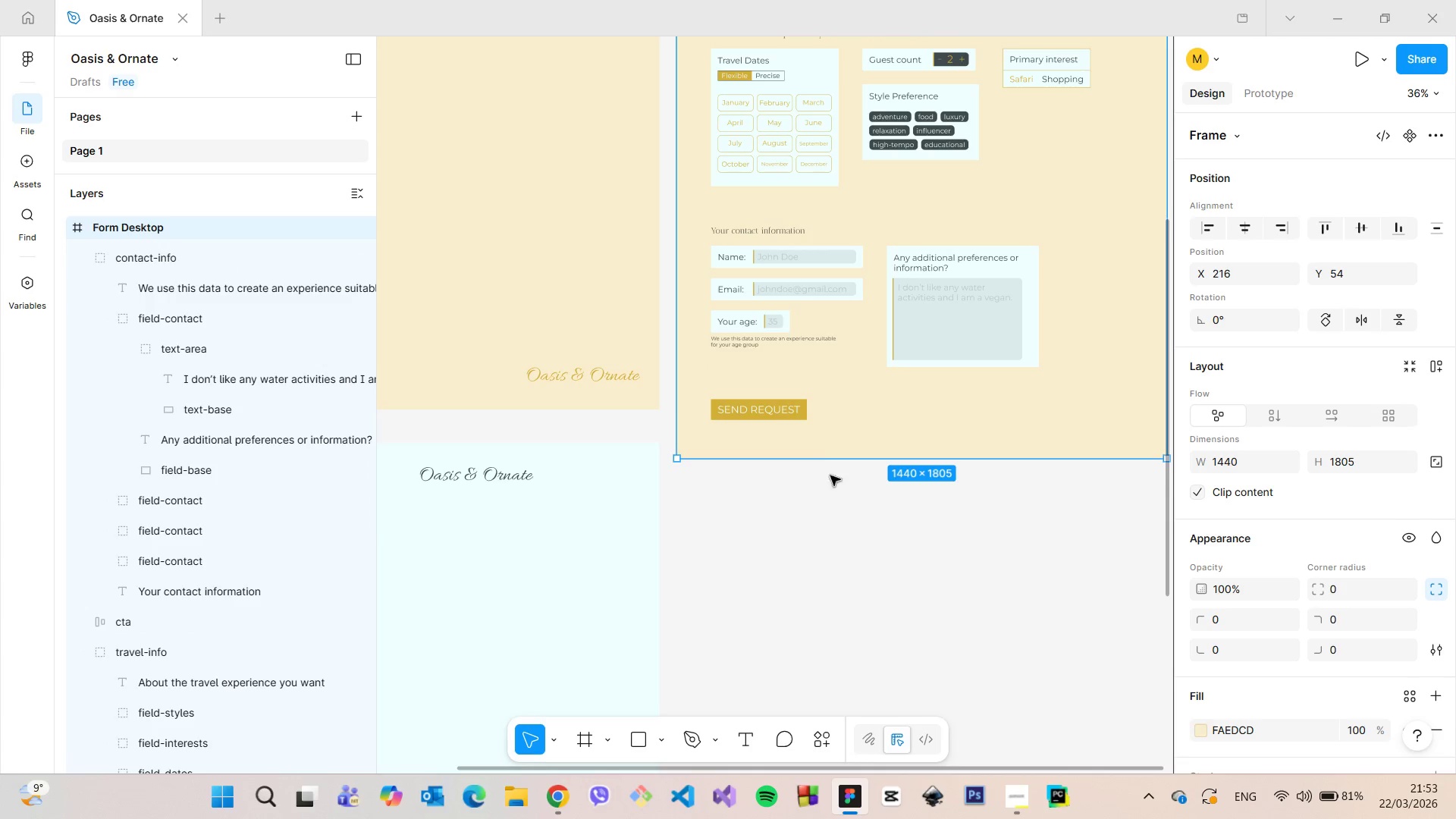 
hold_key(key=ControlLeft, duration=1.52)
left_click_drag(start_coordinate=[821, 455], to_coordinate=[819, 450])
 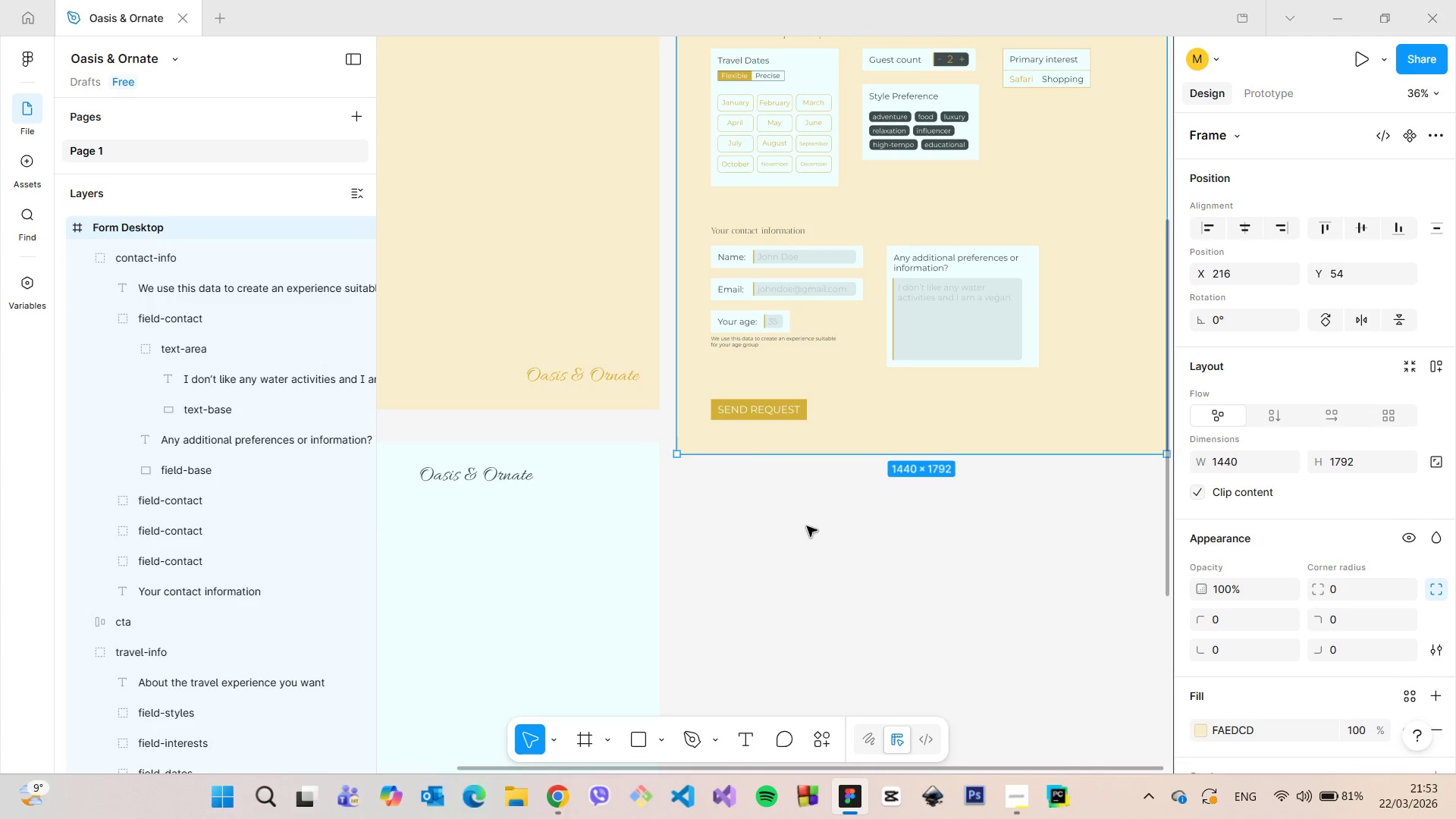 
hold_key(key=ControlLeft, duration=0.33)
 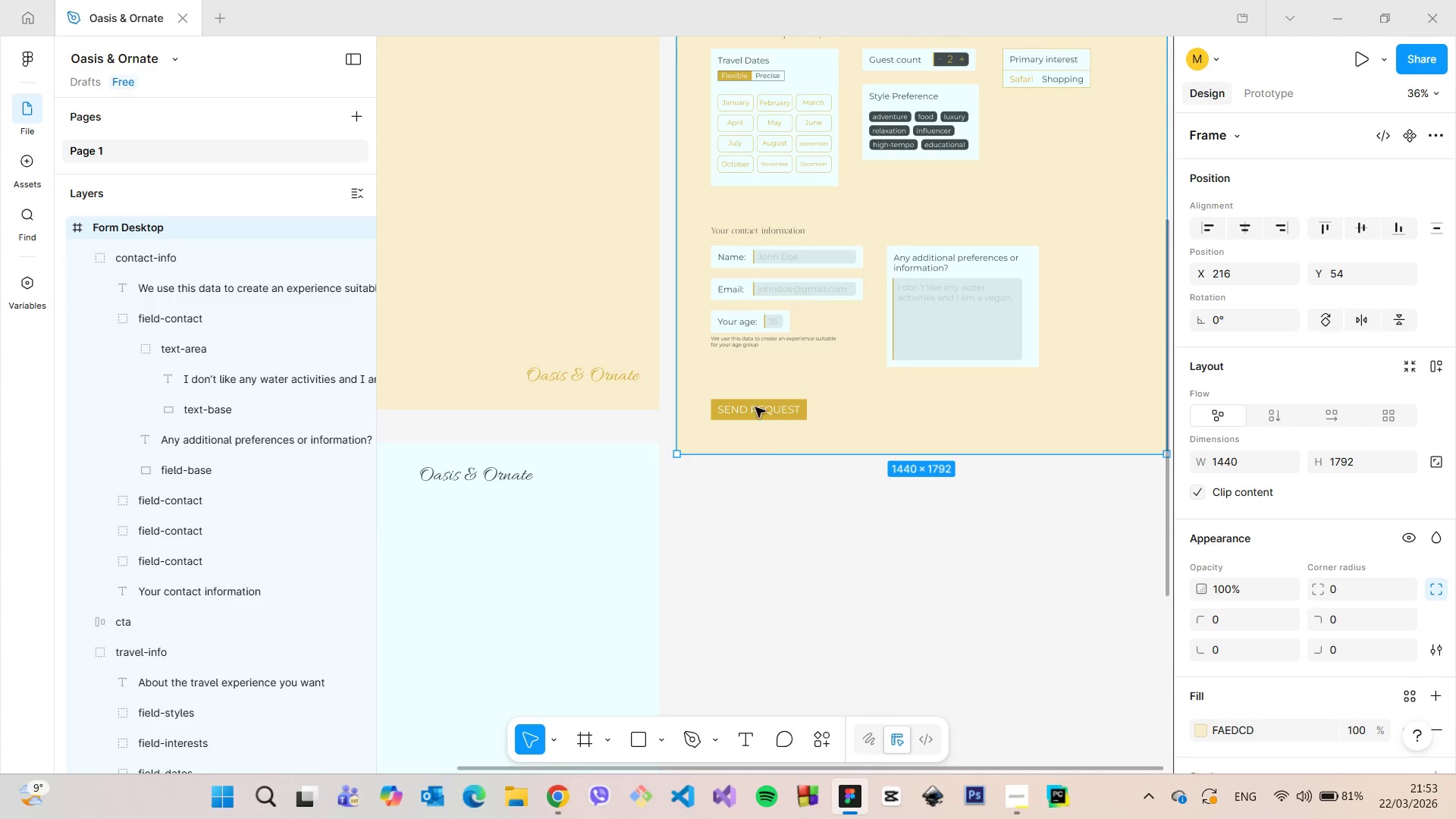 
left_click([755, 410])
 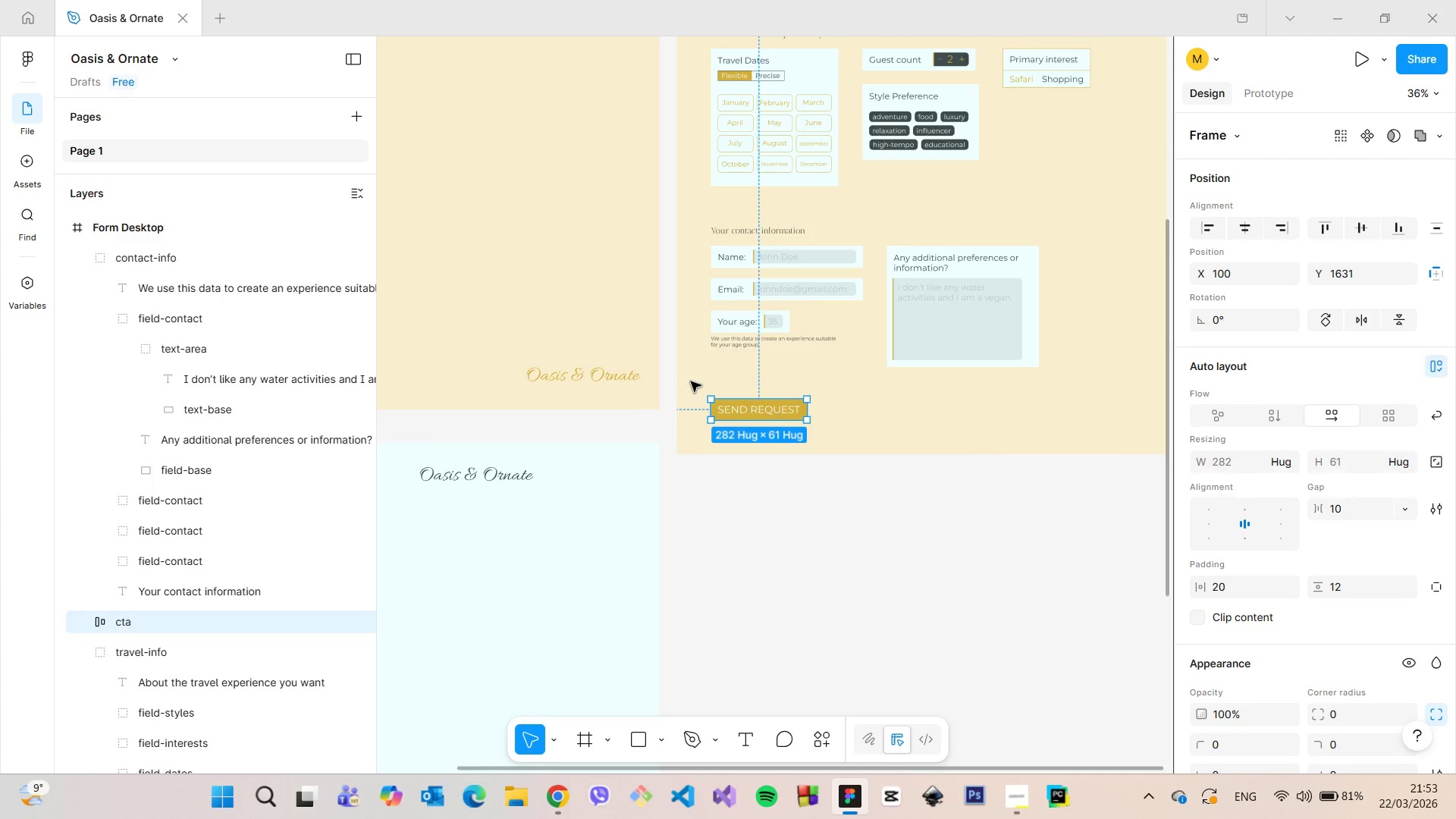 
hold_key(key=AltLeft, duration=0.64)
 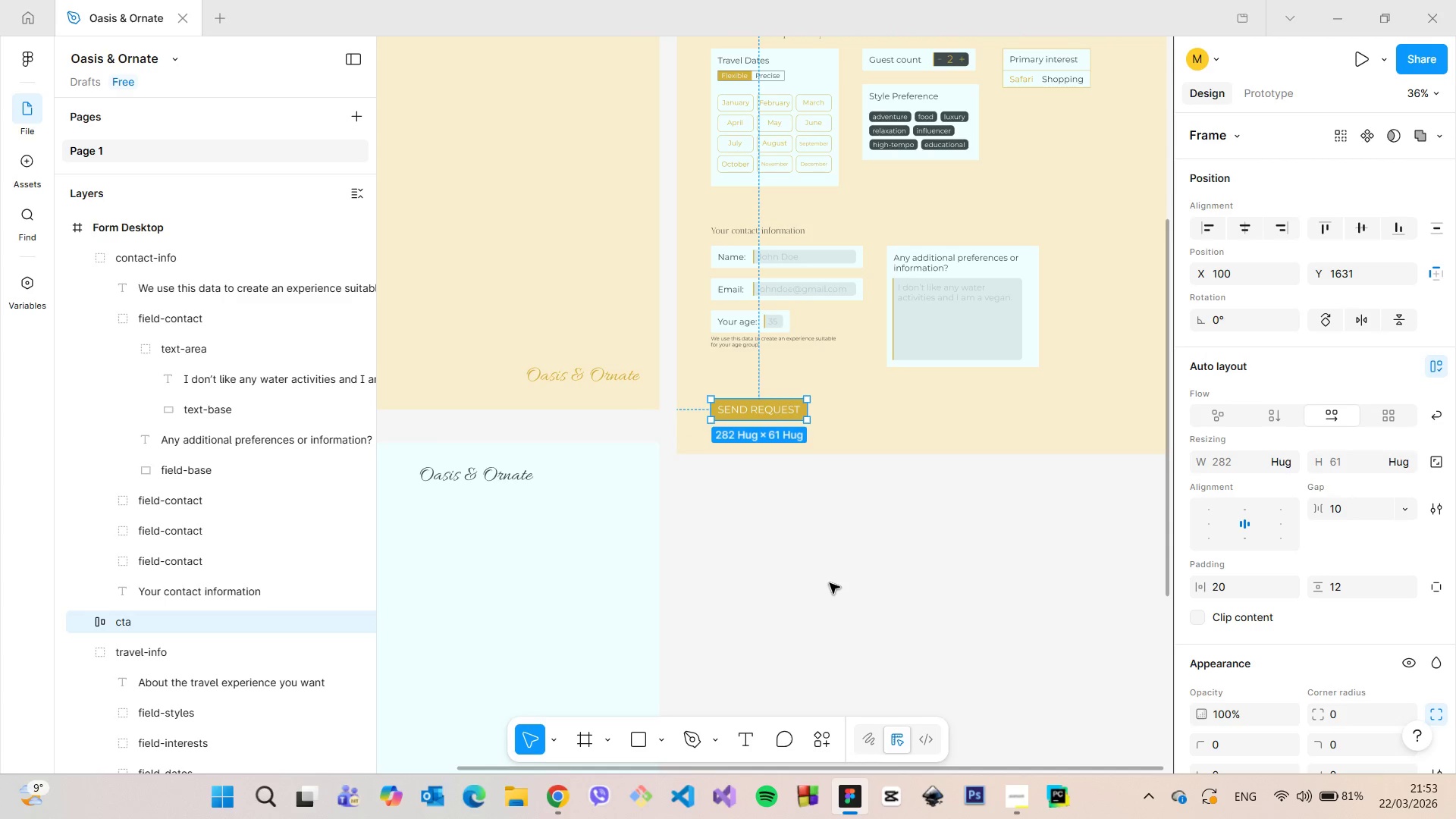 
left_click([830, 583])
 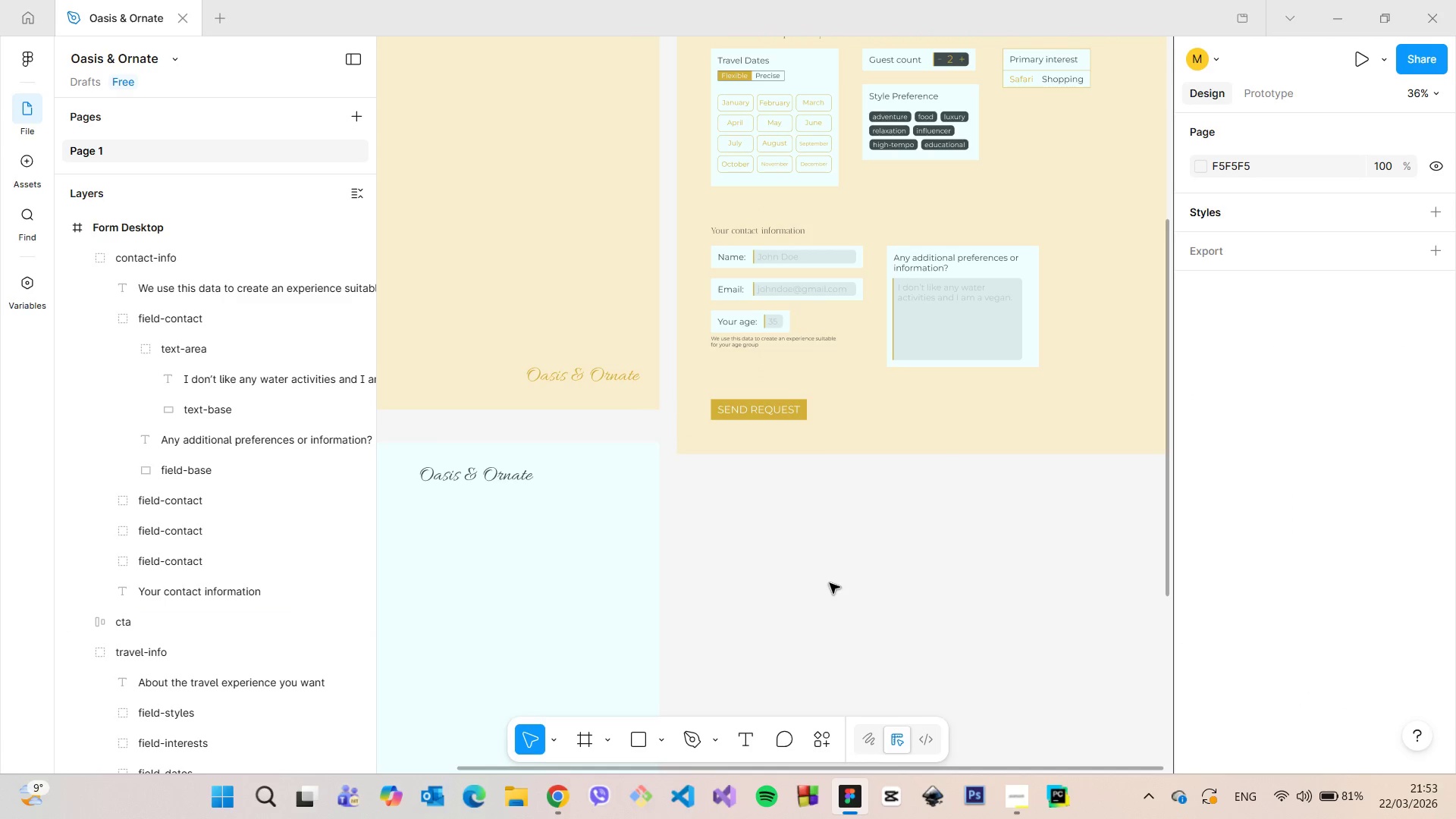 
scroll: coordinate [830, 583], scroll_direction: down, amount: 7.0
 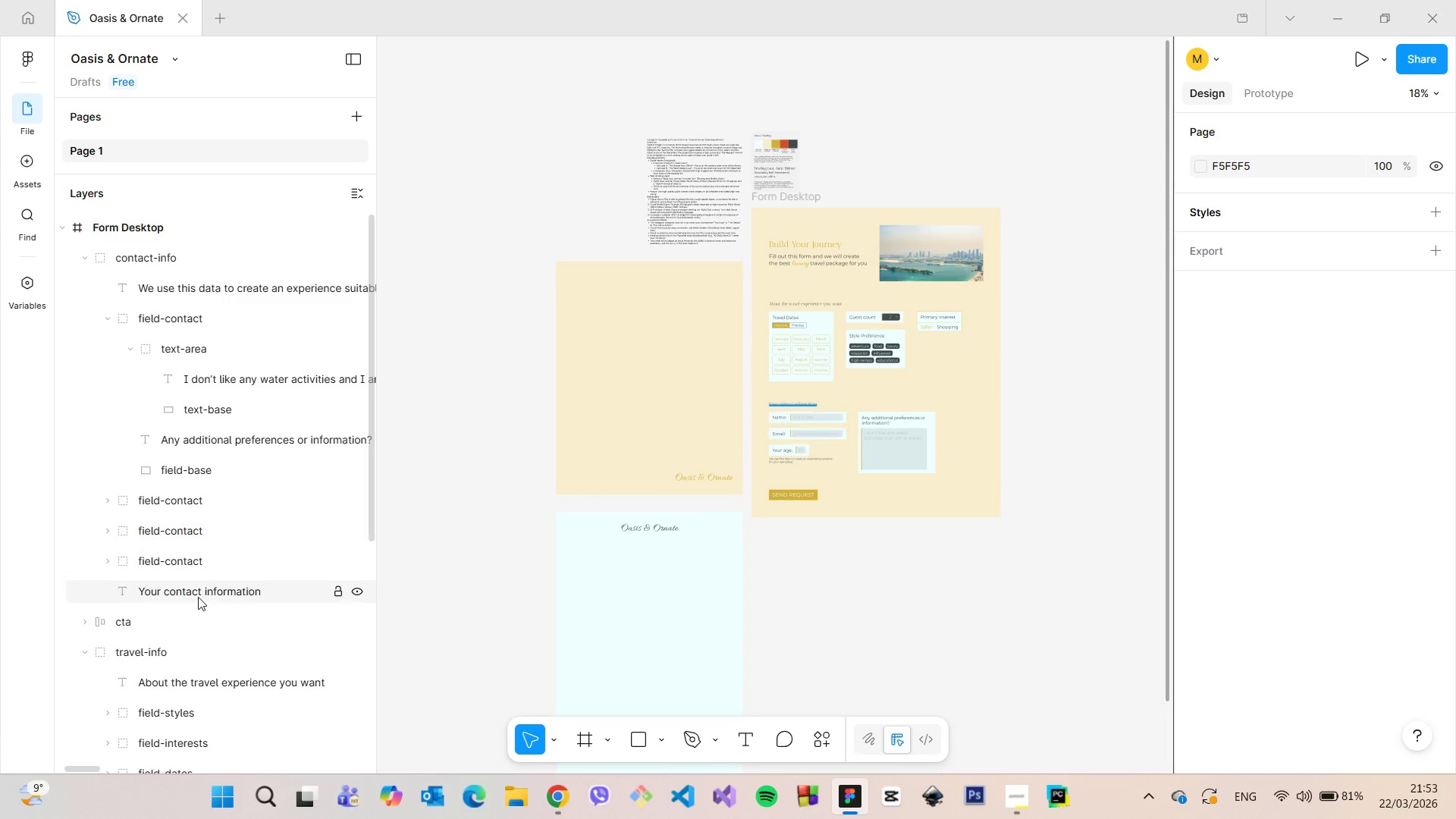 
scroll: coordinate [146, 620], scroll_direction: up, amount: 3.0
 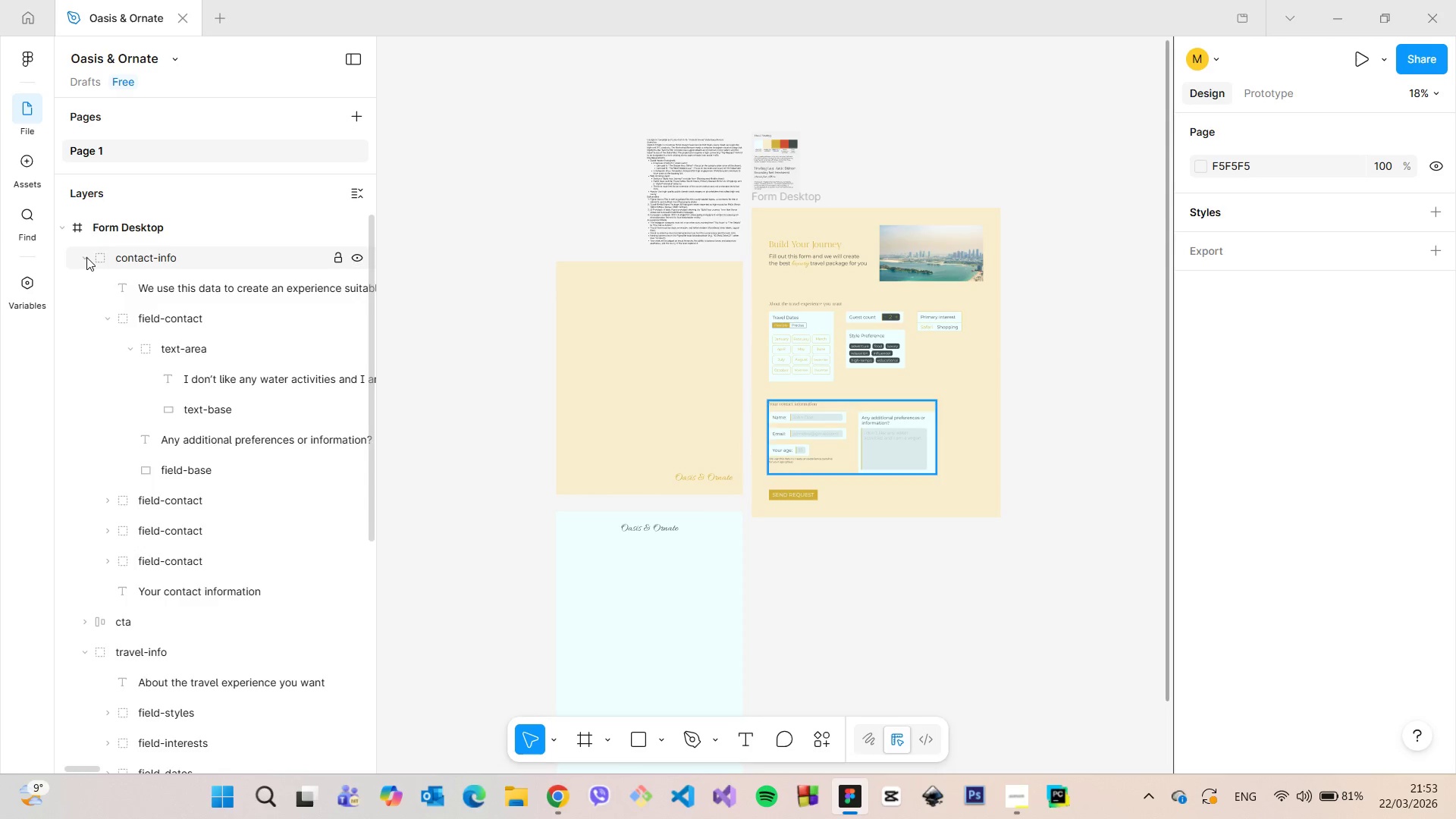 
left_click([86, 257])
 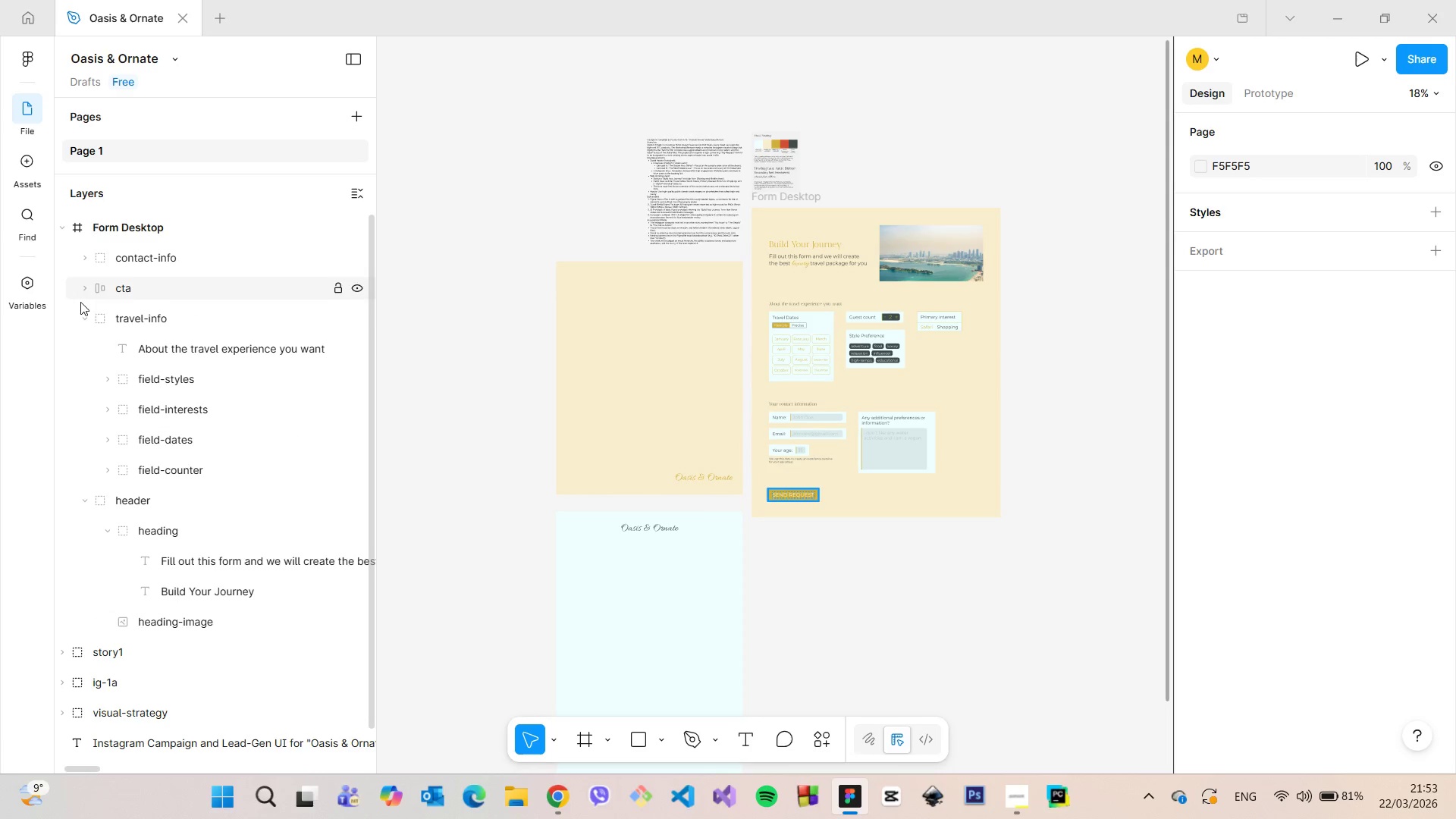 
left_click([83, 315])
 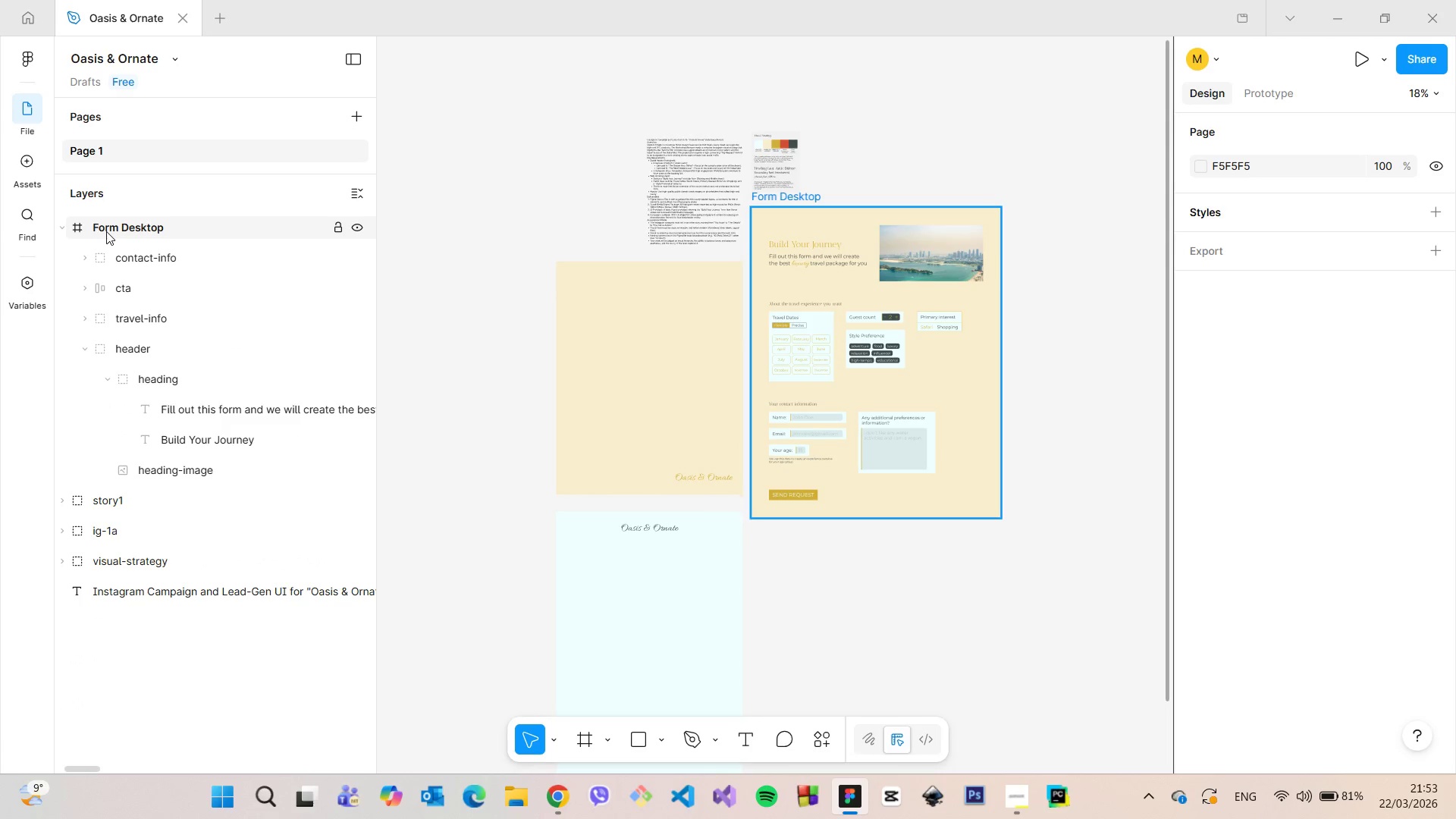 
left_click([106, 231])
 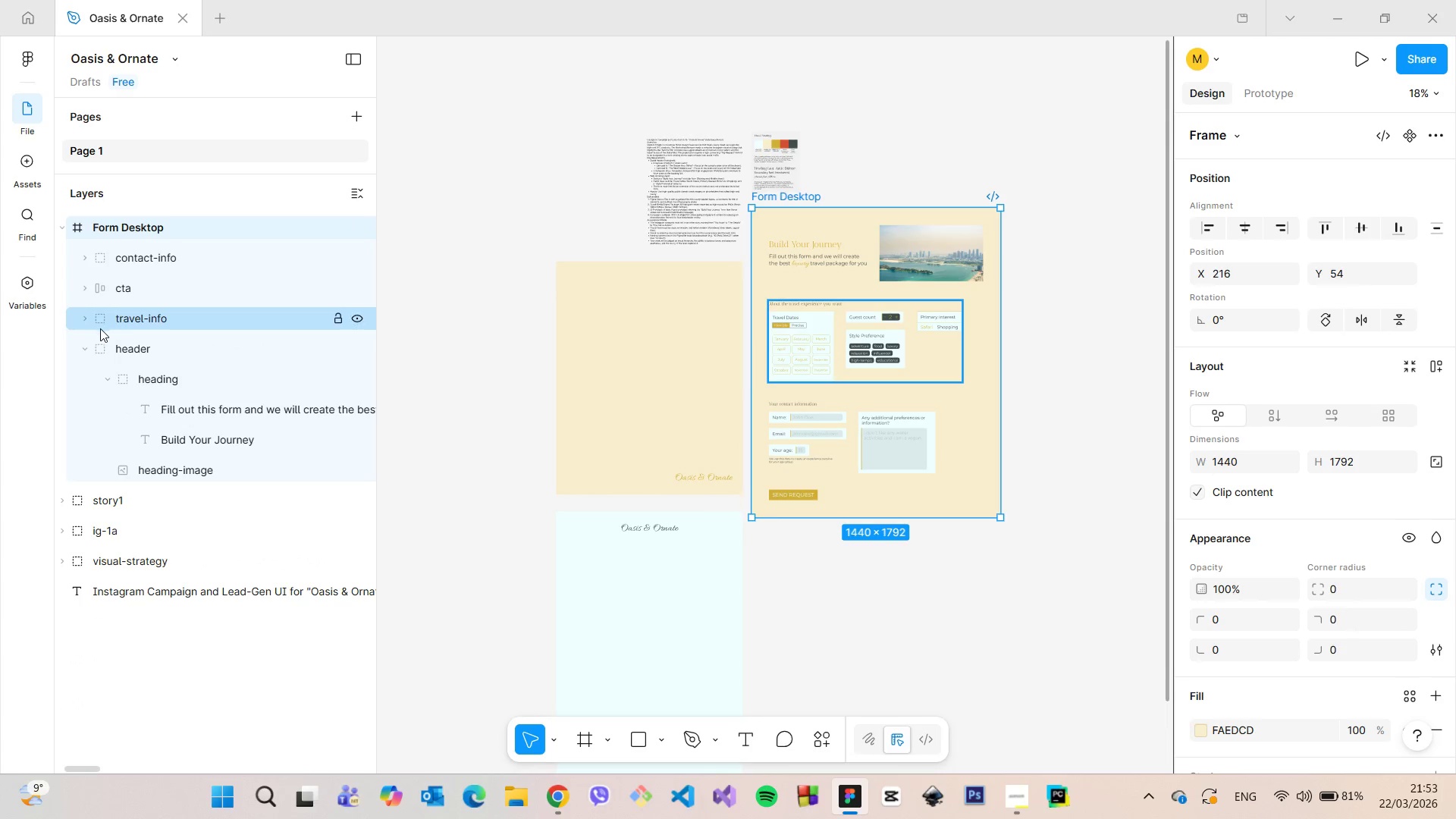 
left_click([80, 346])
 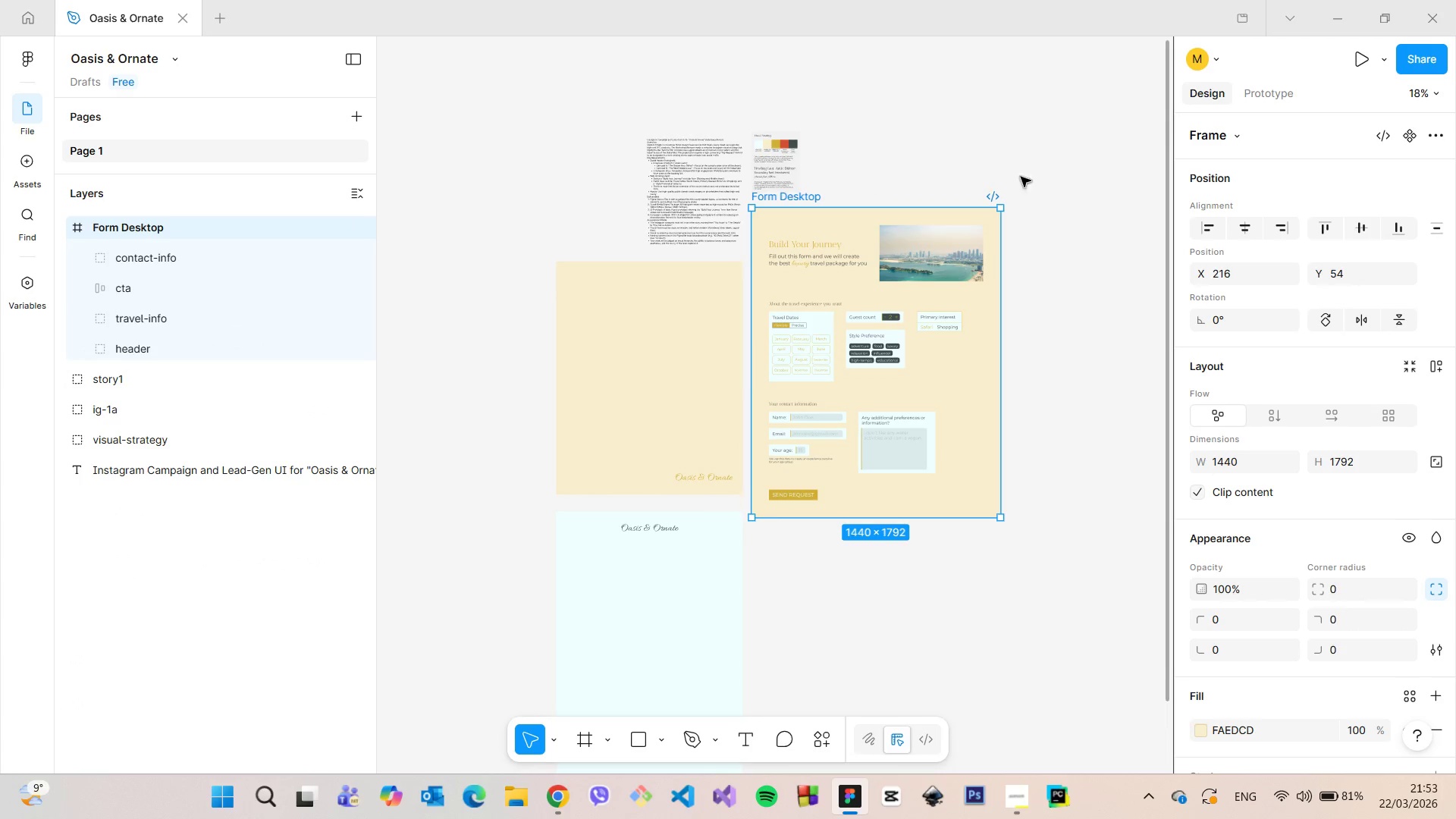 
left_click([1035, 176])
 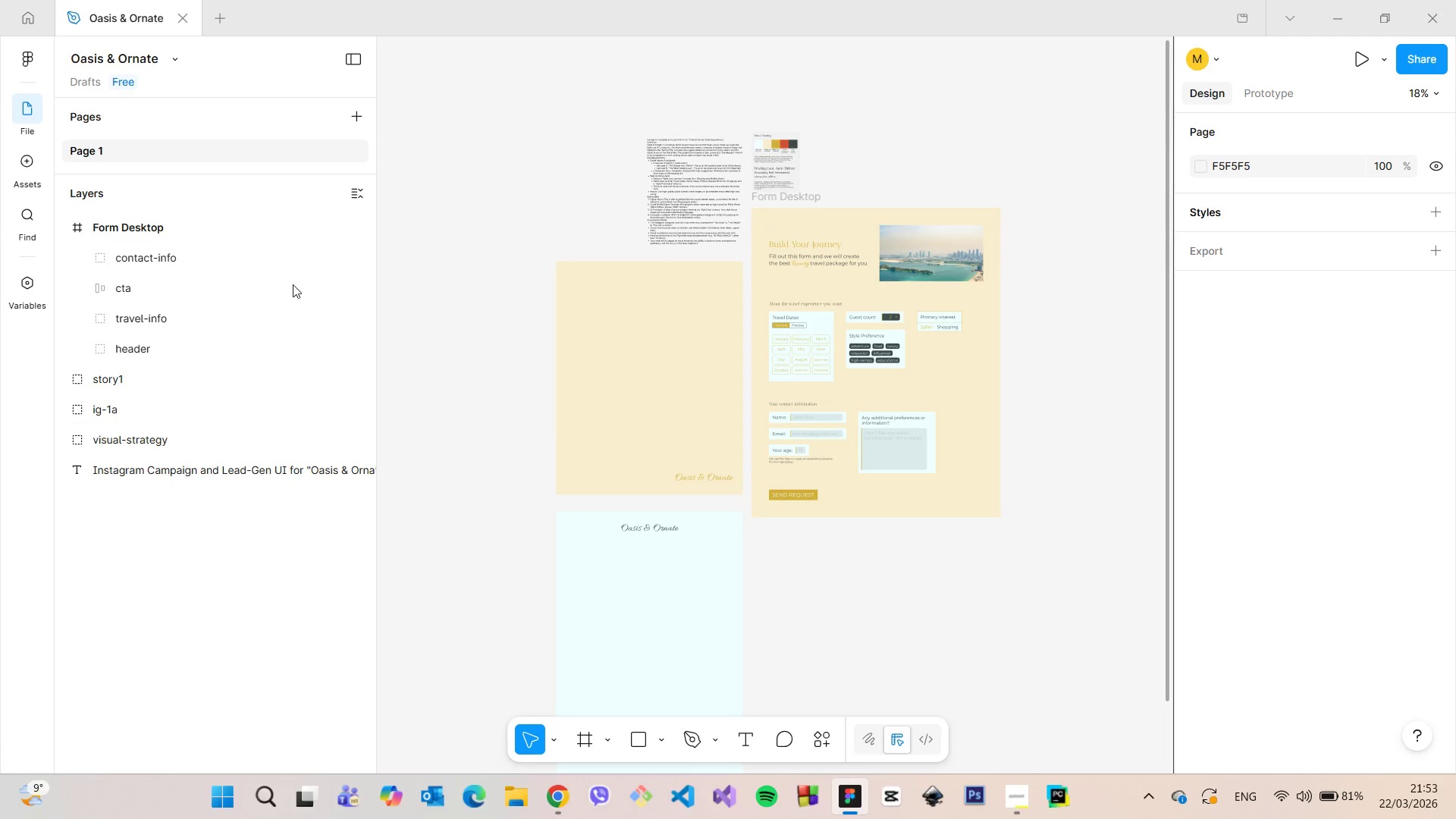 
left_click([71, 224])
 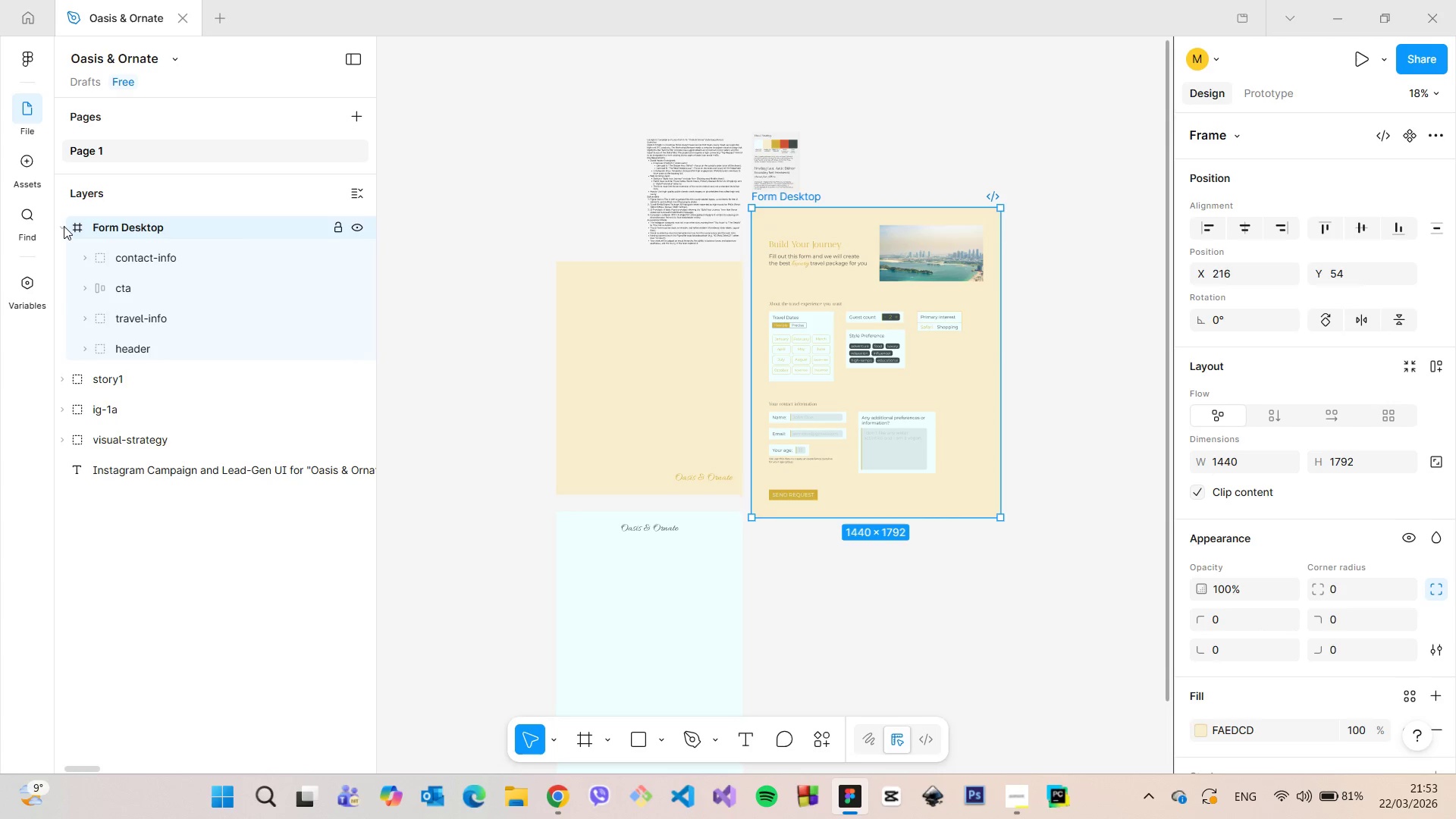 
left_click([61, 226])
 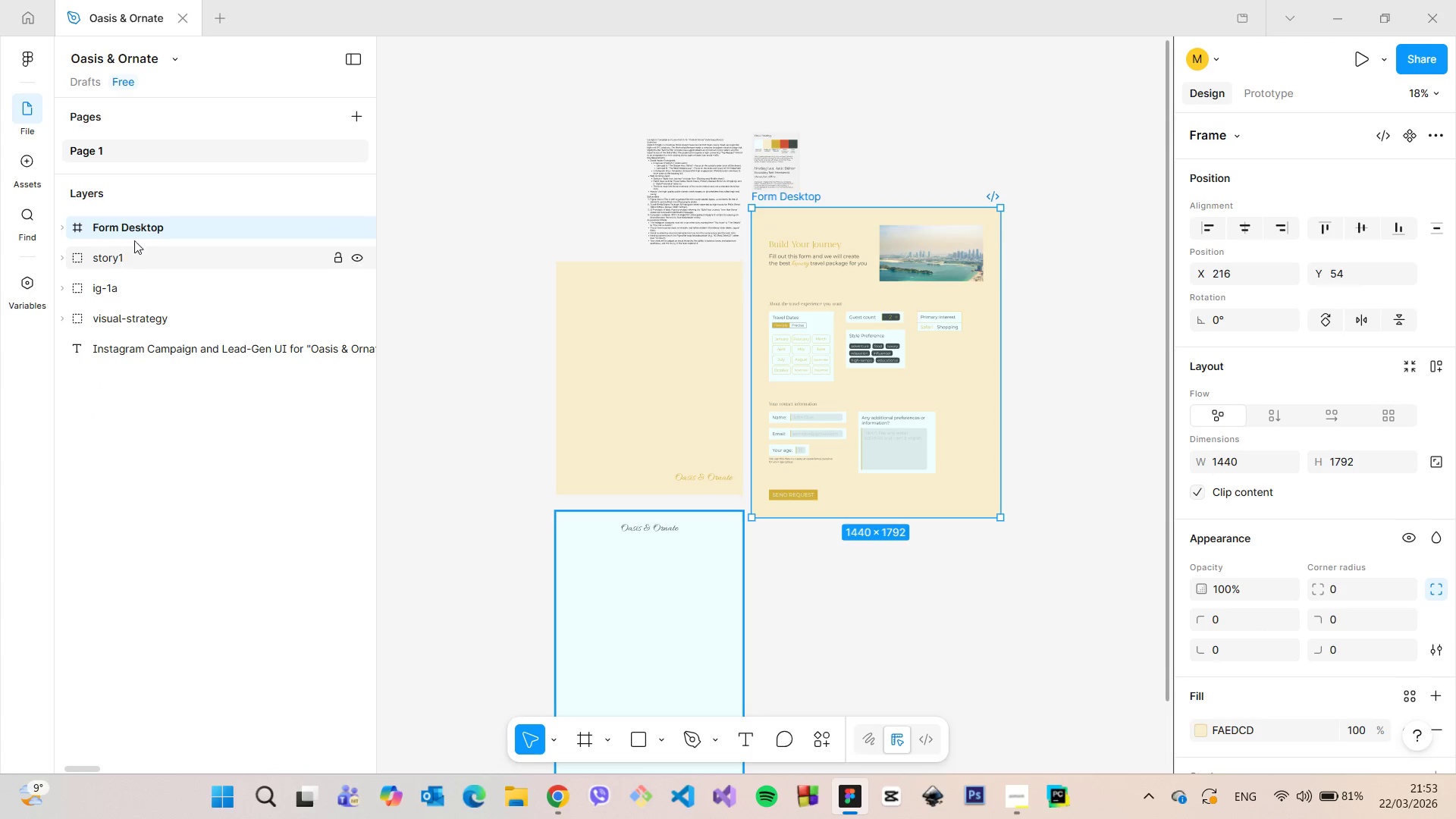 
left_click([597, 206])
 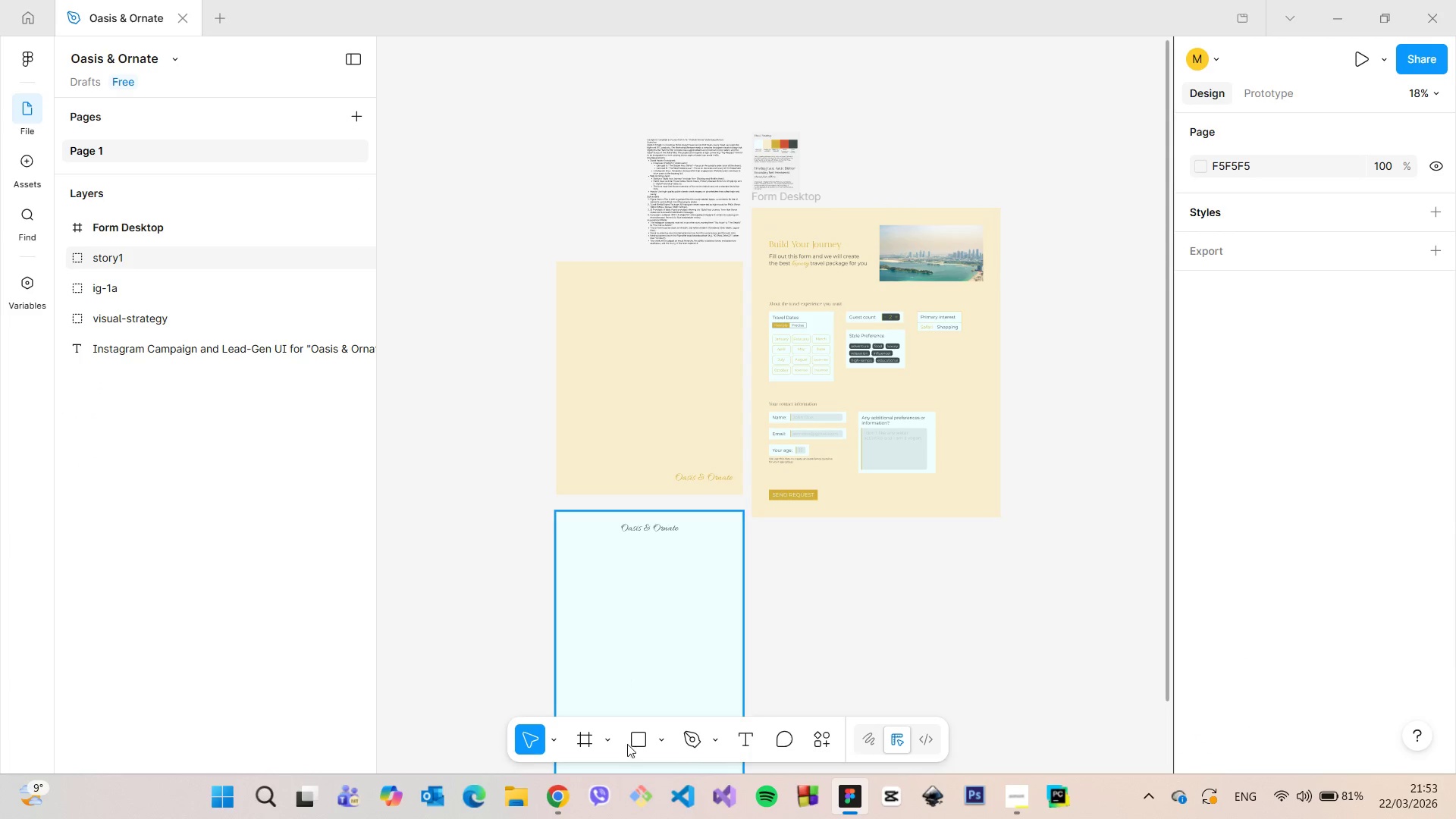 
left_click([607, 735])
 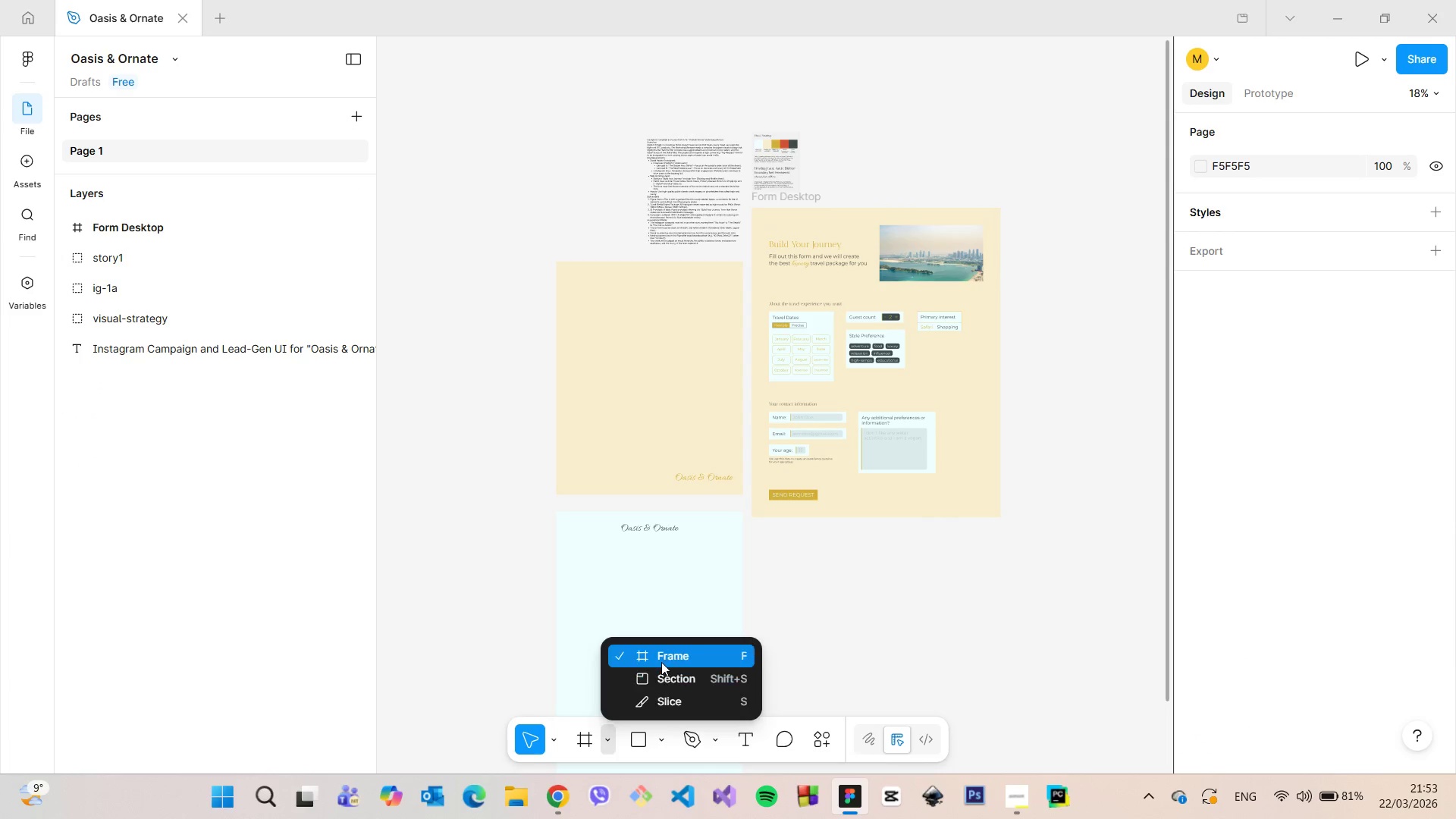 
left_click([661, 662])
 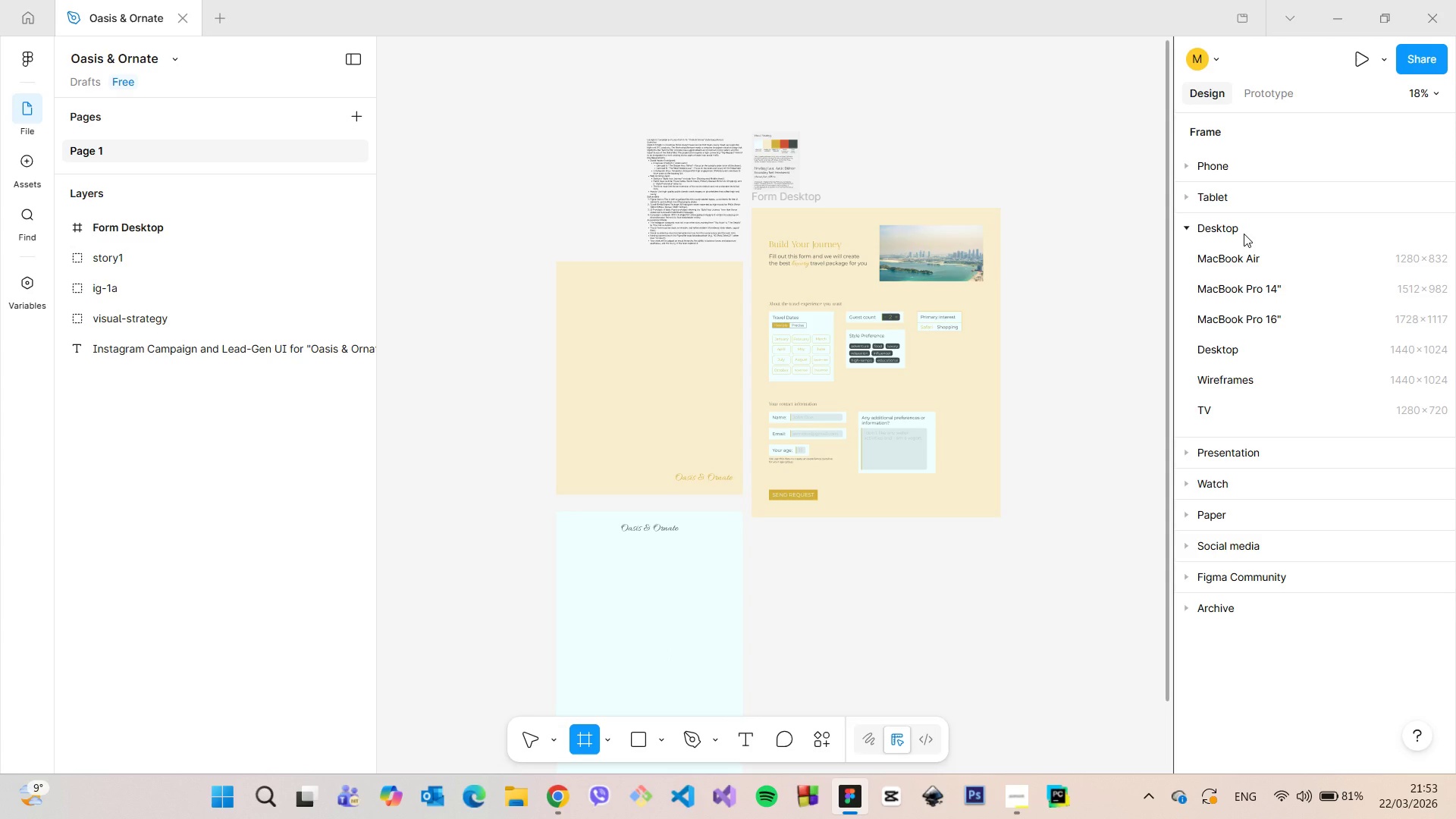 
wait(8.95)
 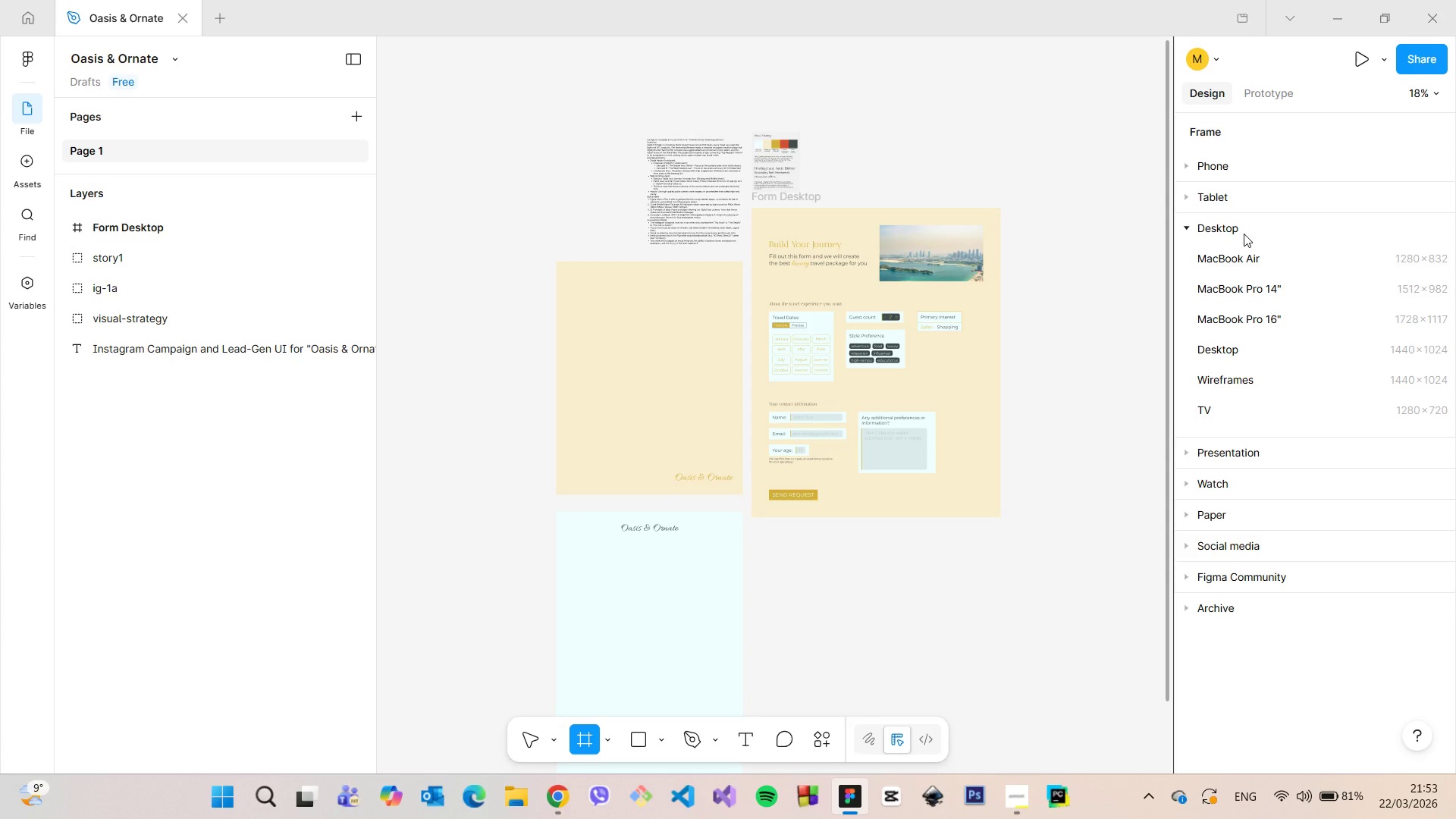 
left_click([1195, 227])
 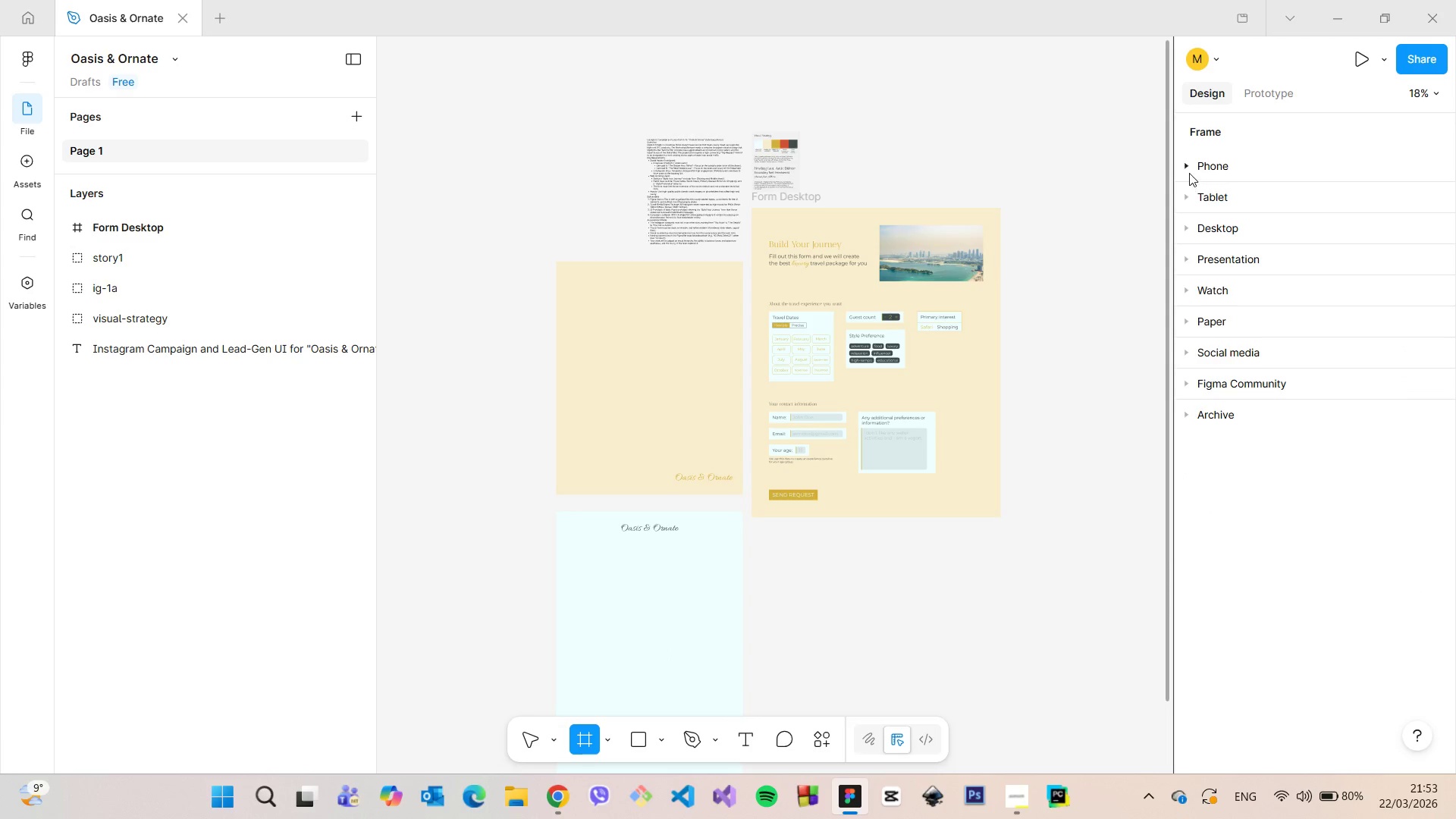 
left_click([1188, 171])
 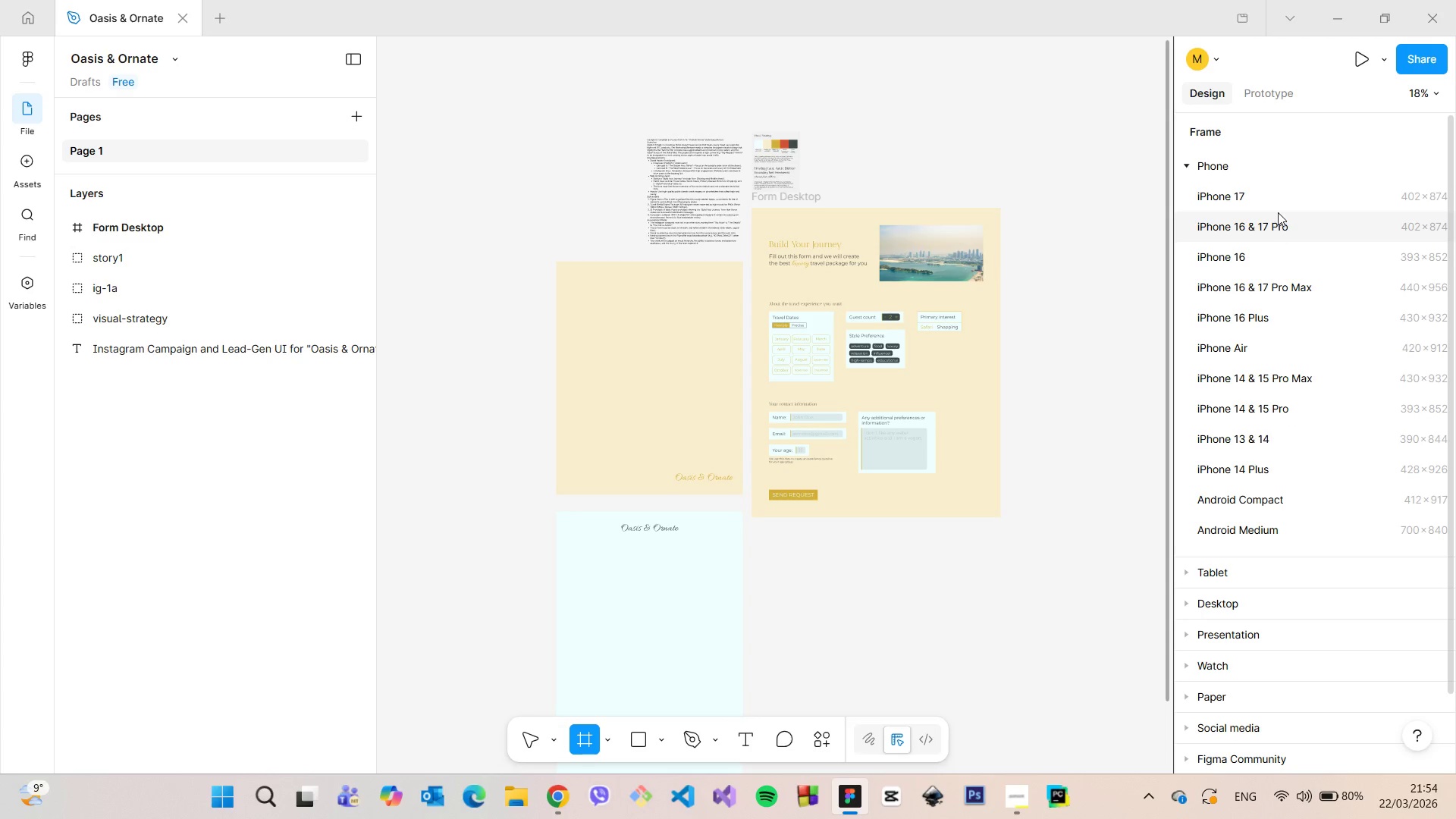 
wait(6.33)
 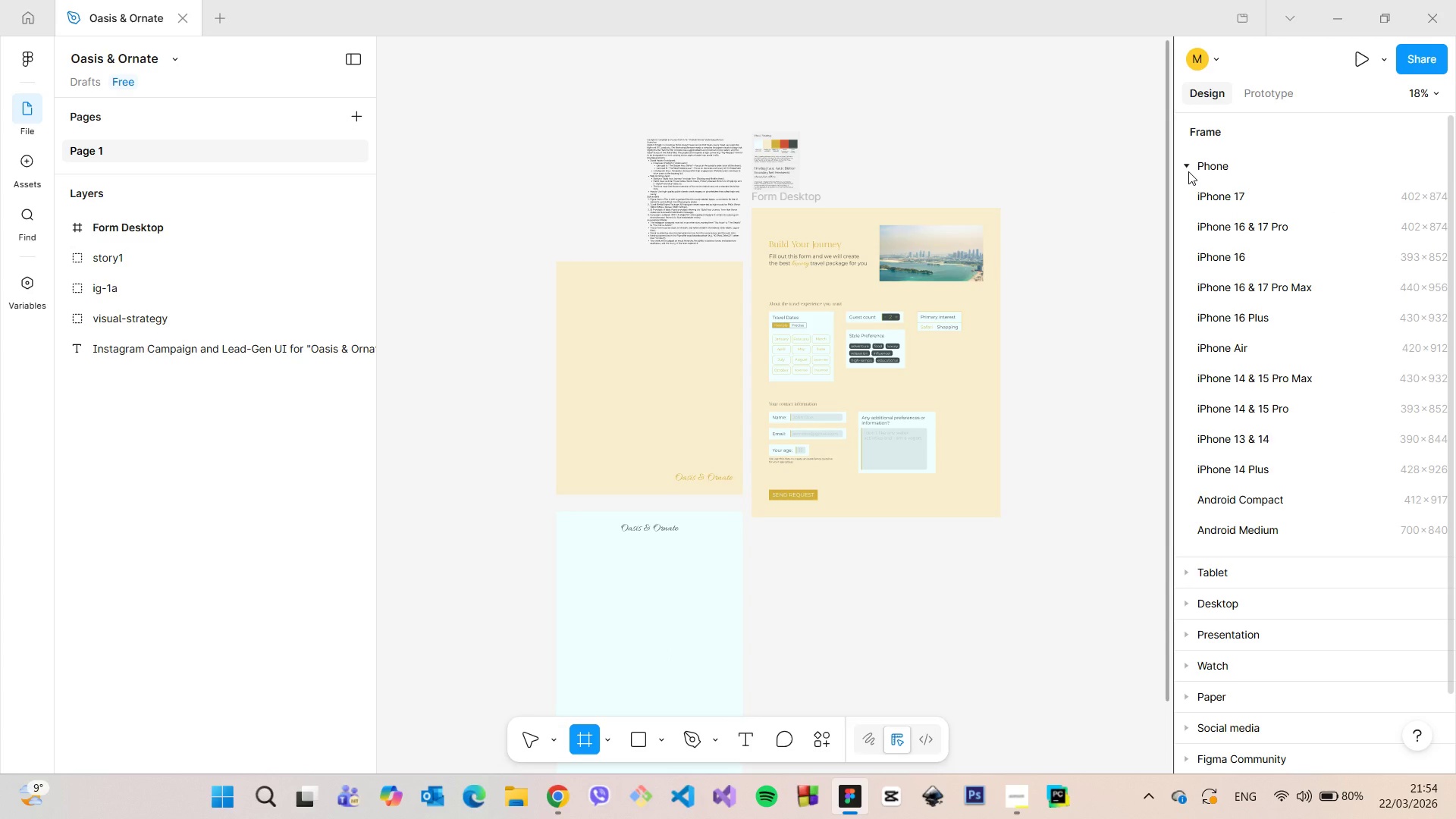 
left_click([1254, 205])
 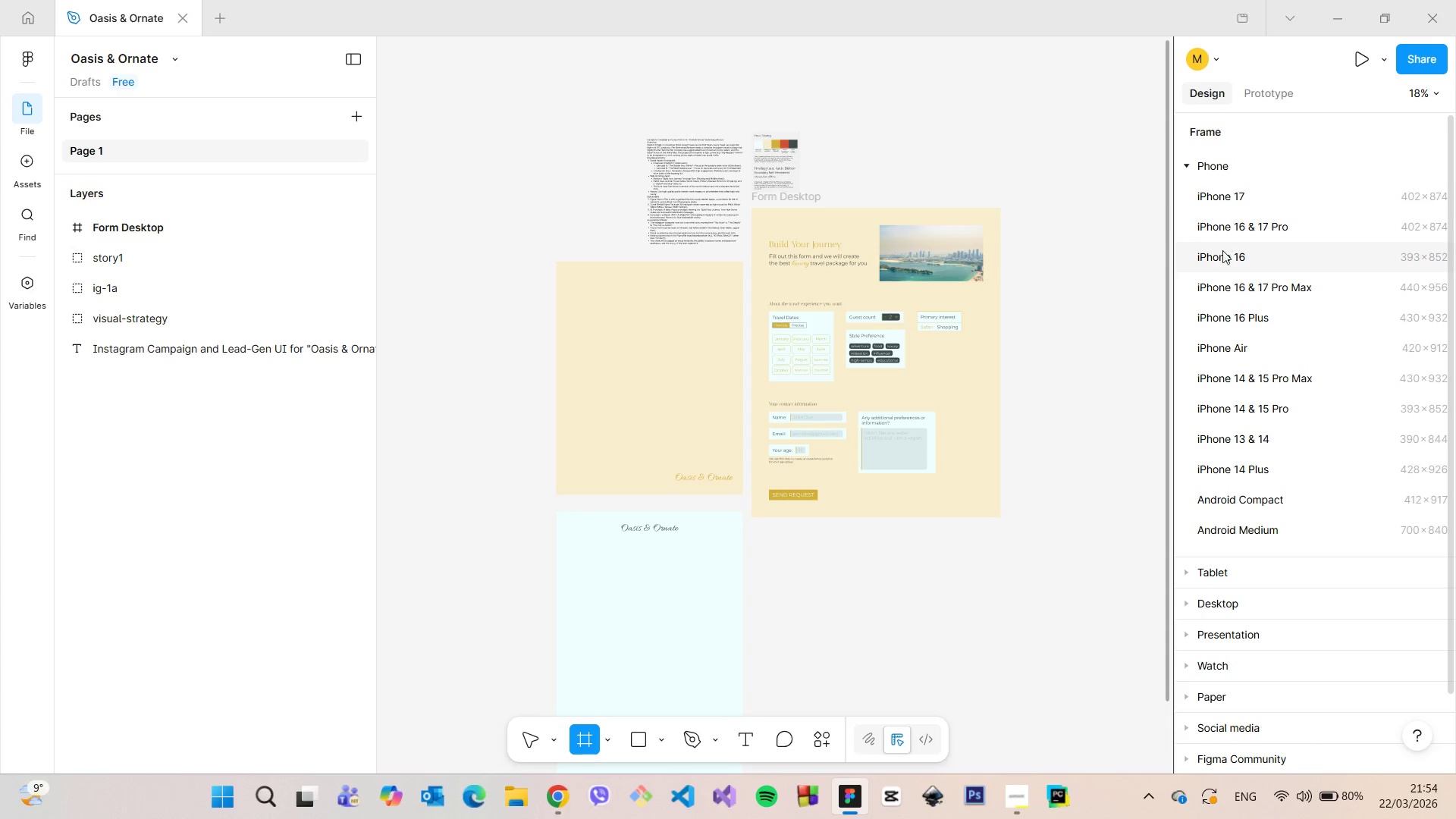 
left_click([1229, 196])
 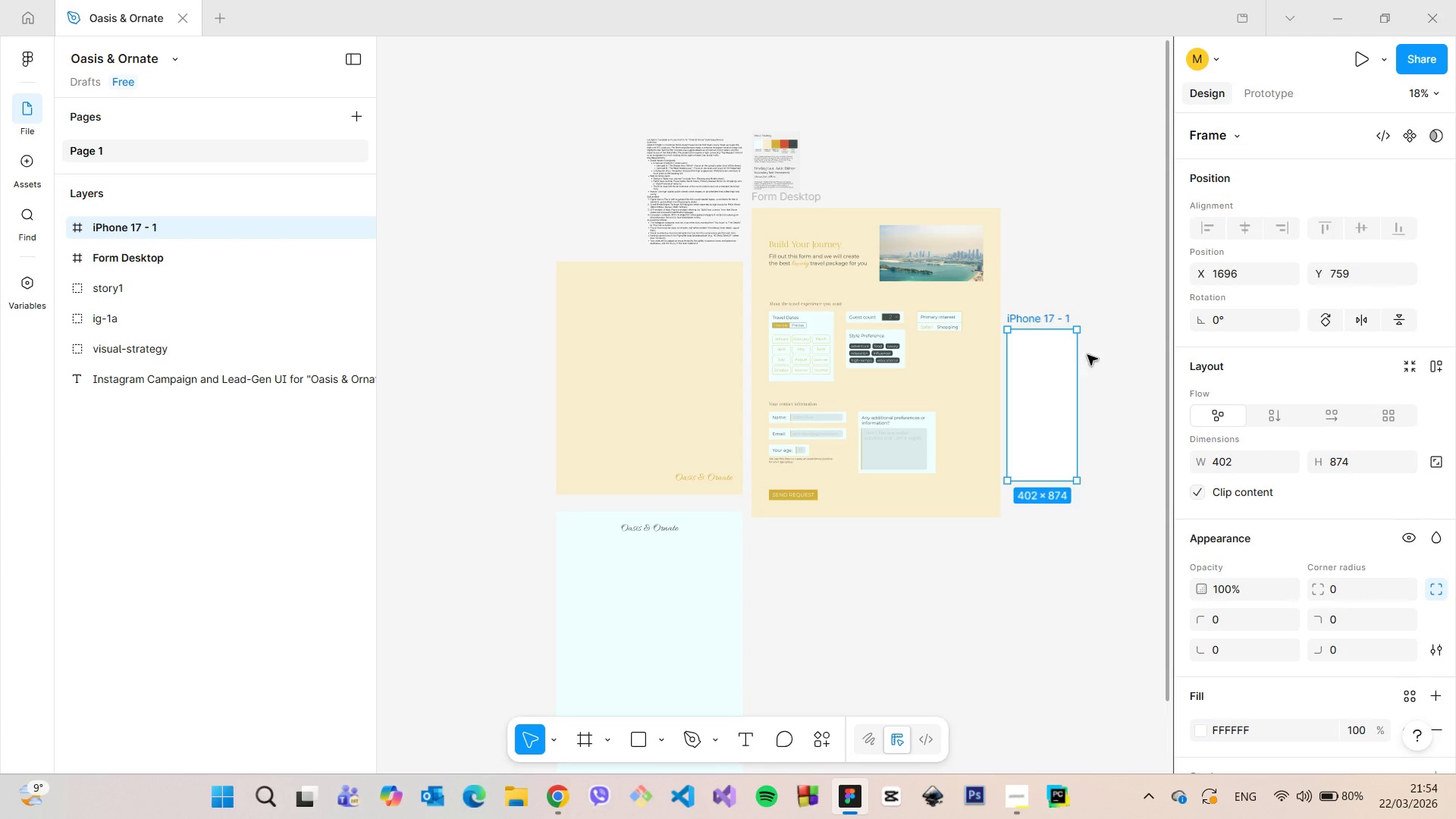 
left_click_drag(start_coordinate=[1039, 383], to_coordinate=[1072, 261])
 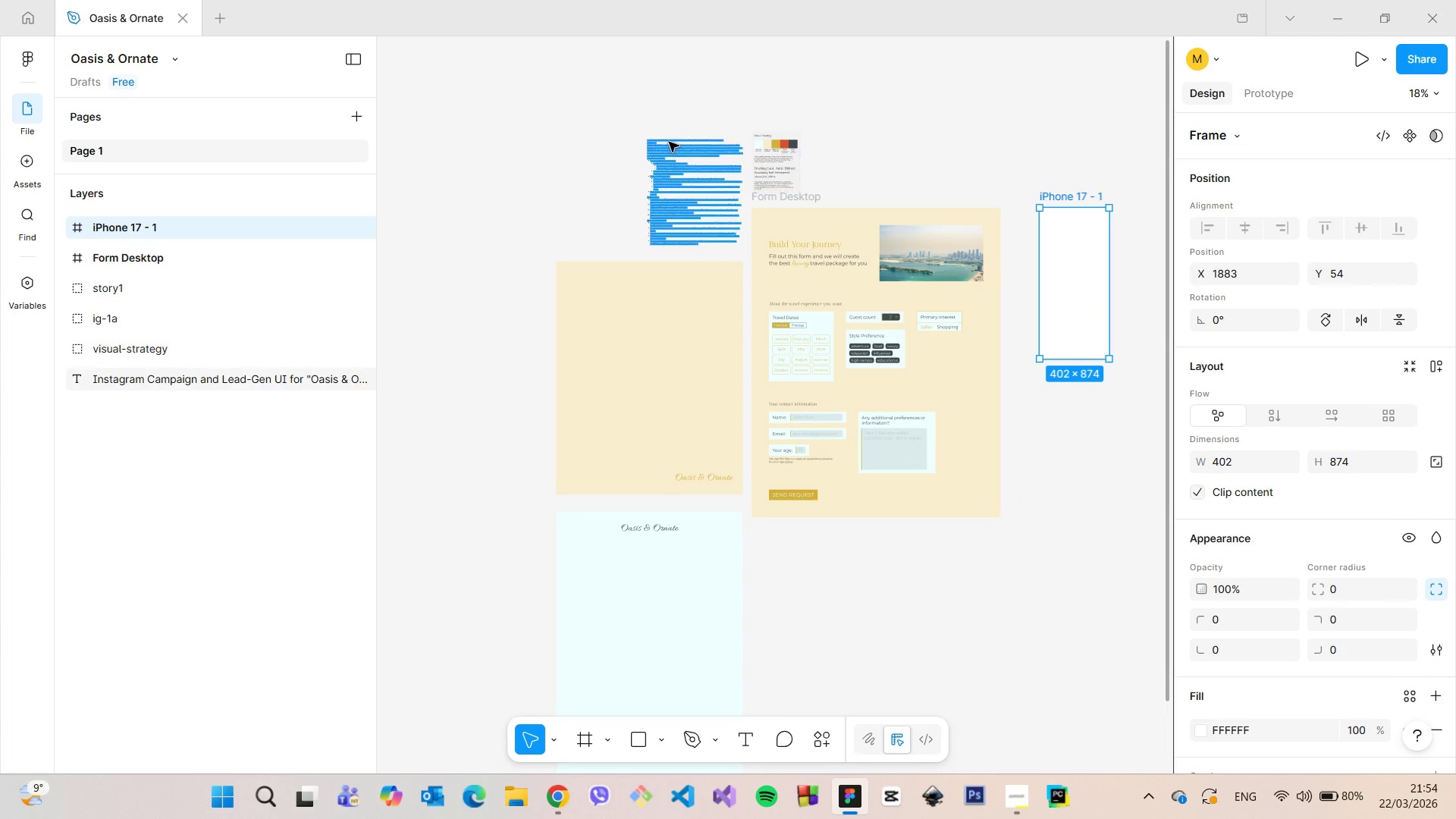 
scroll: coordinate [676, 264], scroll_direction: up, amount: 20.0
 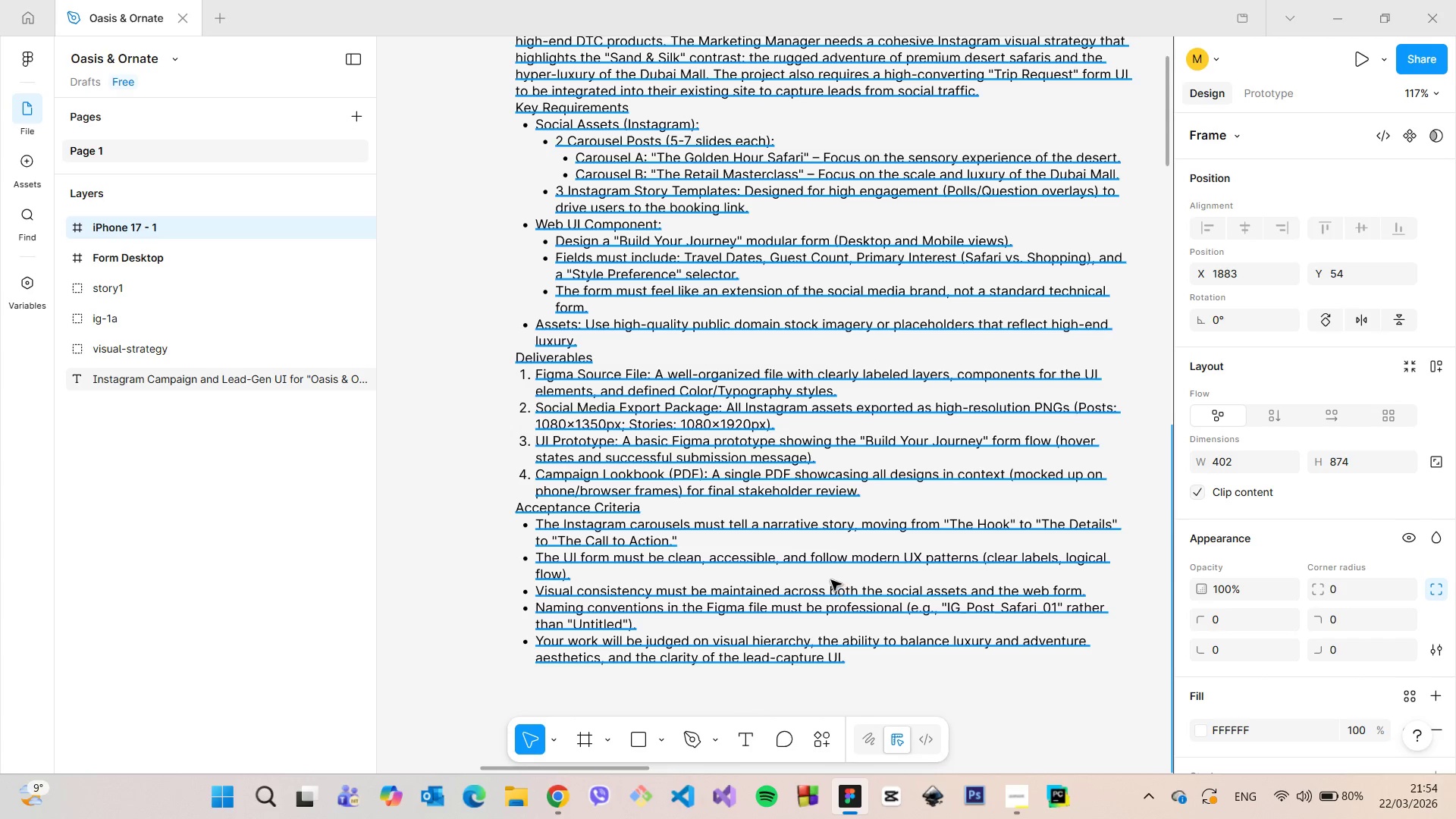 
wait(11.46)
 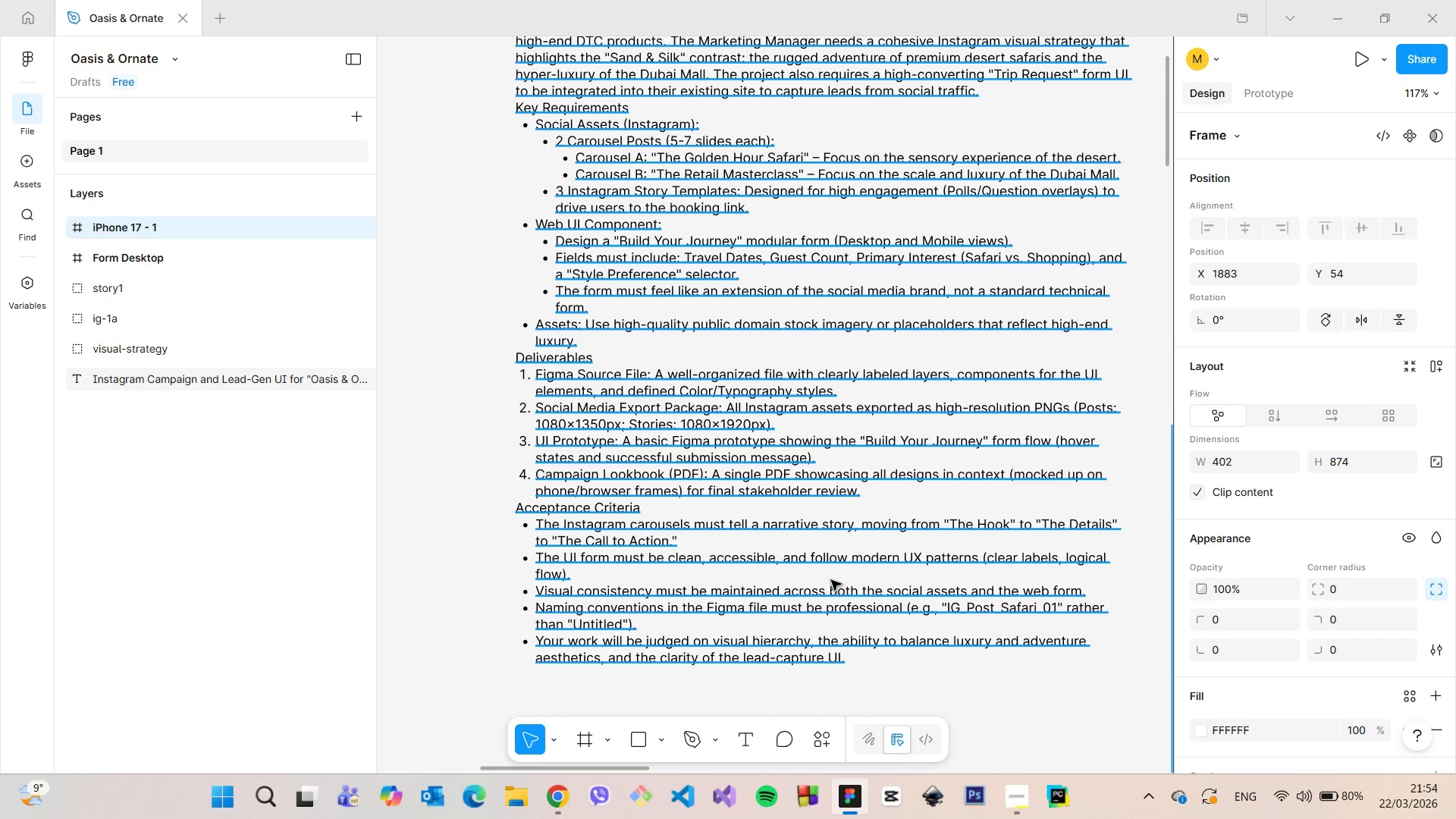 
scroll: coordinate [821, 592], scroll_direction: down, amount: 29.0
 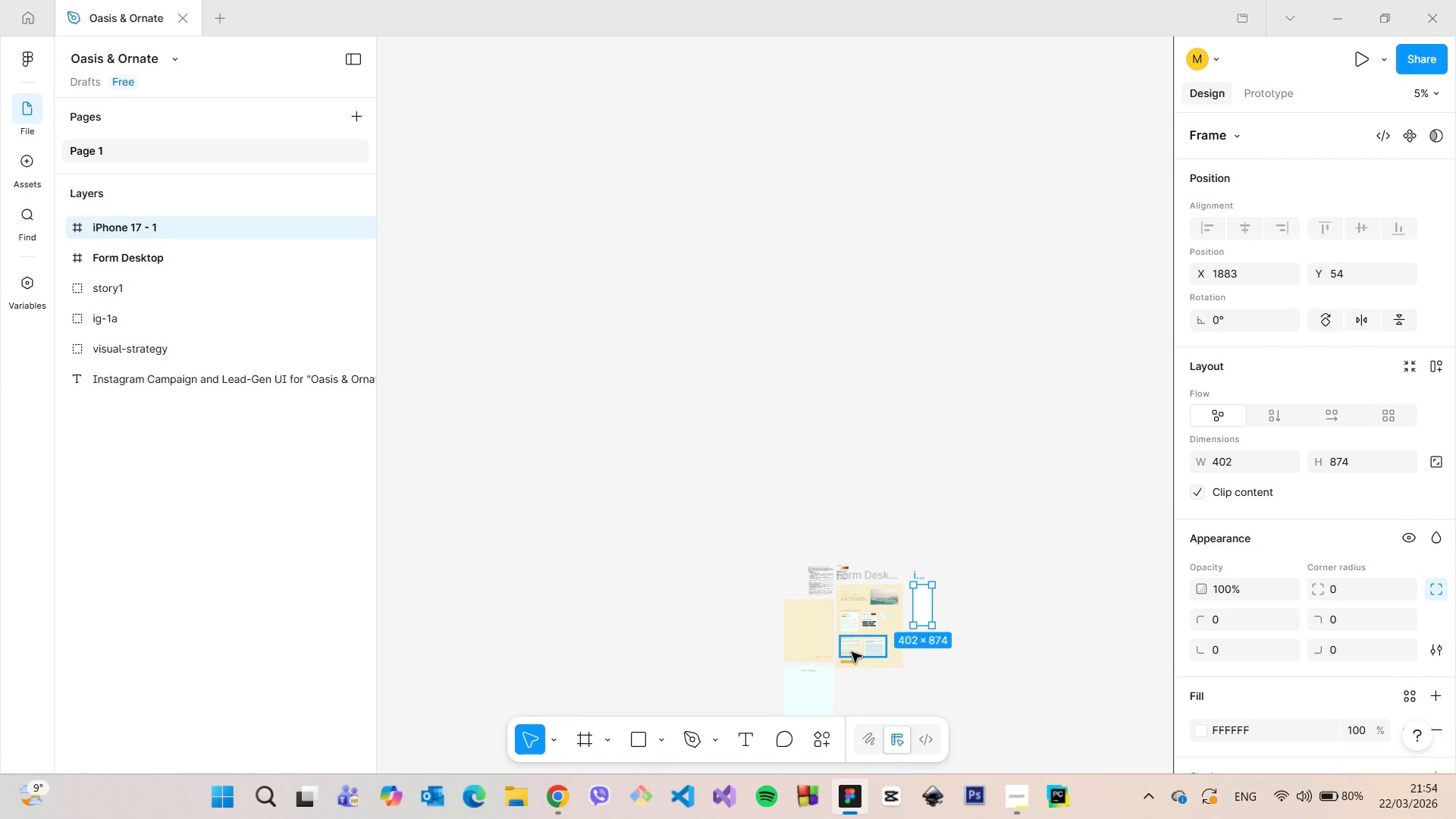 
scroll: coordinate [866, 658], scroll_direction: up, amount: 13.0
 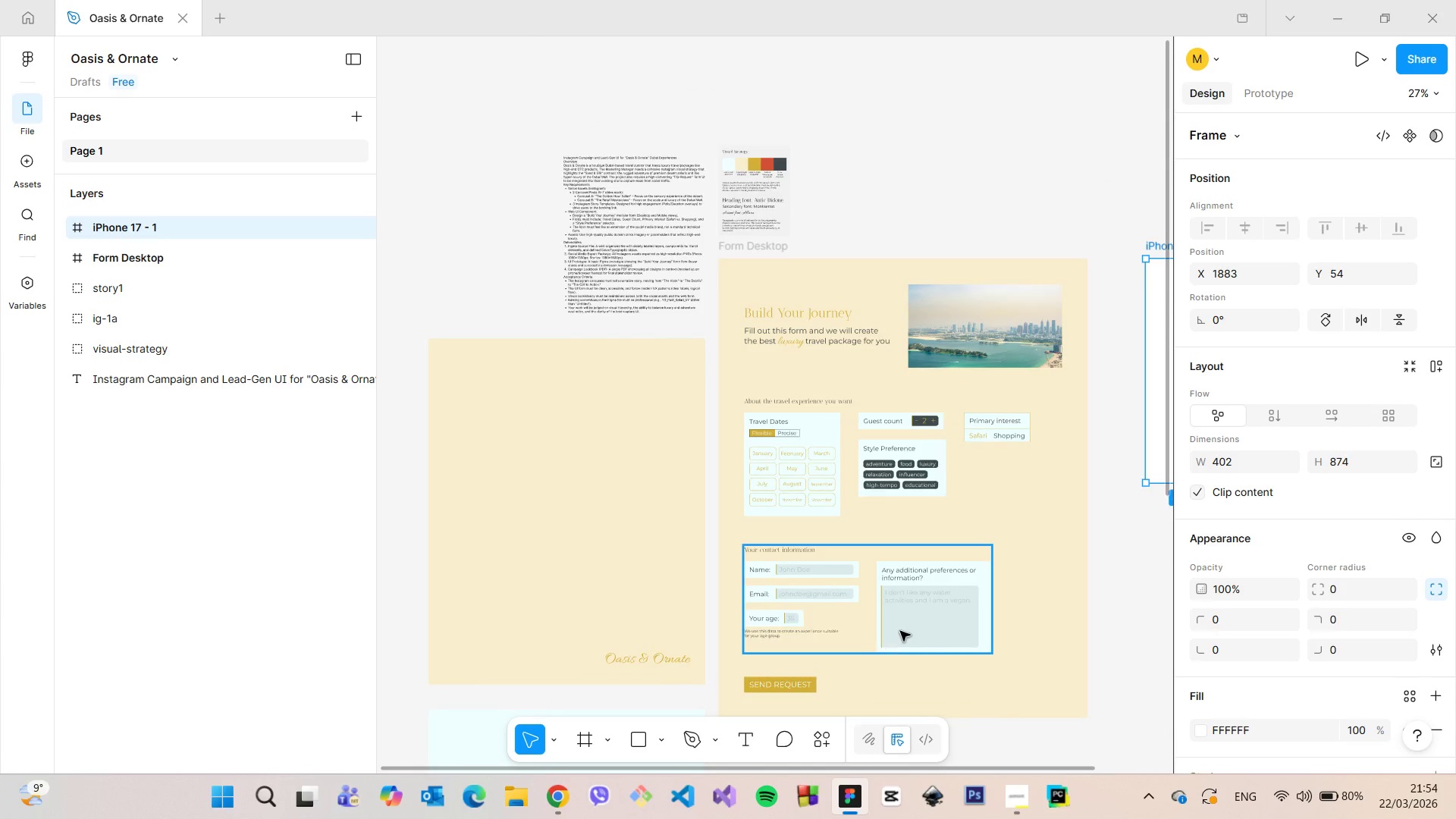 
left_click([902, 628])
 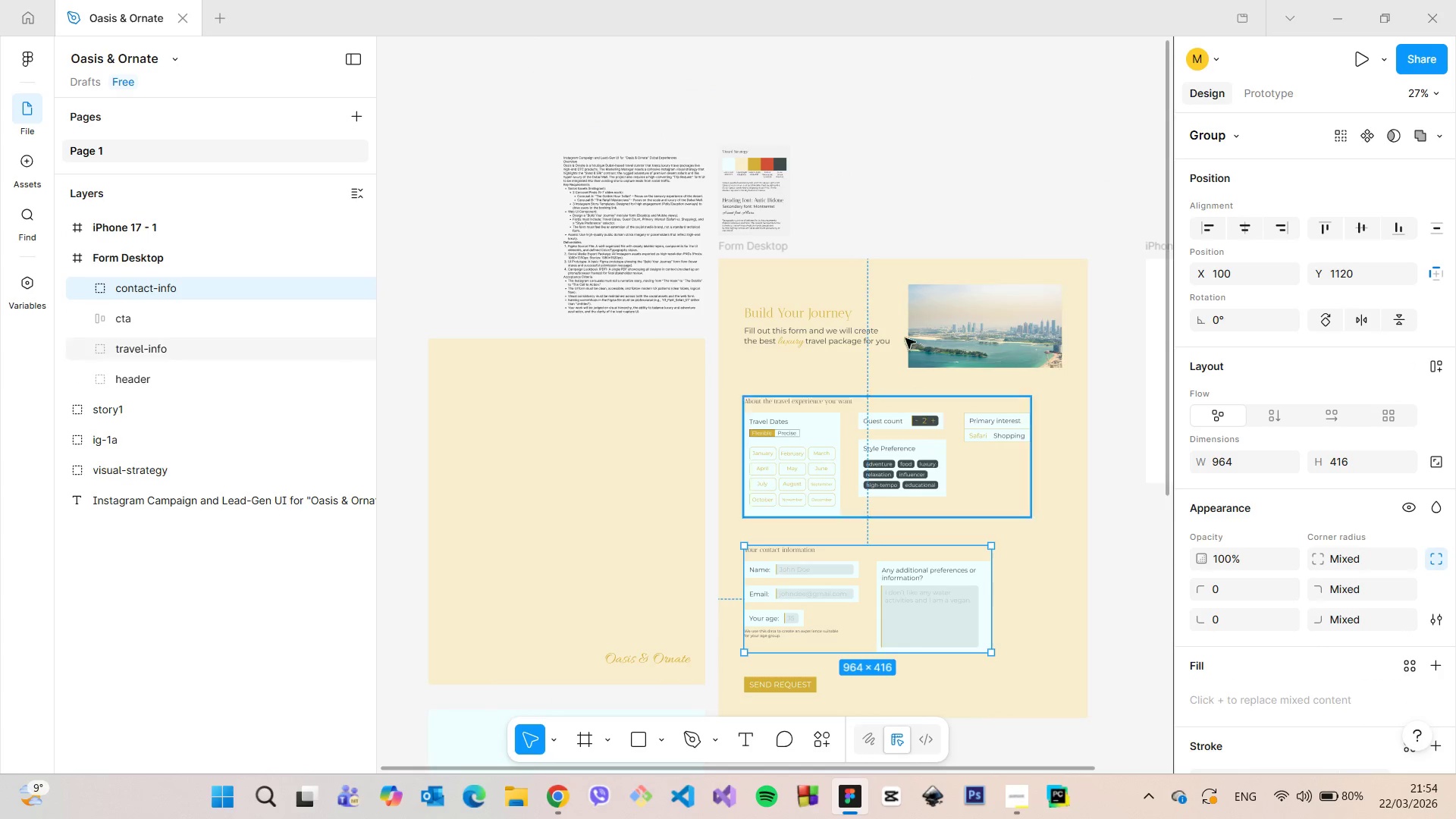 
left_click([907, 190])
 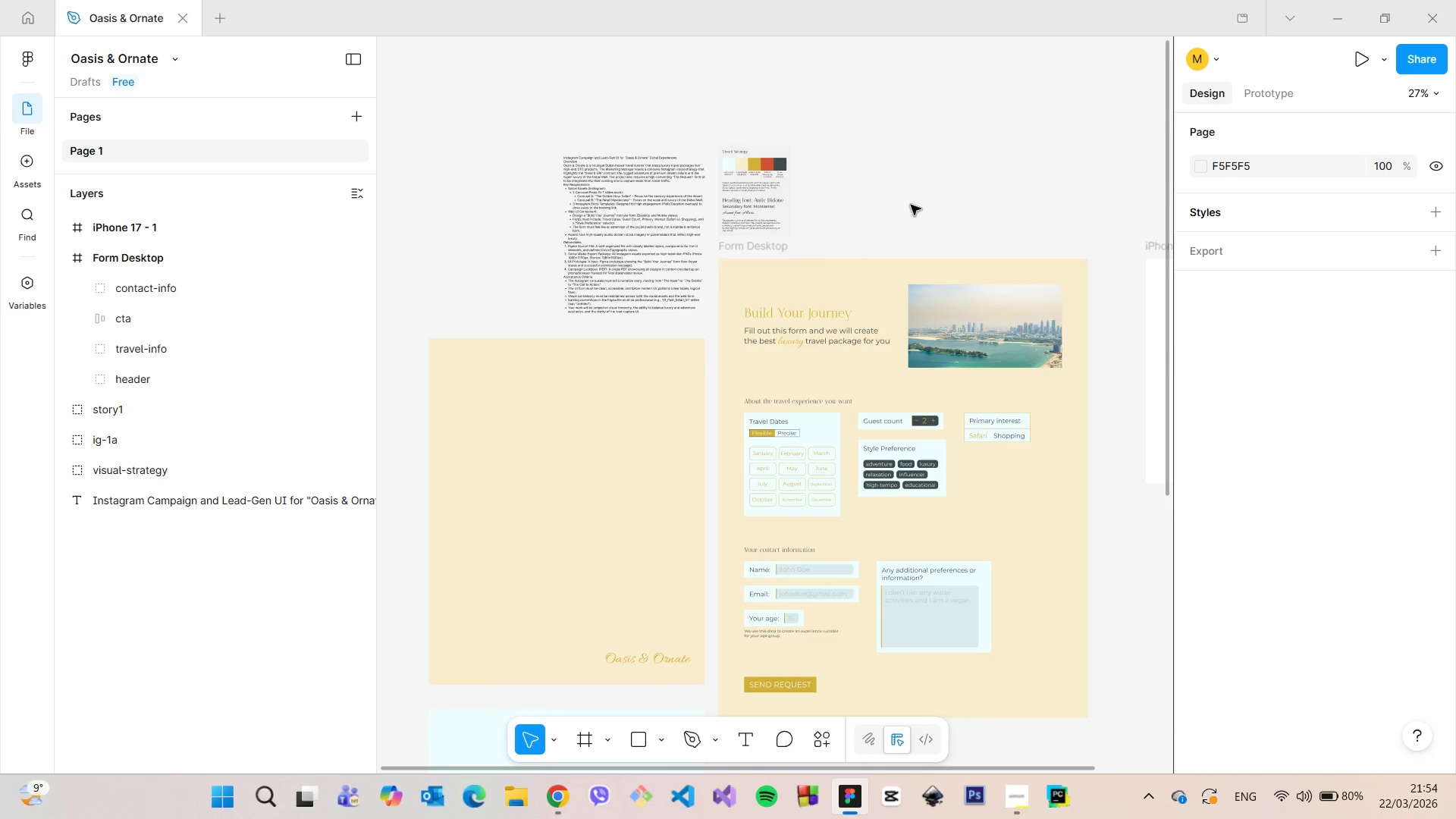 
scroll: coordinate [905, 423], scroll_direction: up, amount: 7.0
 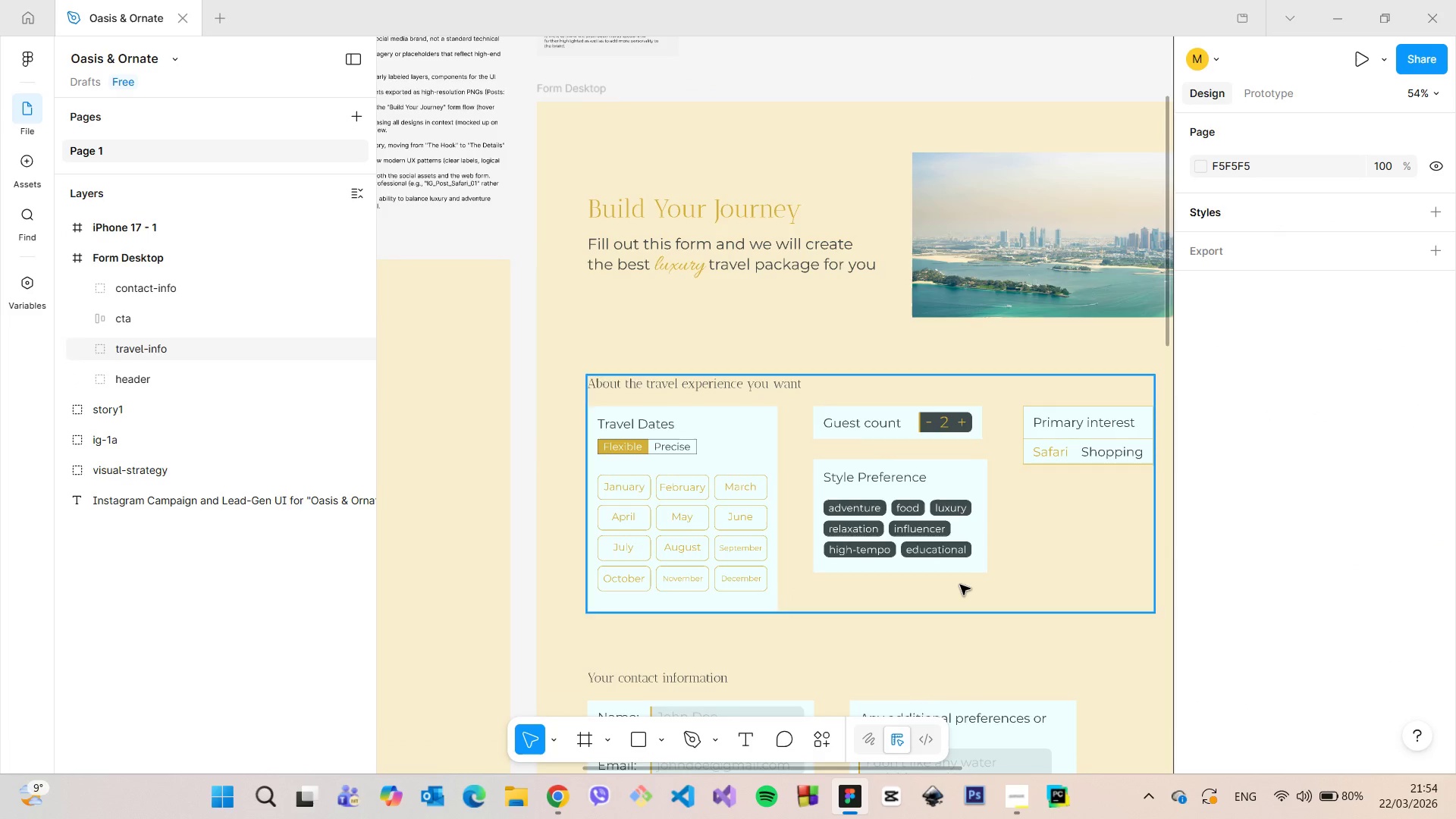 
scroll: coordinate [962, 585], scroll_direction: down, amount: 15.0
 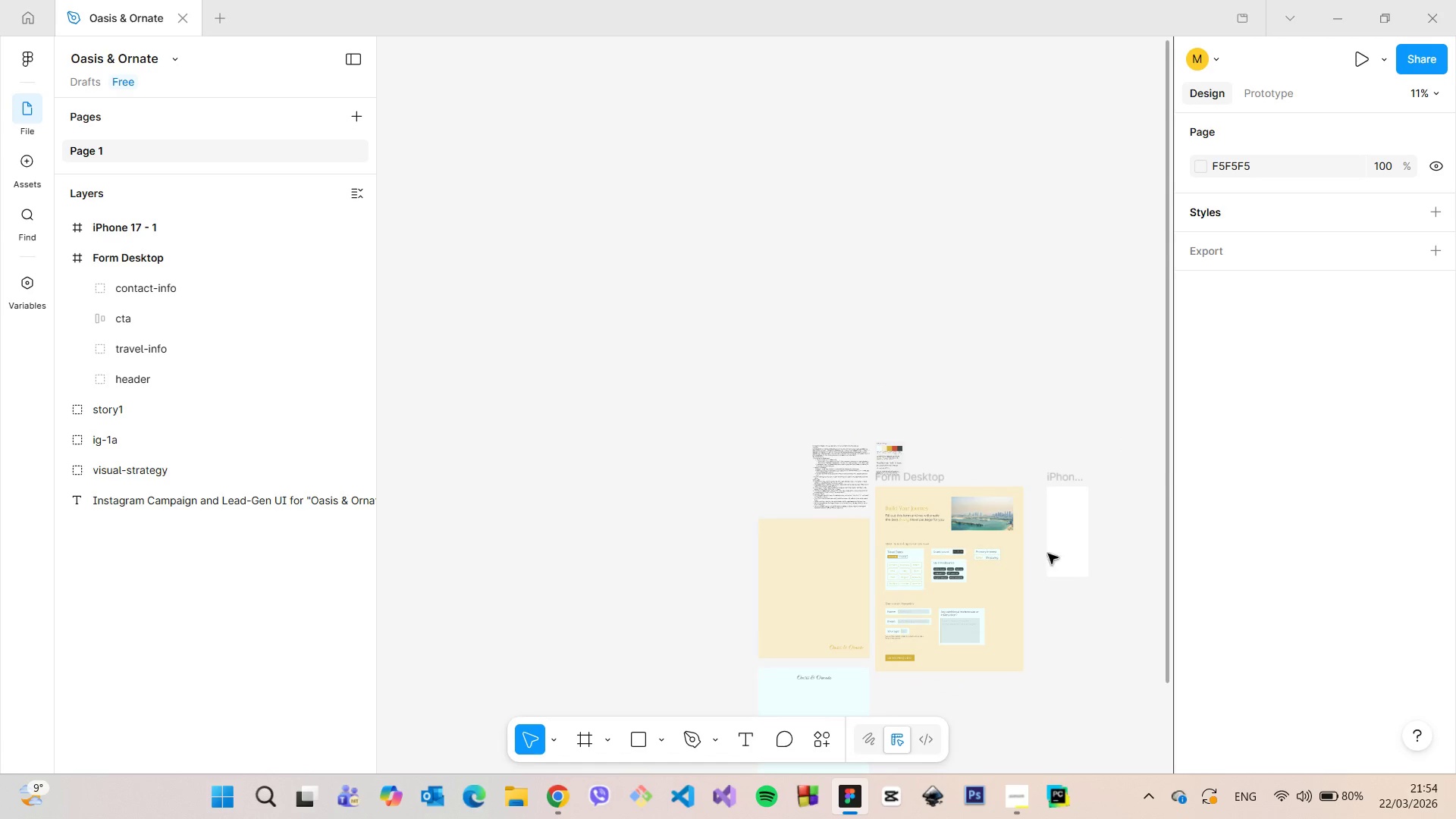 
scroll: coordinate [1074, 542], scroll_direction: up, amount: 2.0
 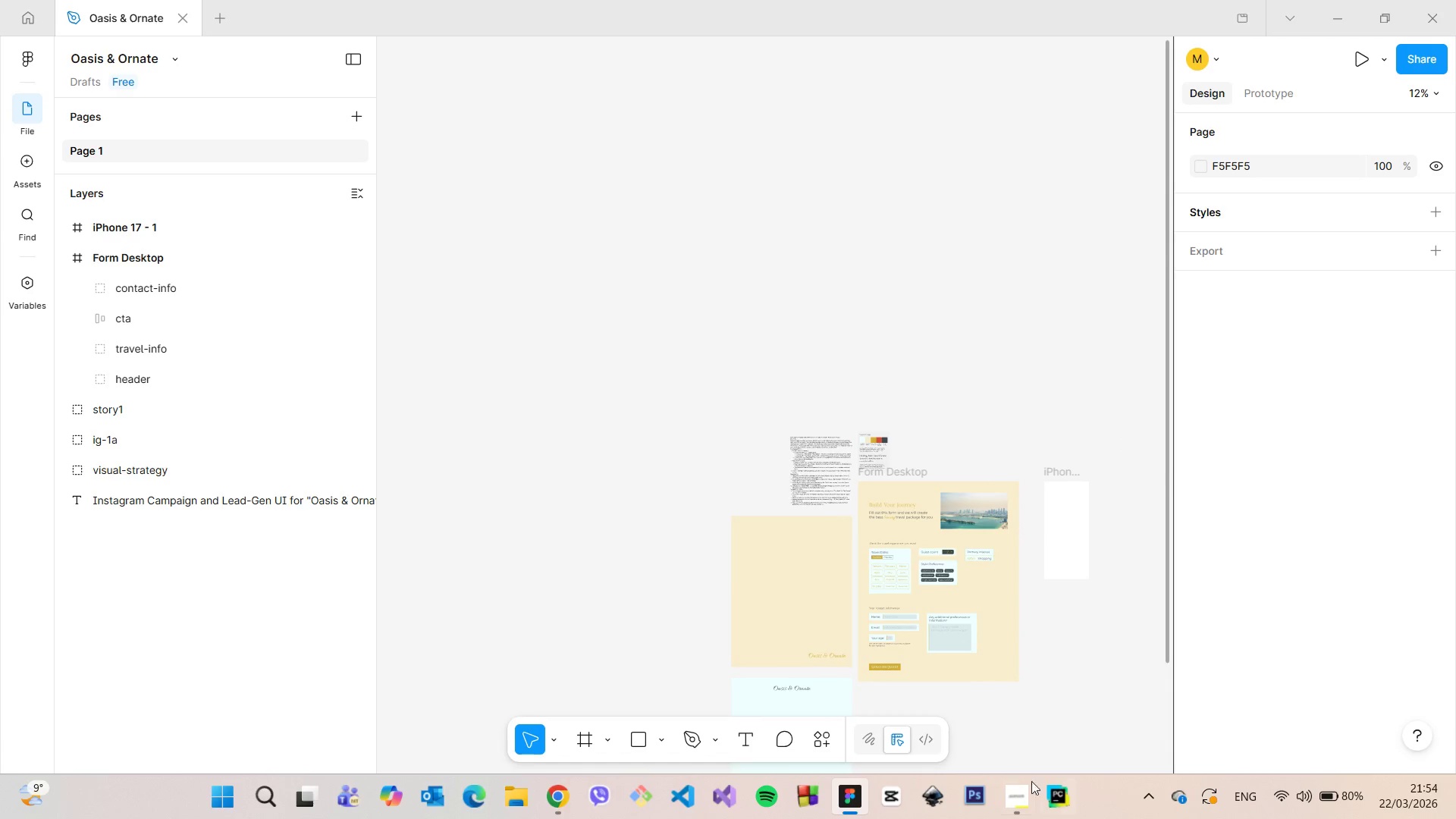 
left_click([1025, 782])